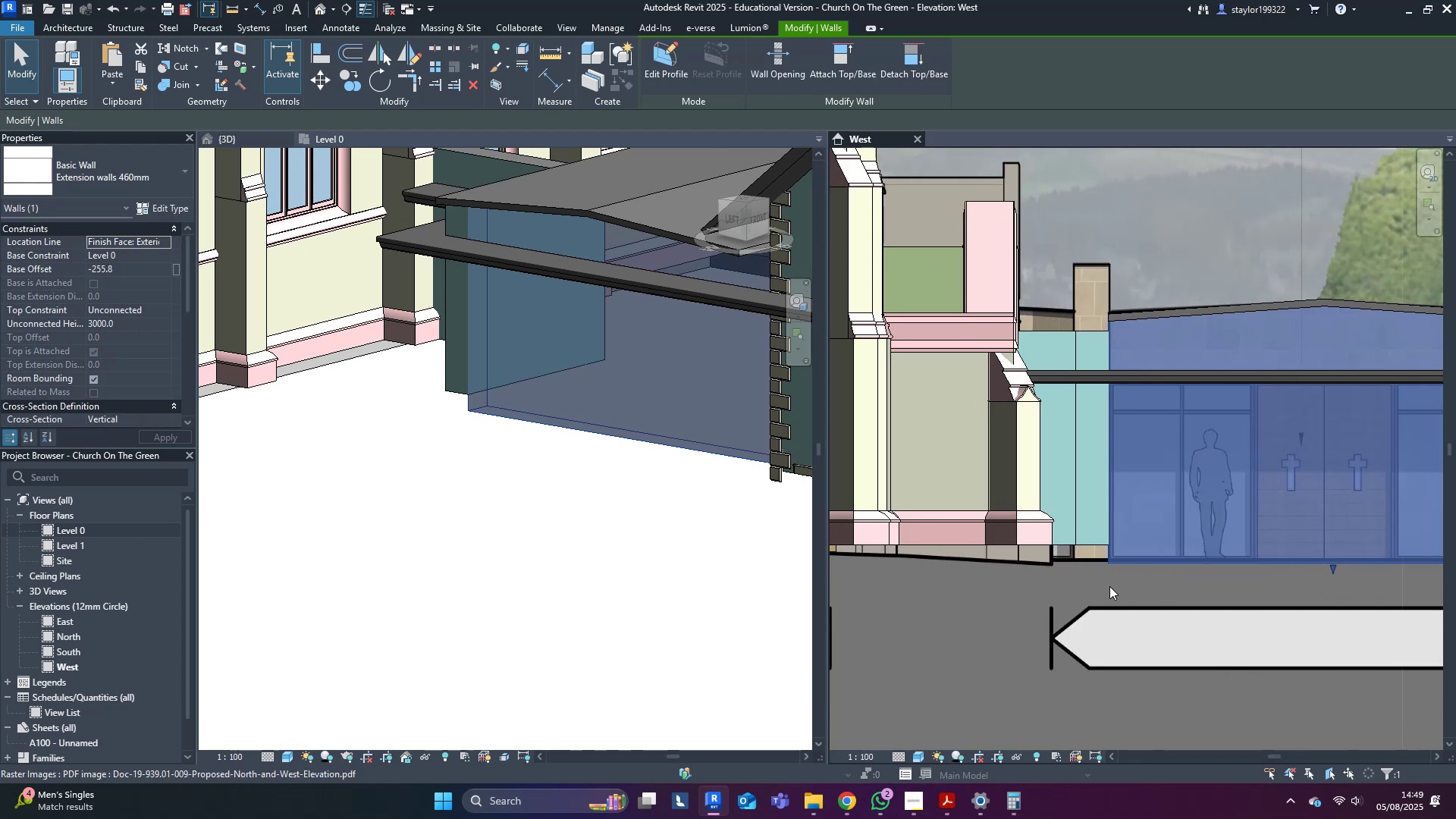 
hold_key(key=ShiftLeft, duration=0.37)
 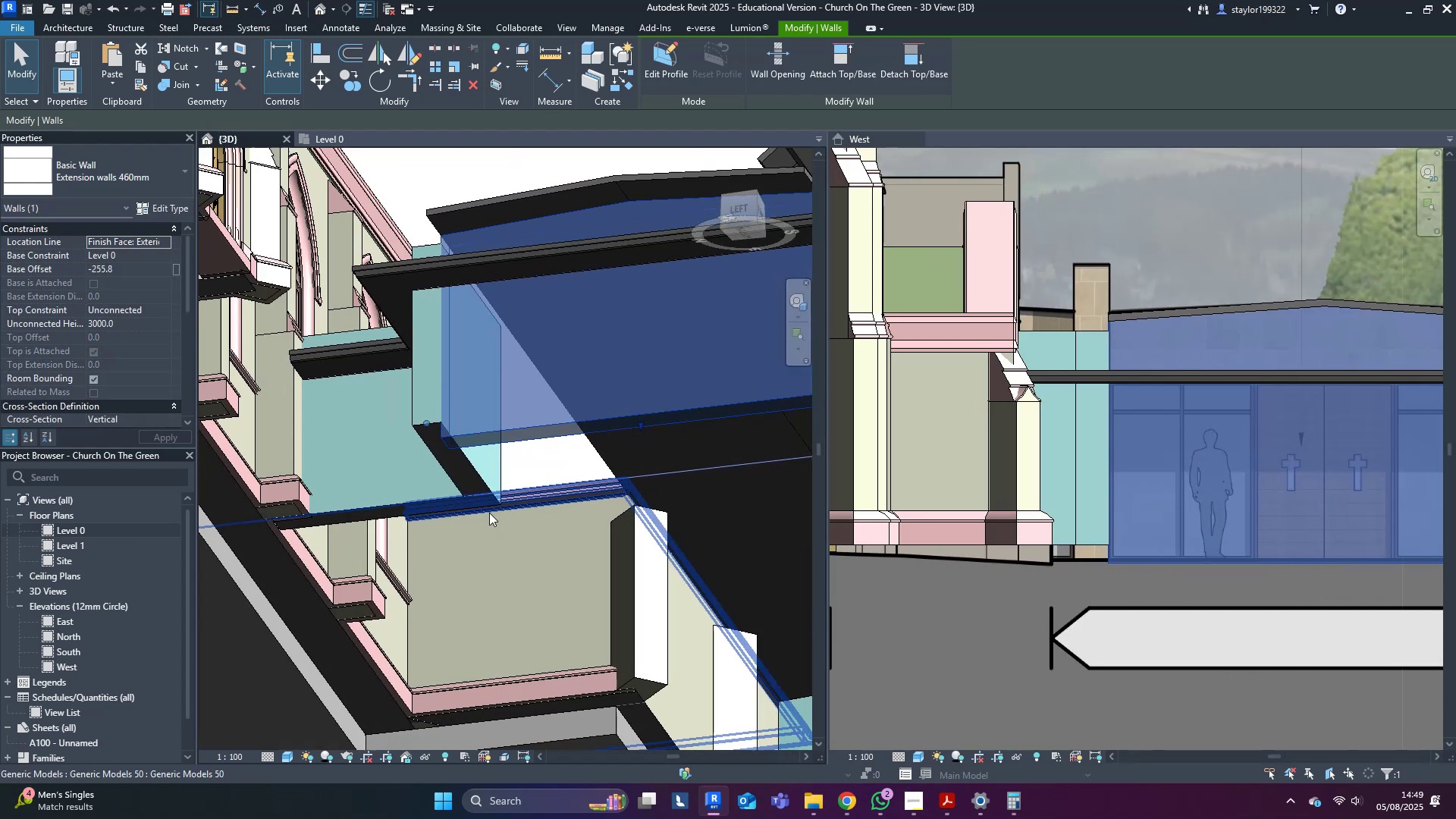 
scroll: coordinate [482, 503], scroll_direction: up, amount: 4.0
 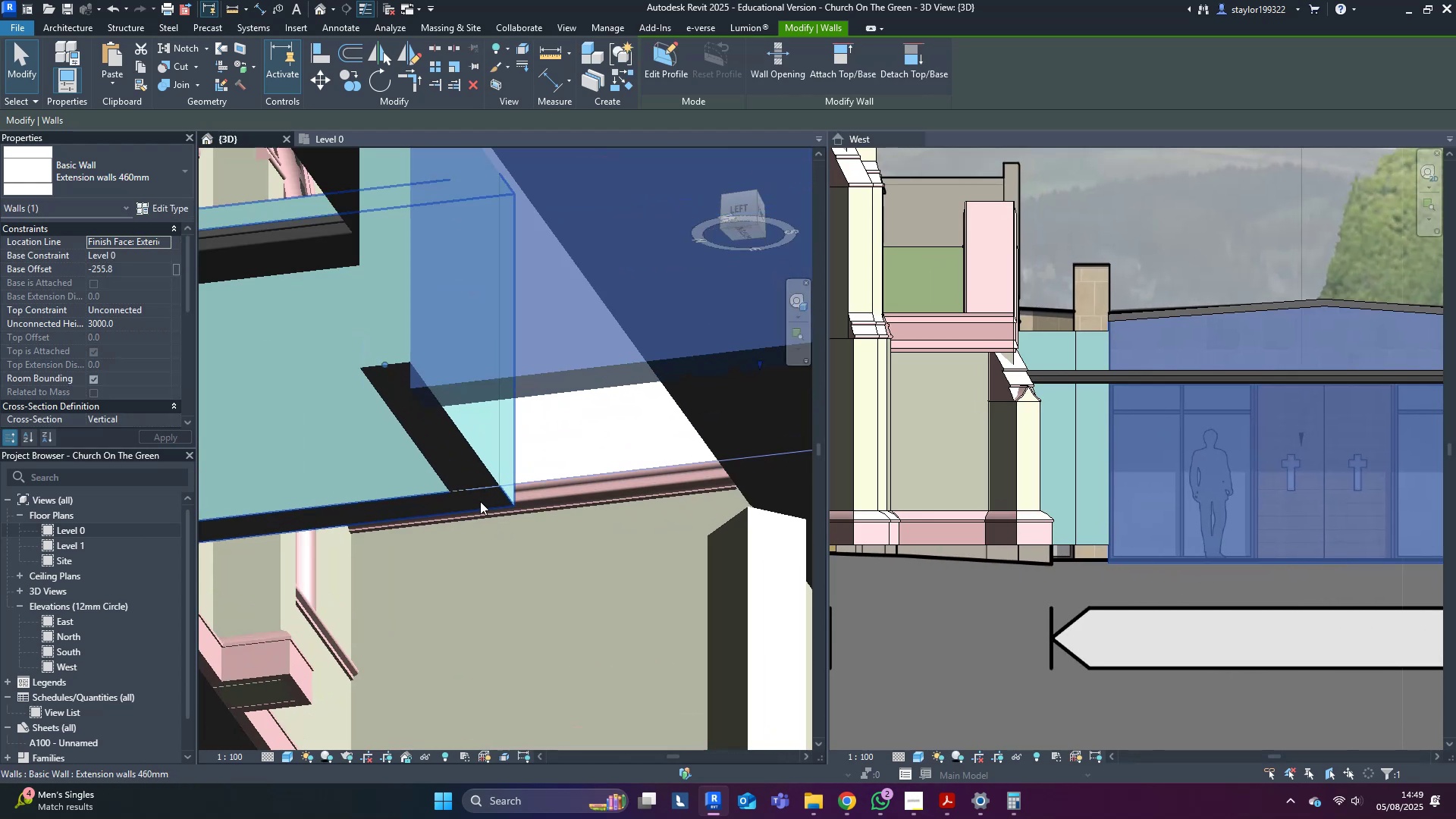 
type(al)
 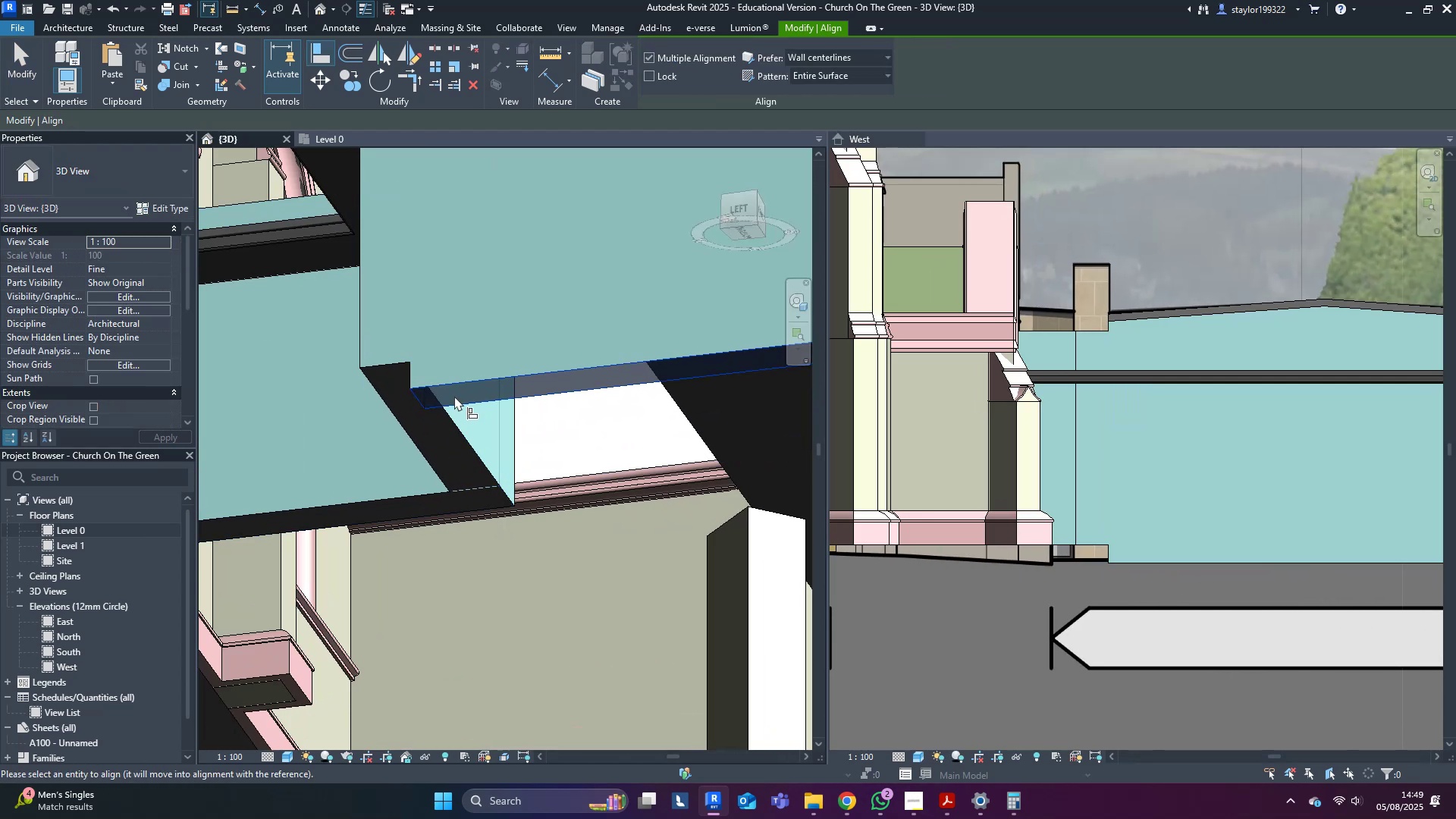 
double_click([445, 441])
 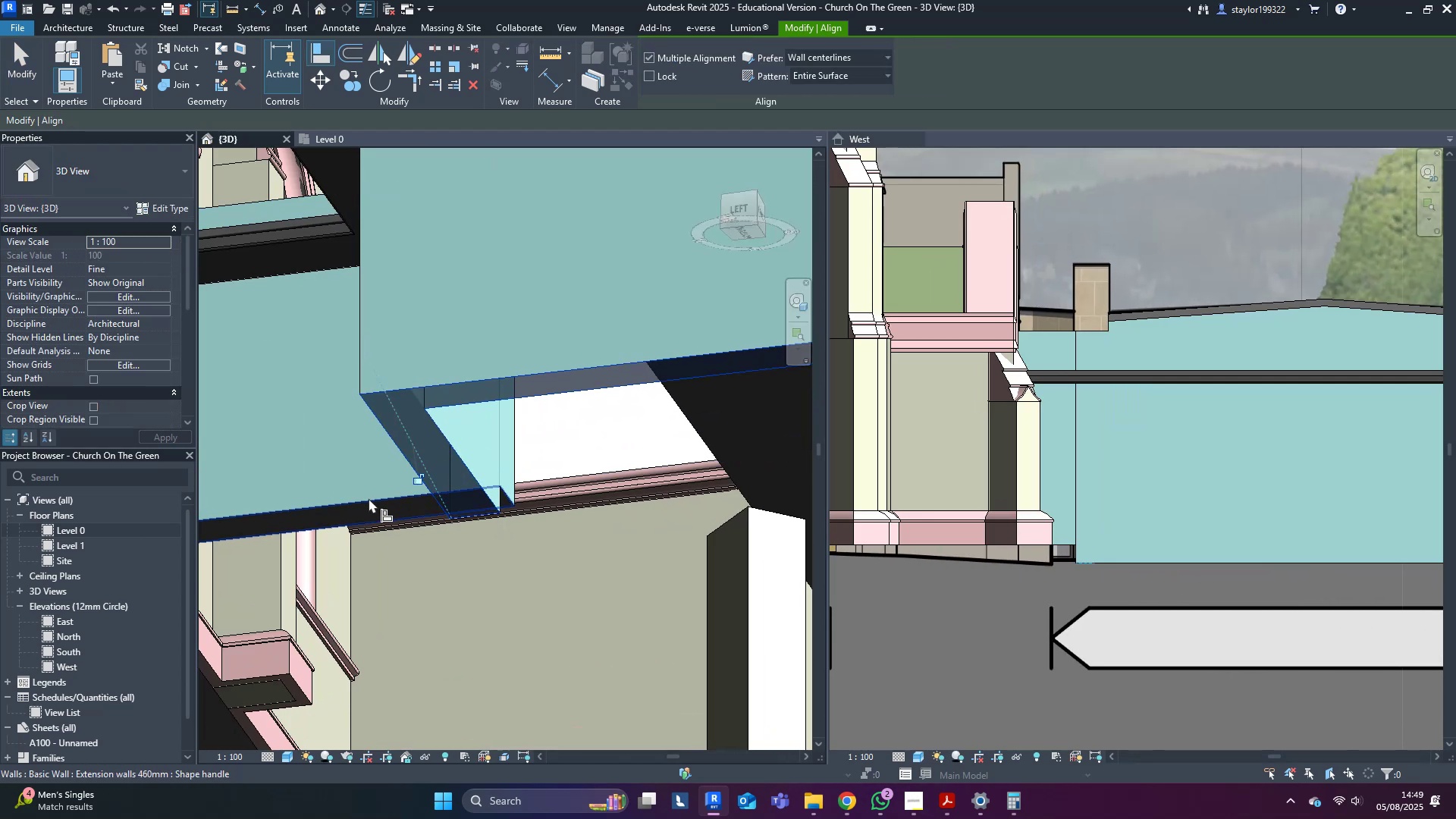 
left_click([369, 498])
 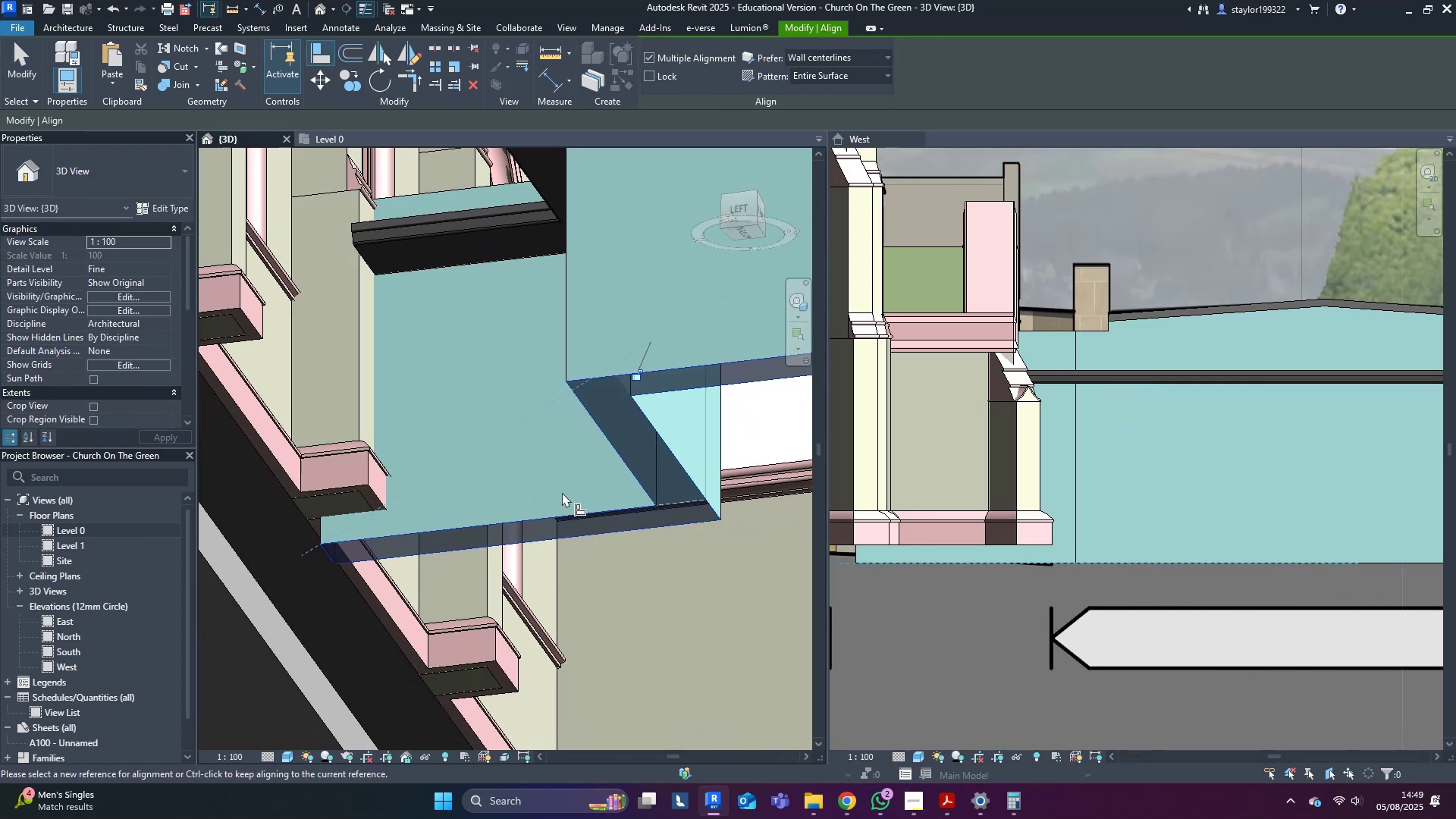 
key(Escape)
 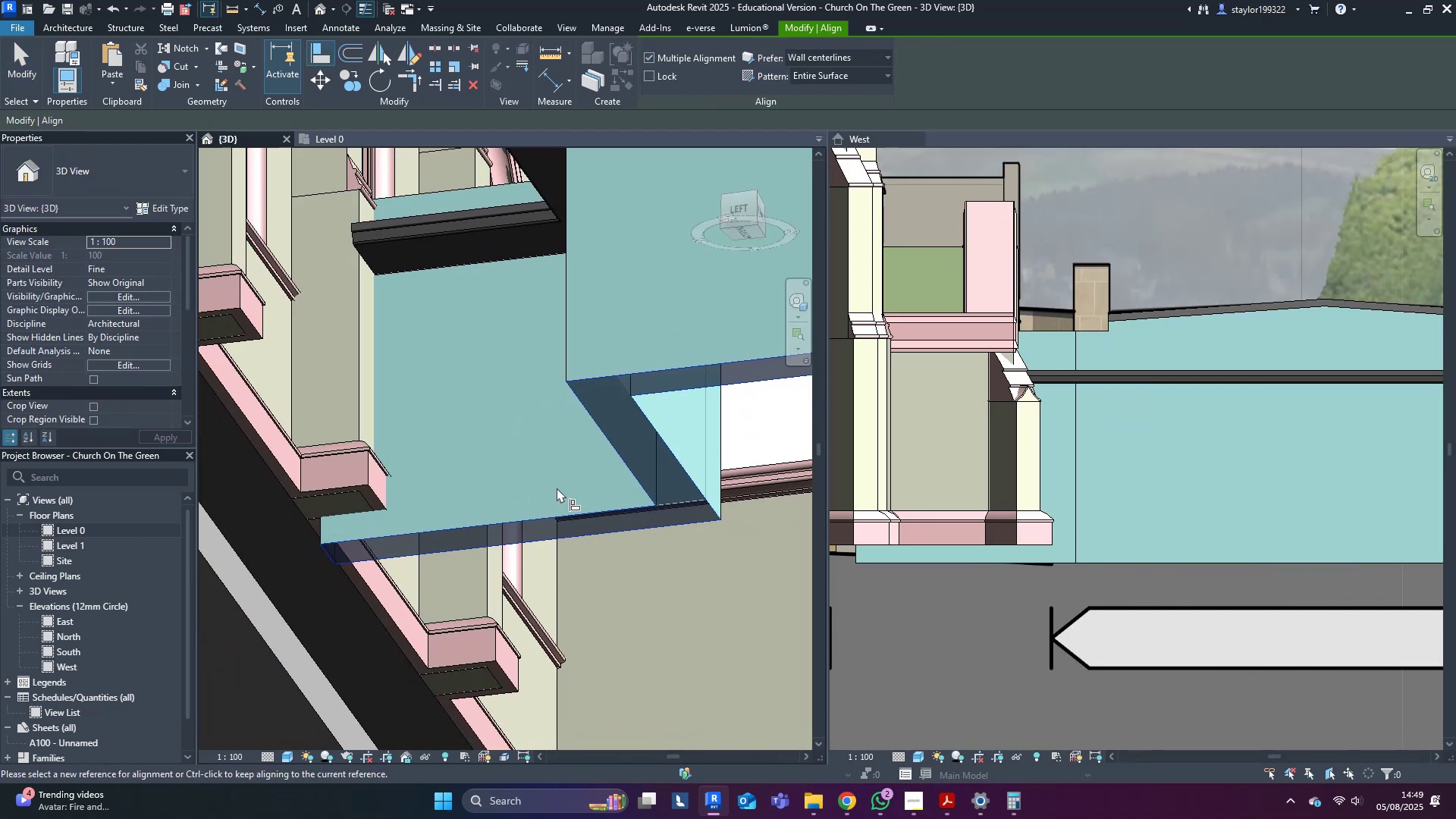 
key(Escape)
 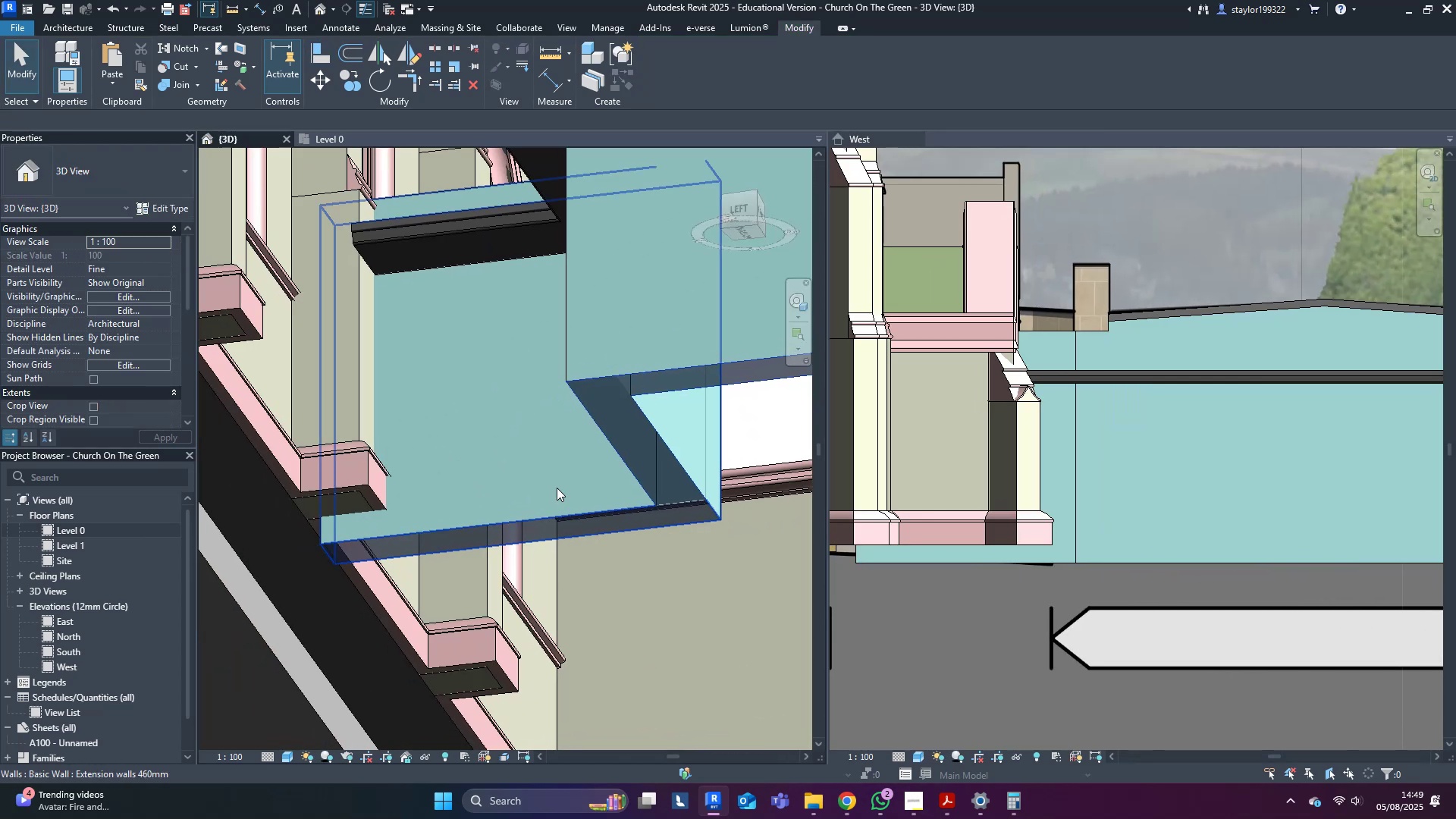 
middle_click([556, 488])
 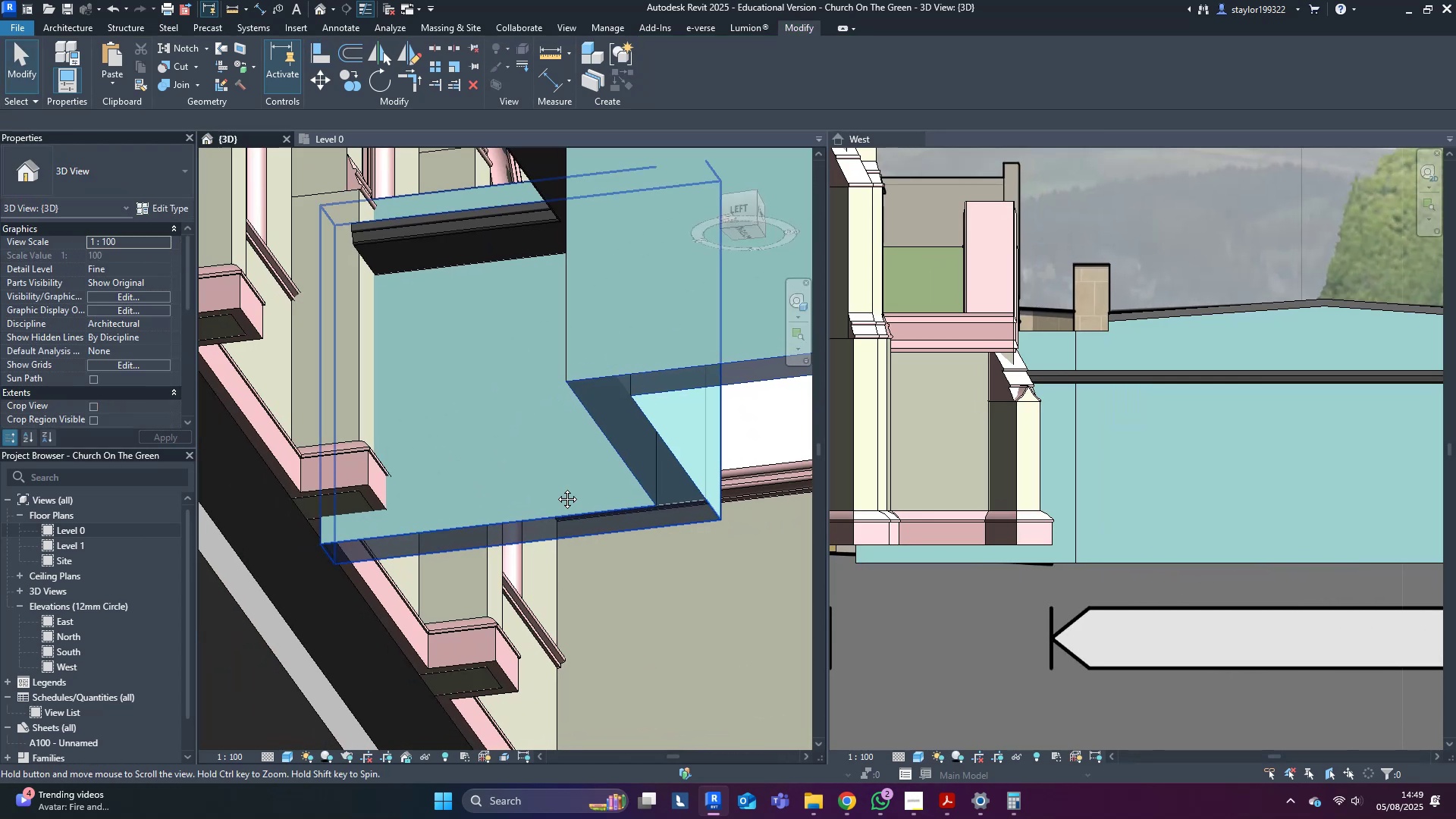 
key(Escape)
 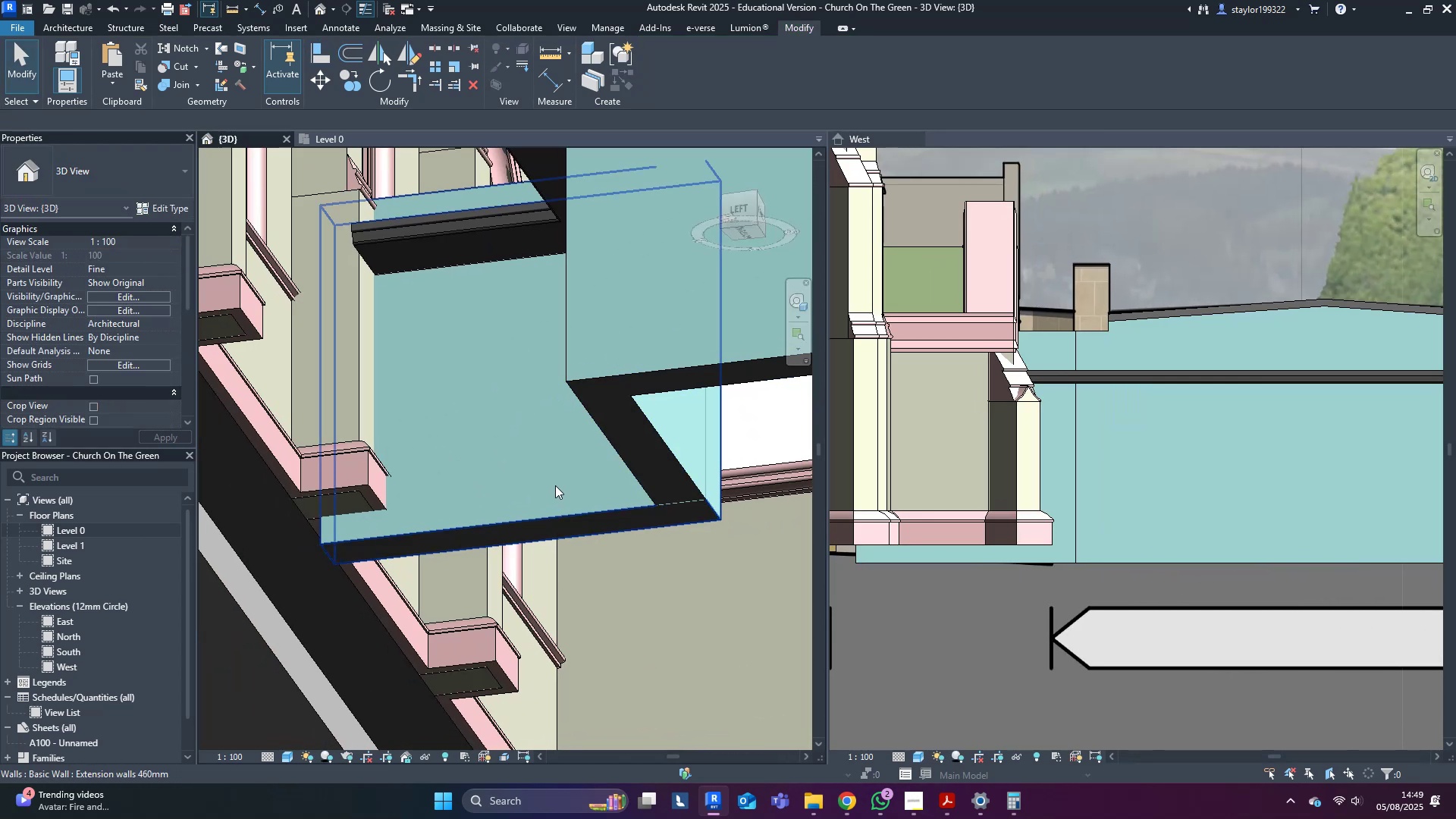 
scroll: coordinate [554, 482], scroll_direction: down, amount: 5.0
 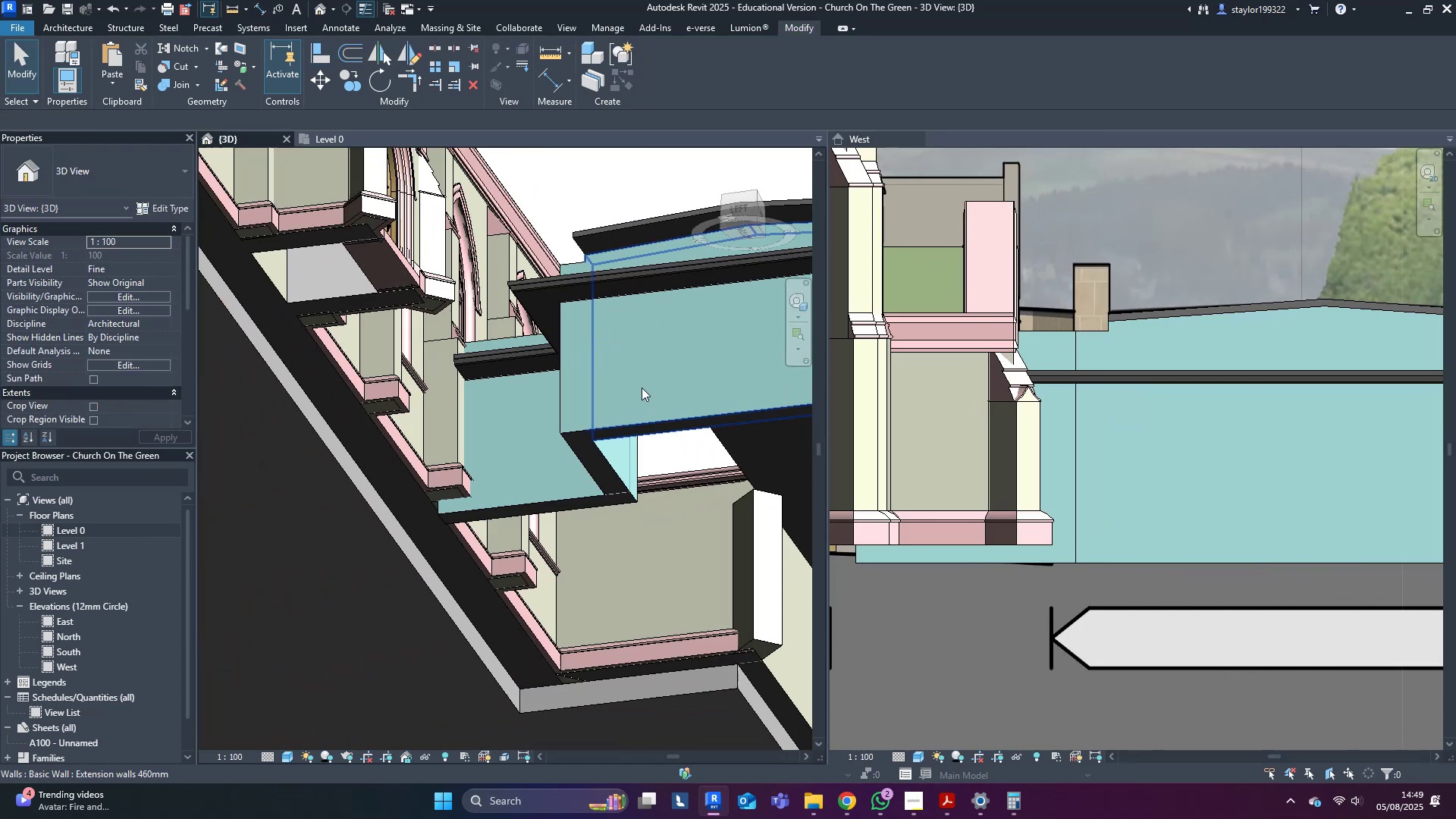 
hold_key(key=ShiftLeft, duration=0.34)
 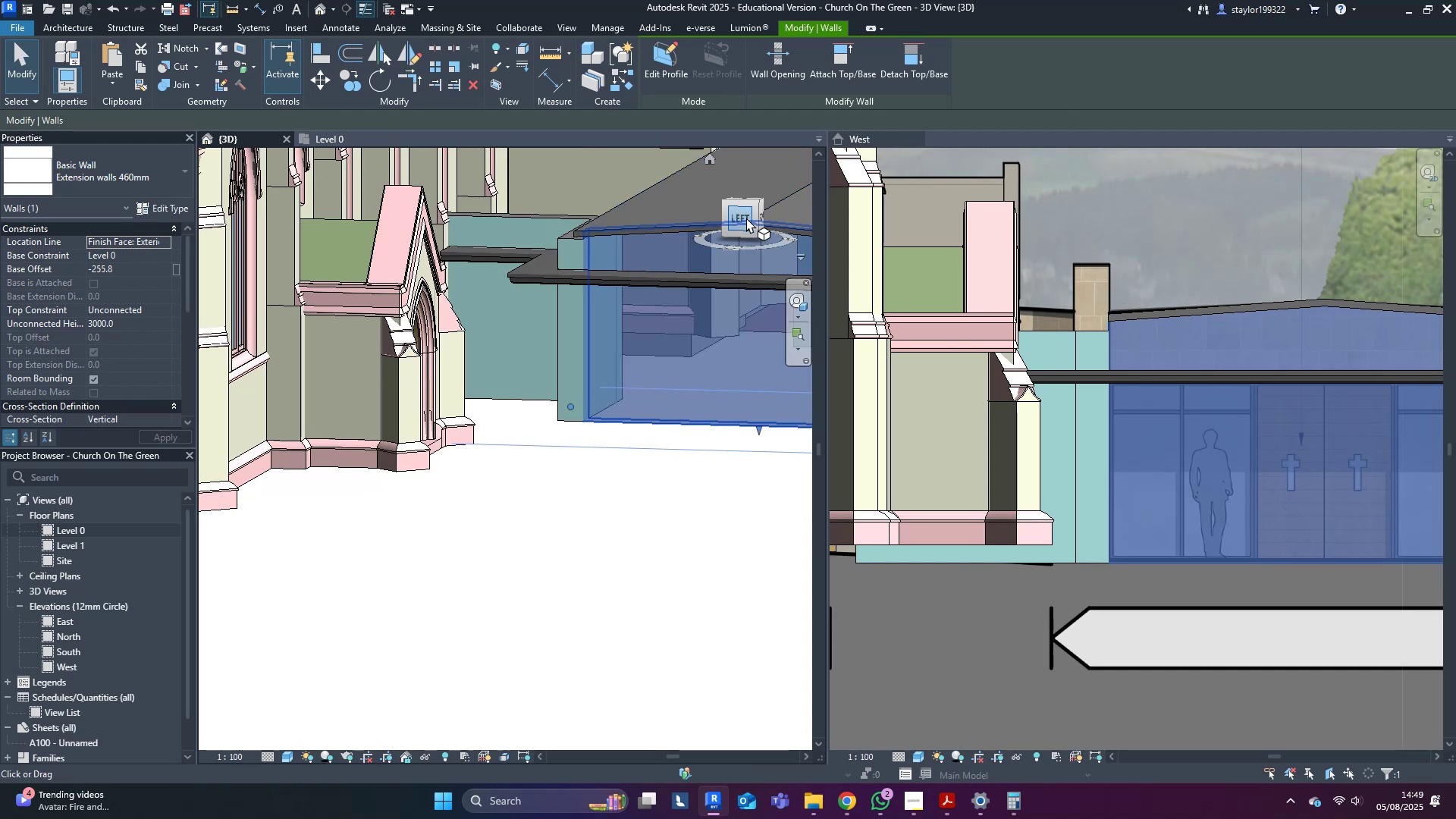 
left_click([739, 218])
 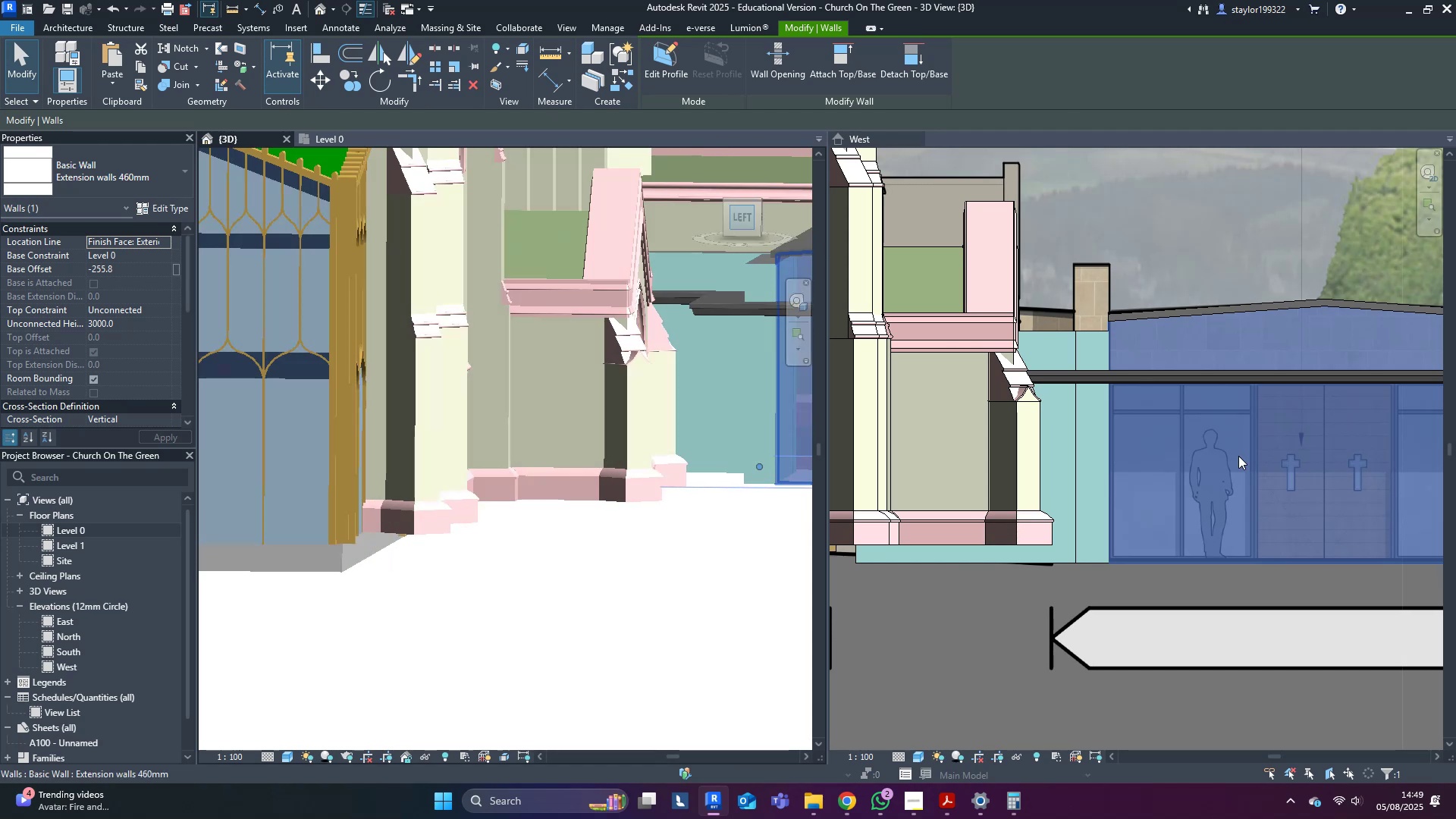 
middle_click([1325, 503])
 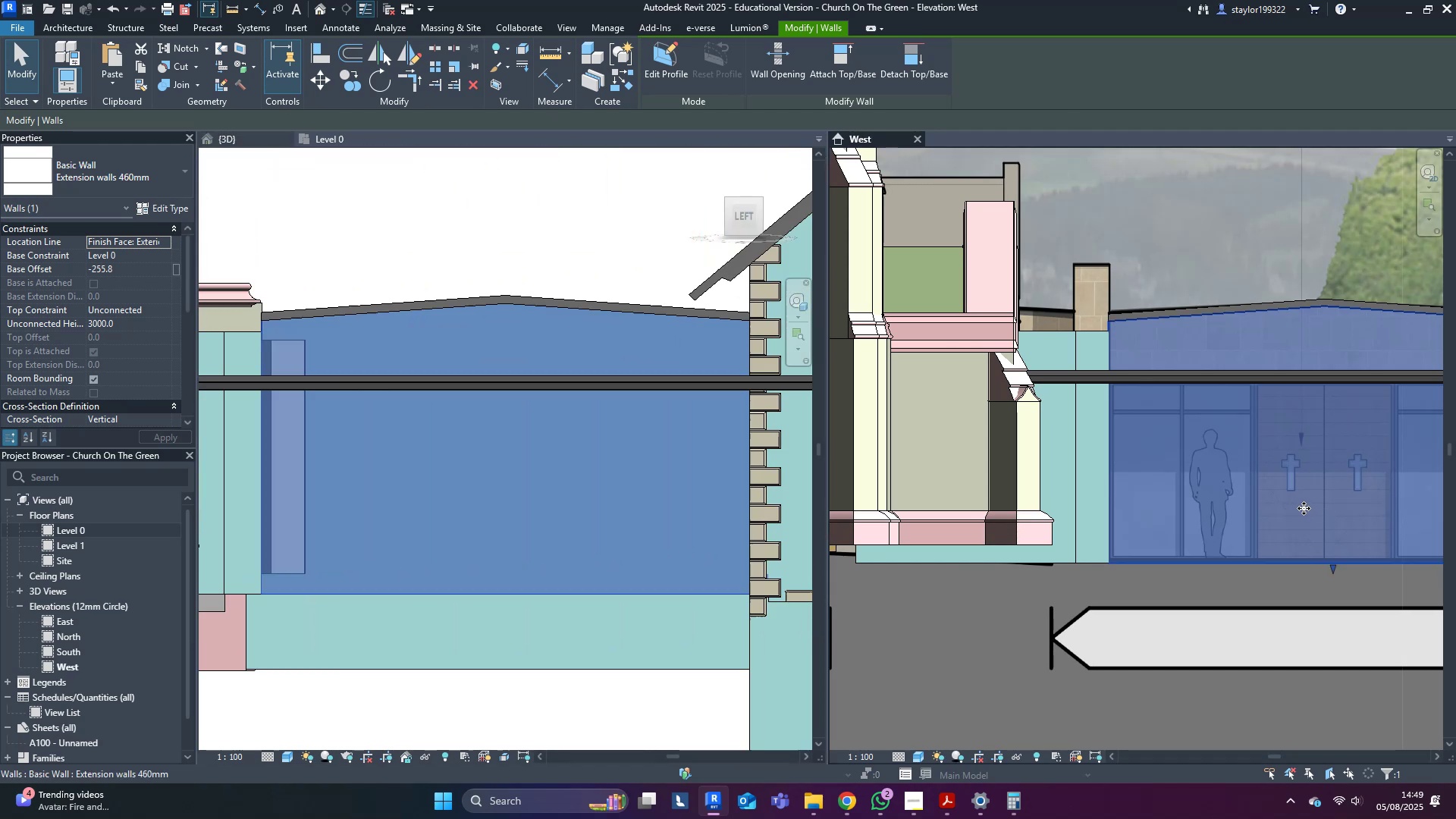 
scroll: coordinate [548, 592], scroll_direction: down, amount: 4.0
 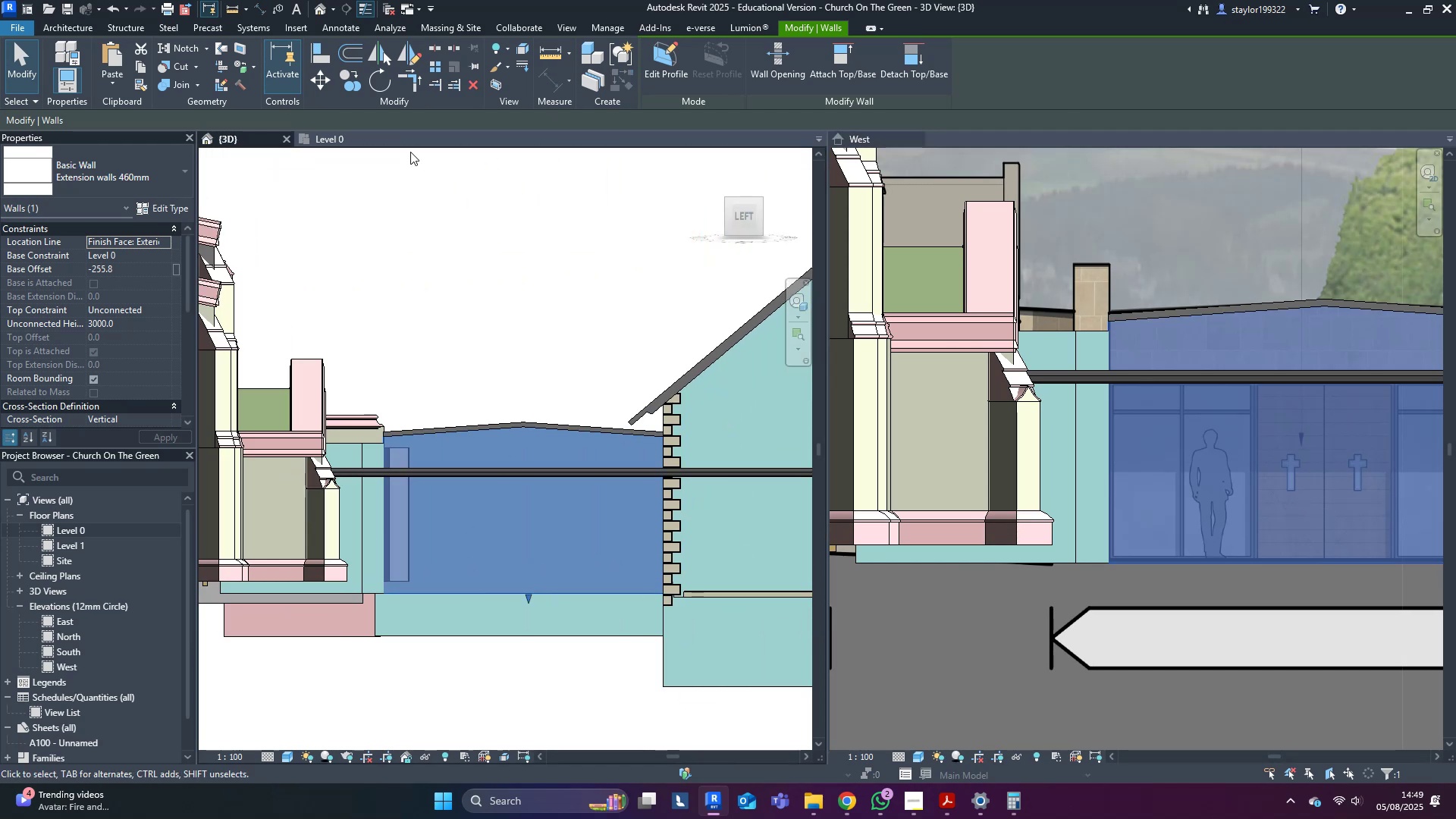 
key(Escape)
 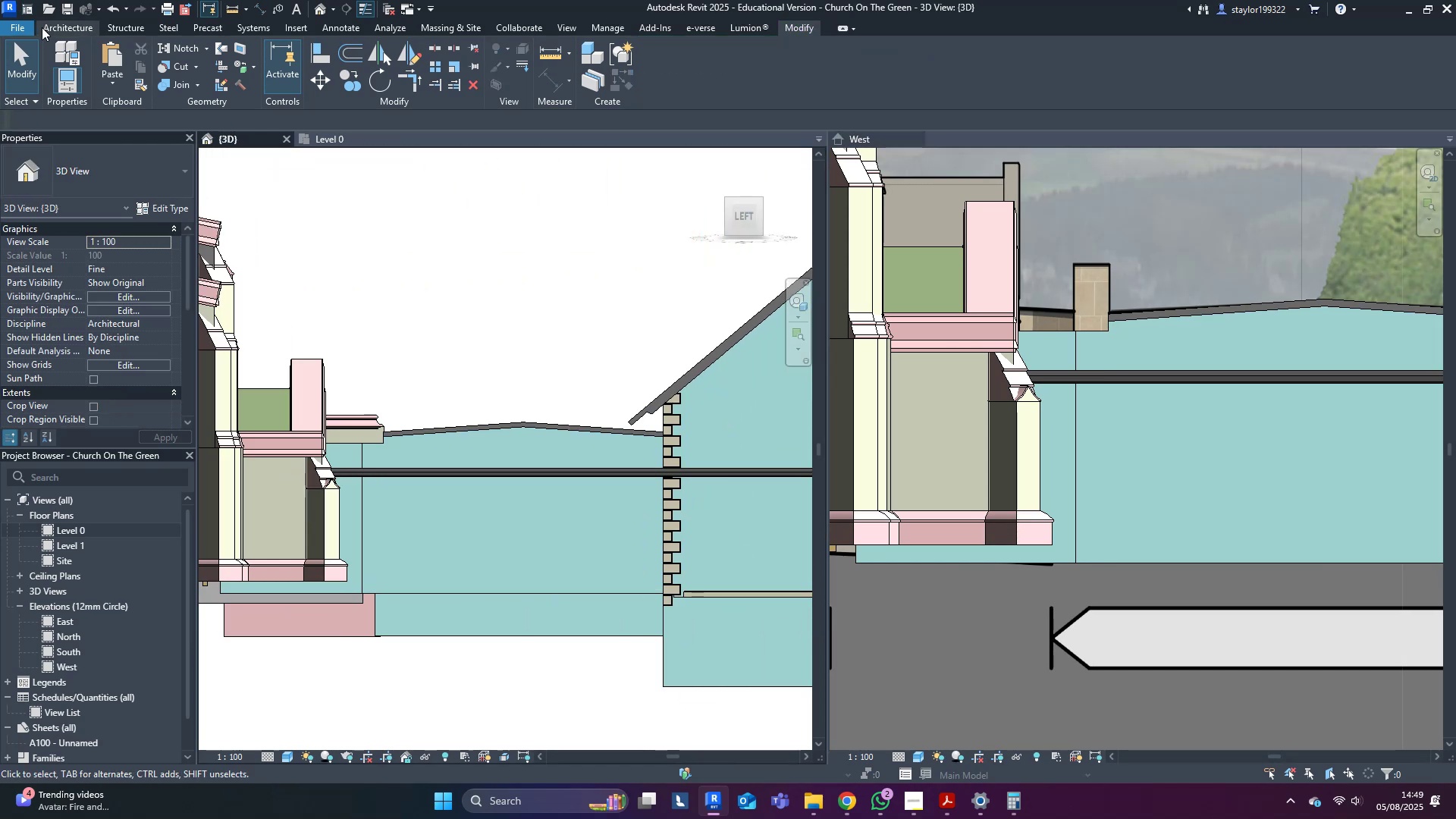 
left_click([42, 27])
 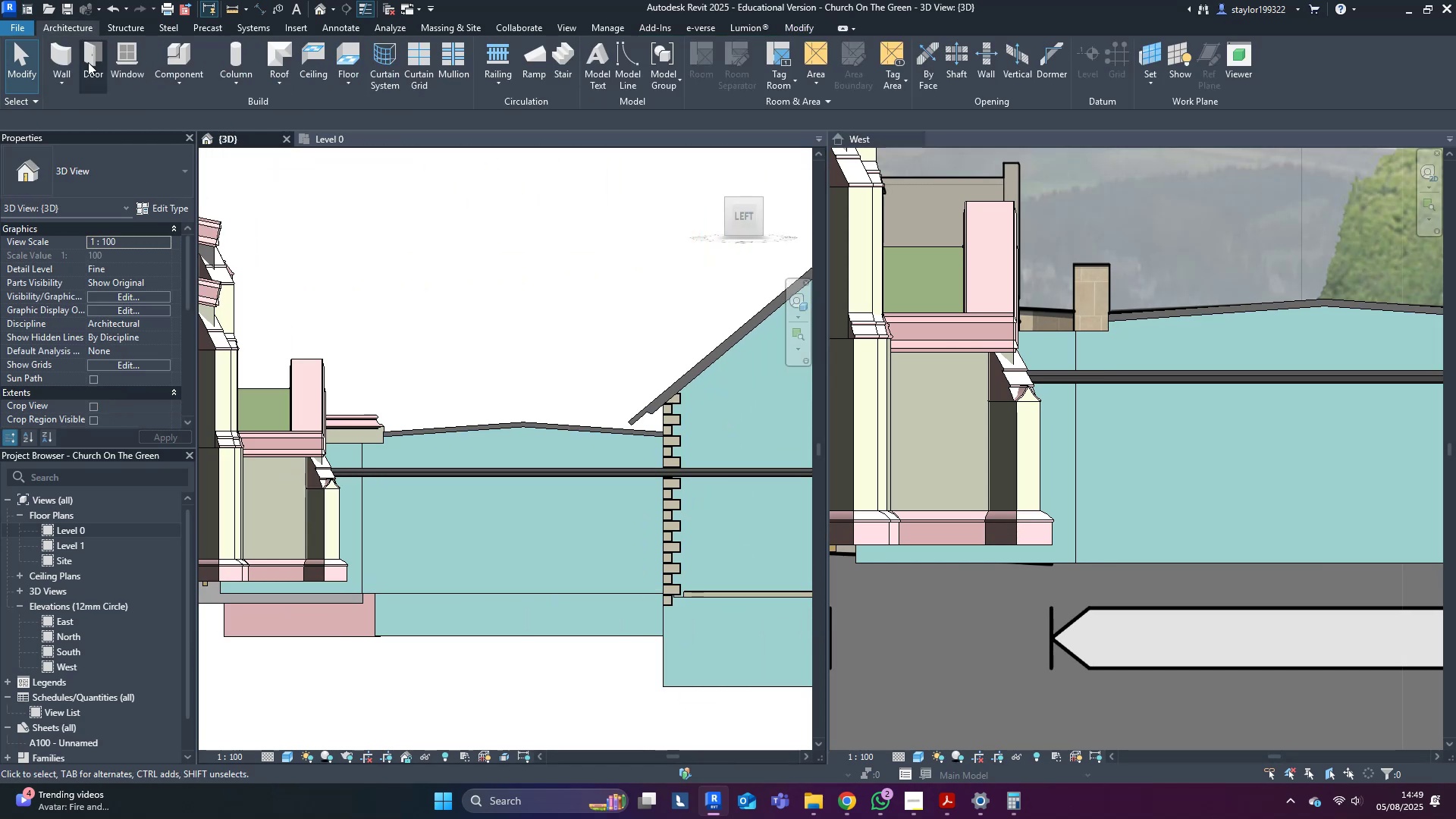 
left_click([380, 175])
 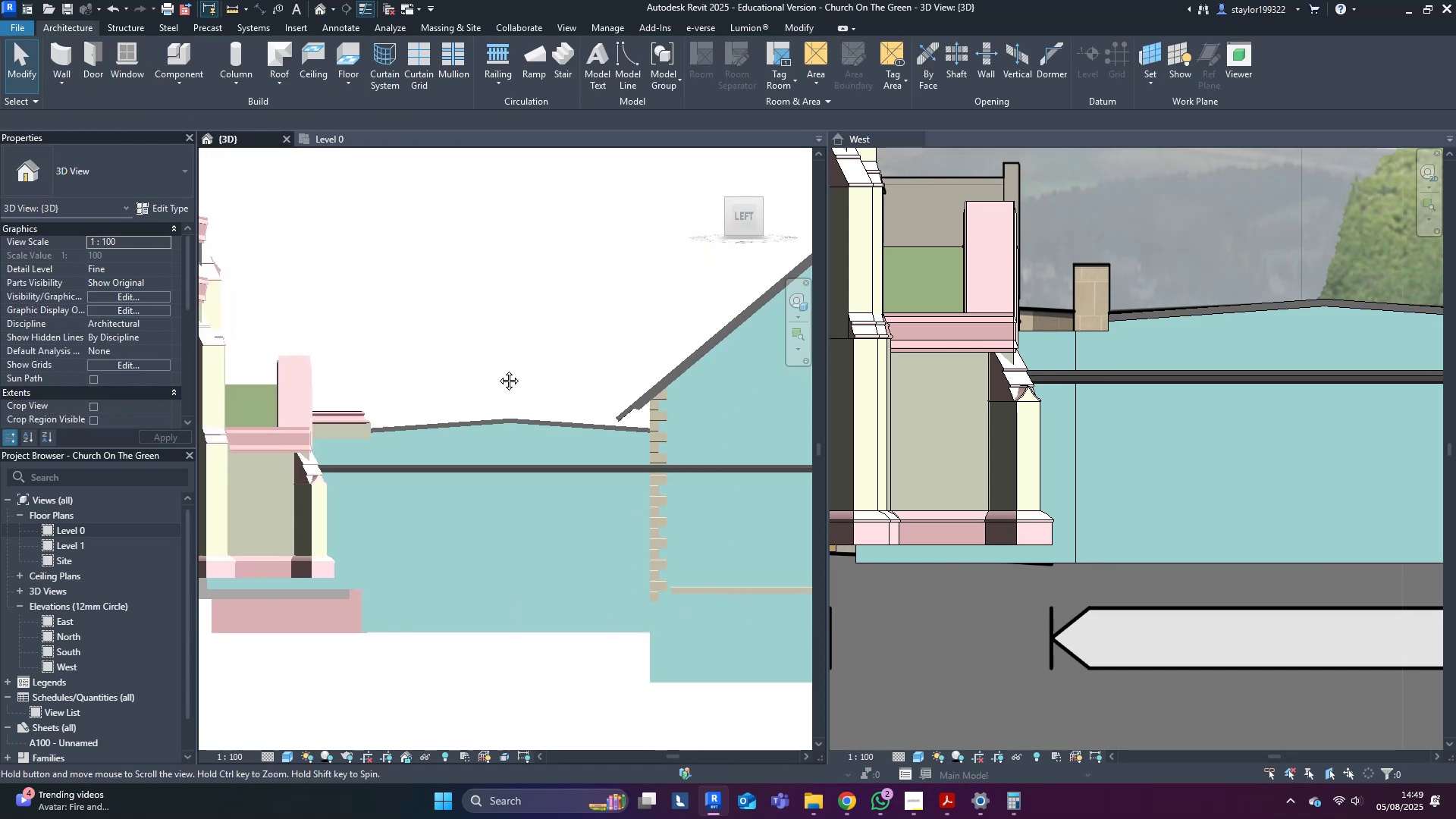 
hold_key(key=ShiftLeft, duration=0.67)
 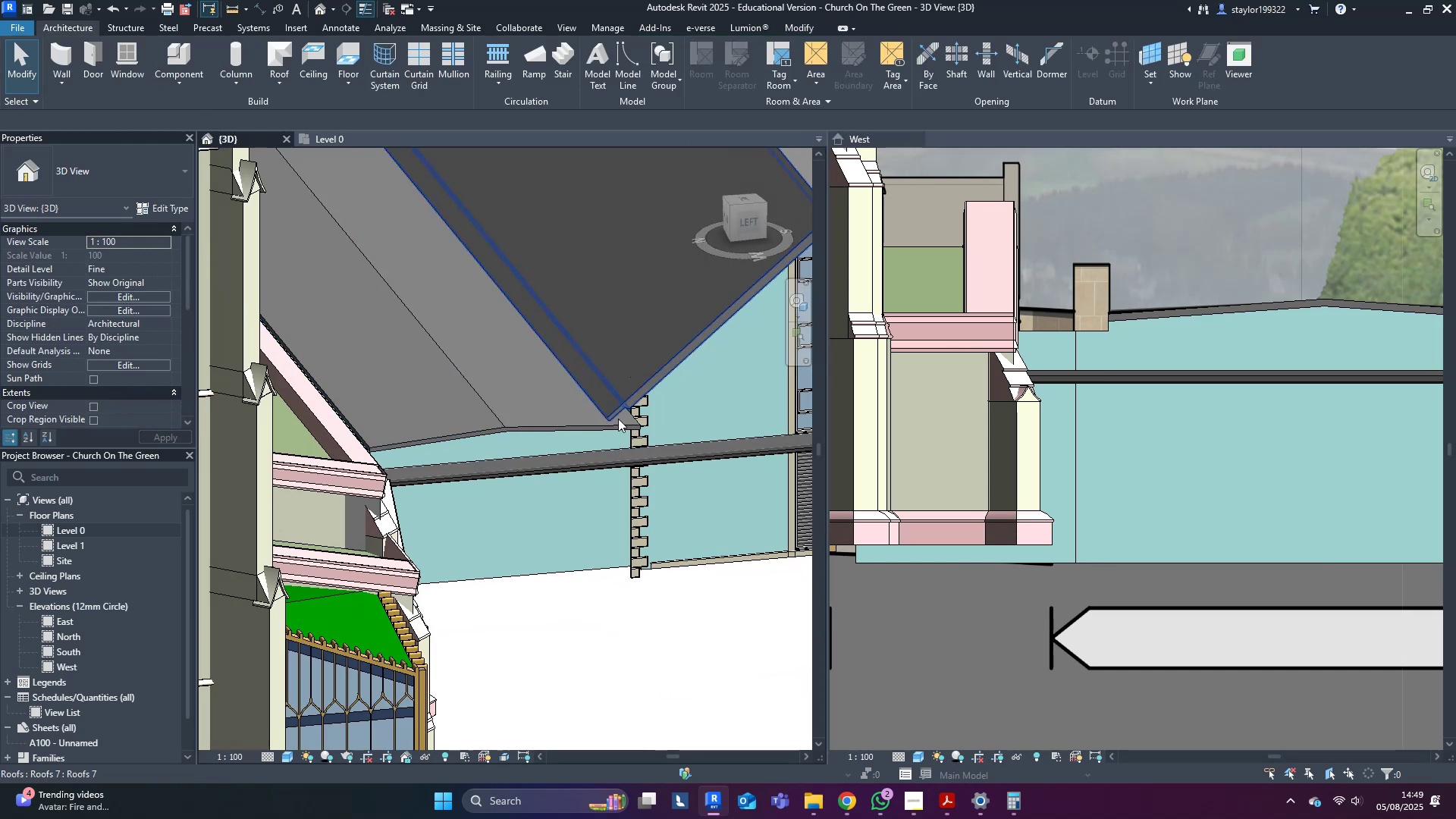 
hold_key(key=ShiftLeft, duration=0.69)
 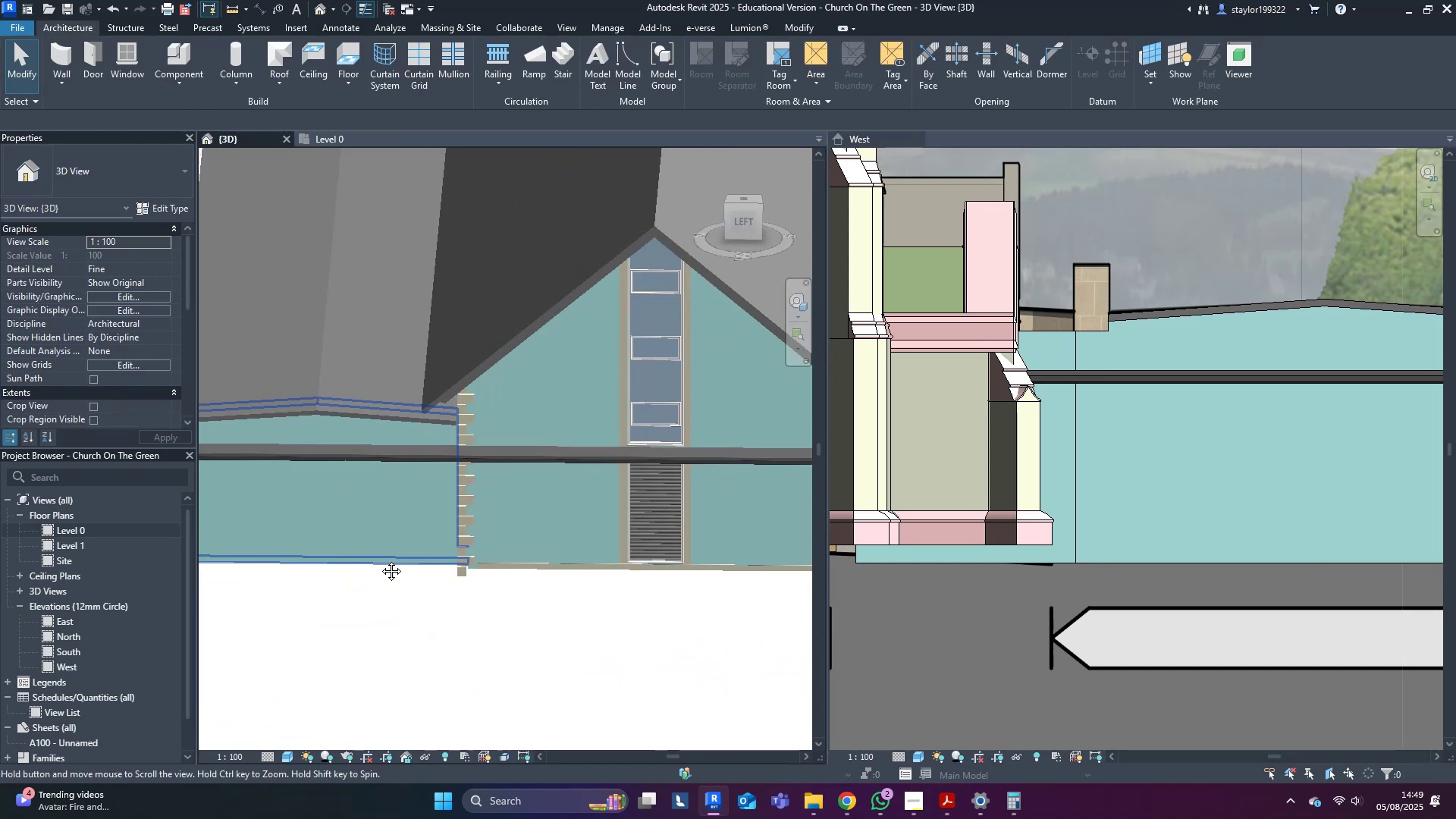 
left_click_drag(start_coordinate=[745, 219], to_coordinate=[737, 222])
 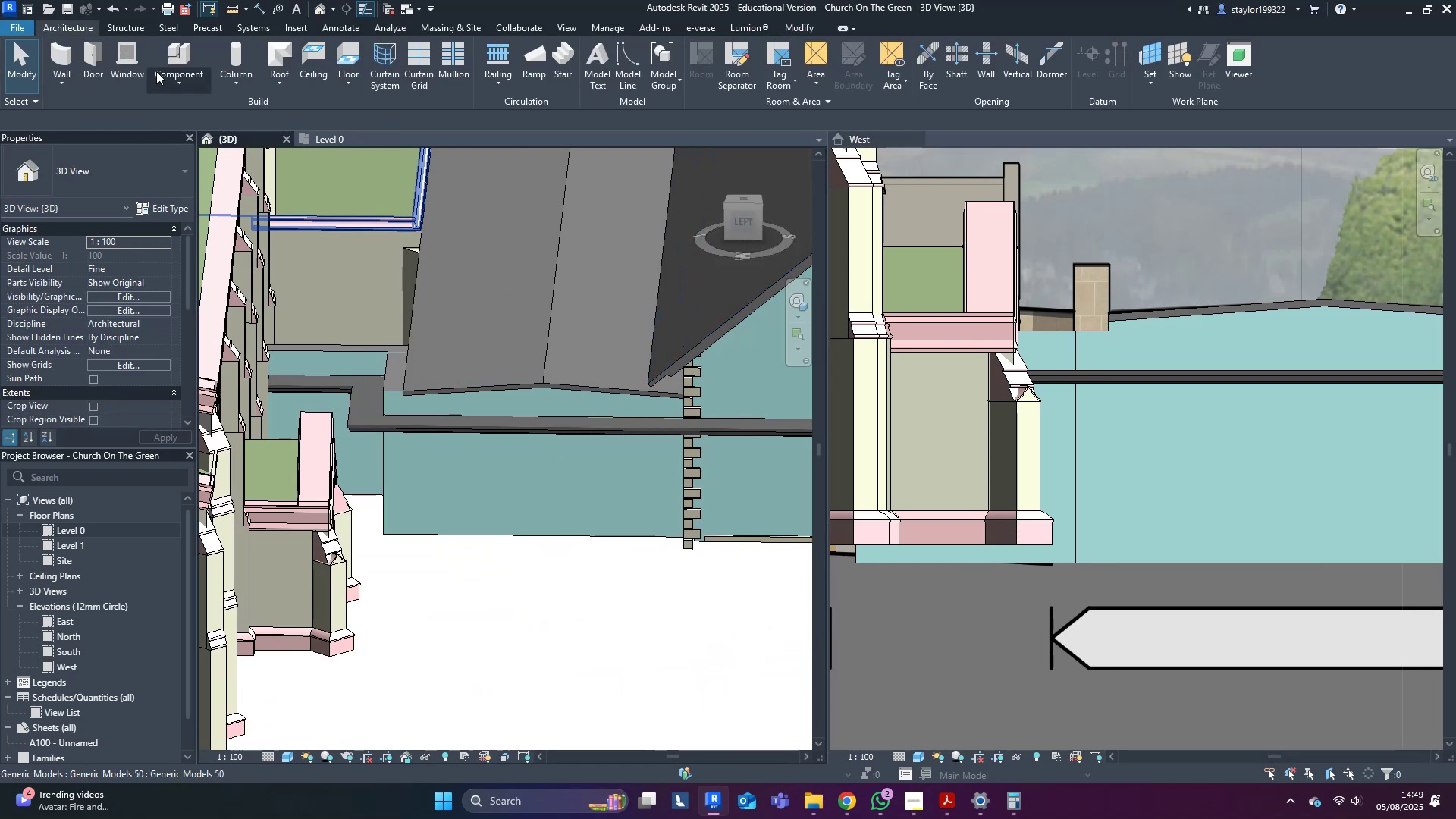 
left_click([166, 77])
 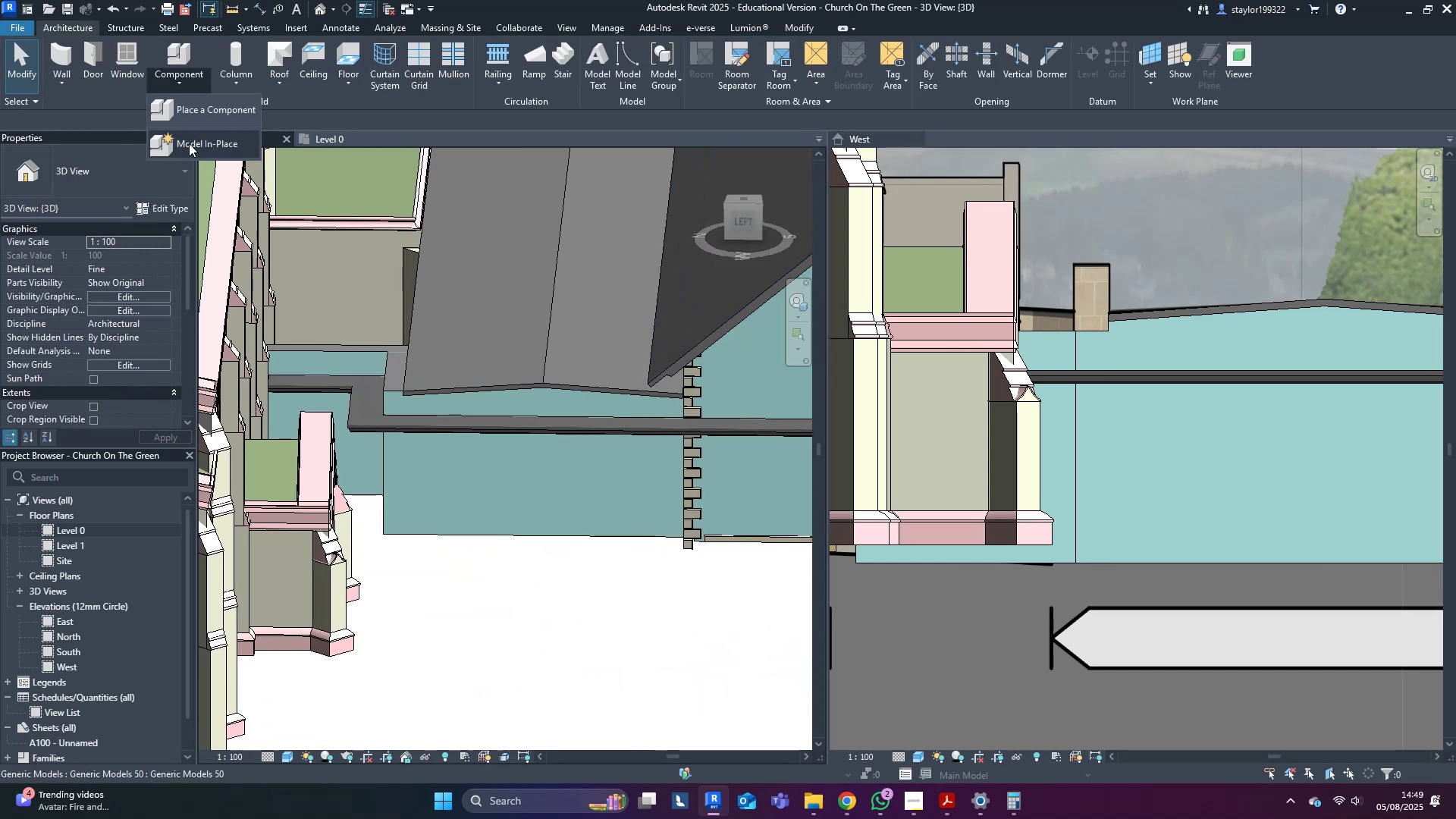 
double_click([189, 143])
 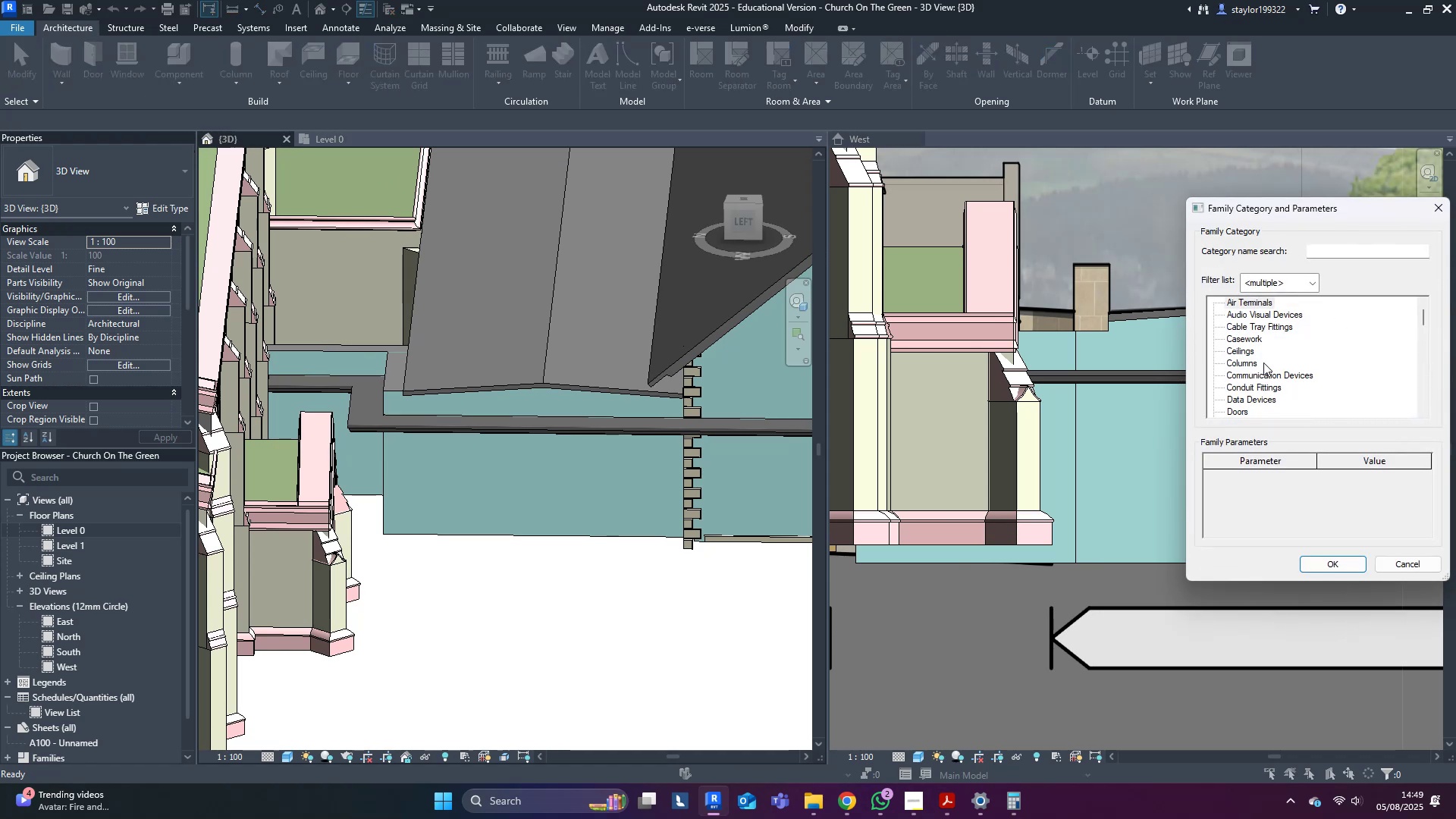 
key(G)
 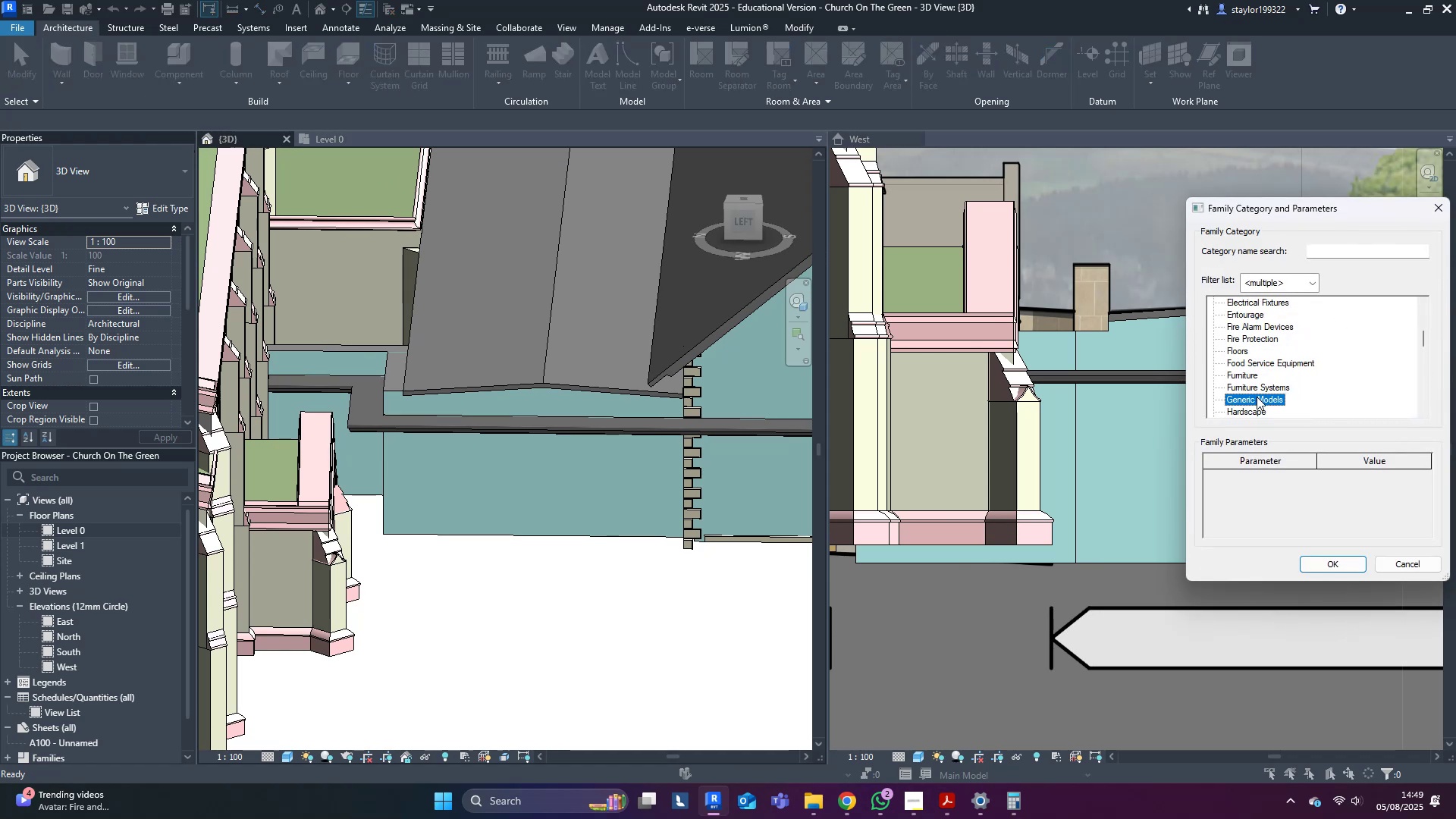 
double_click([1257, 397])
 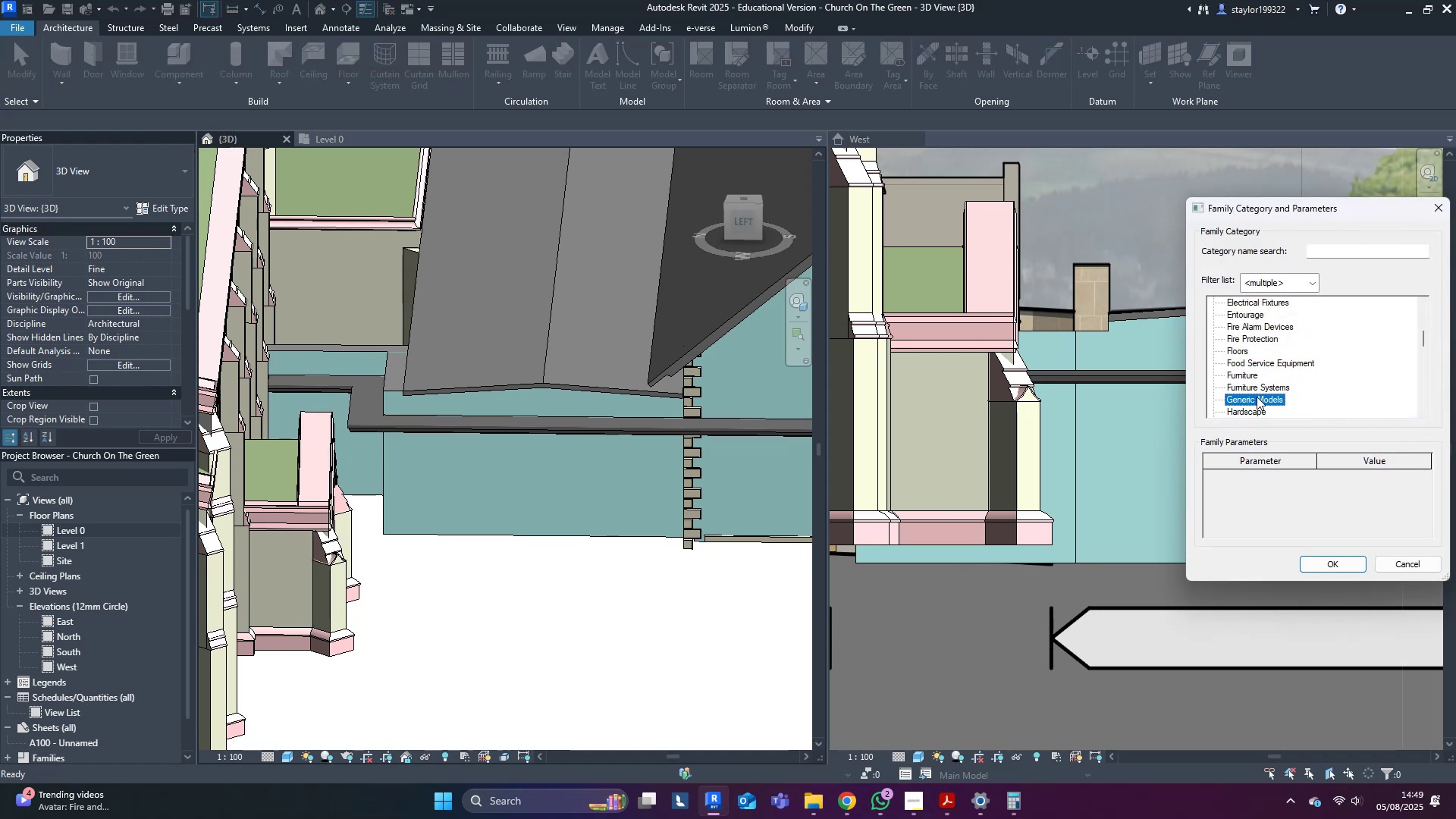 
triple_click([1257, 397])
 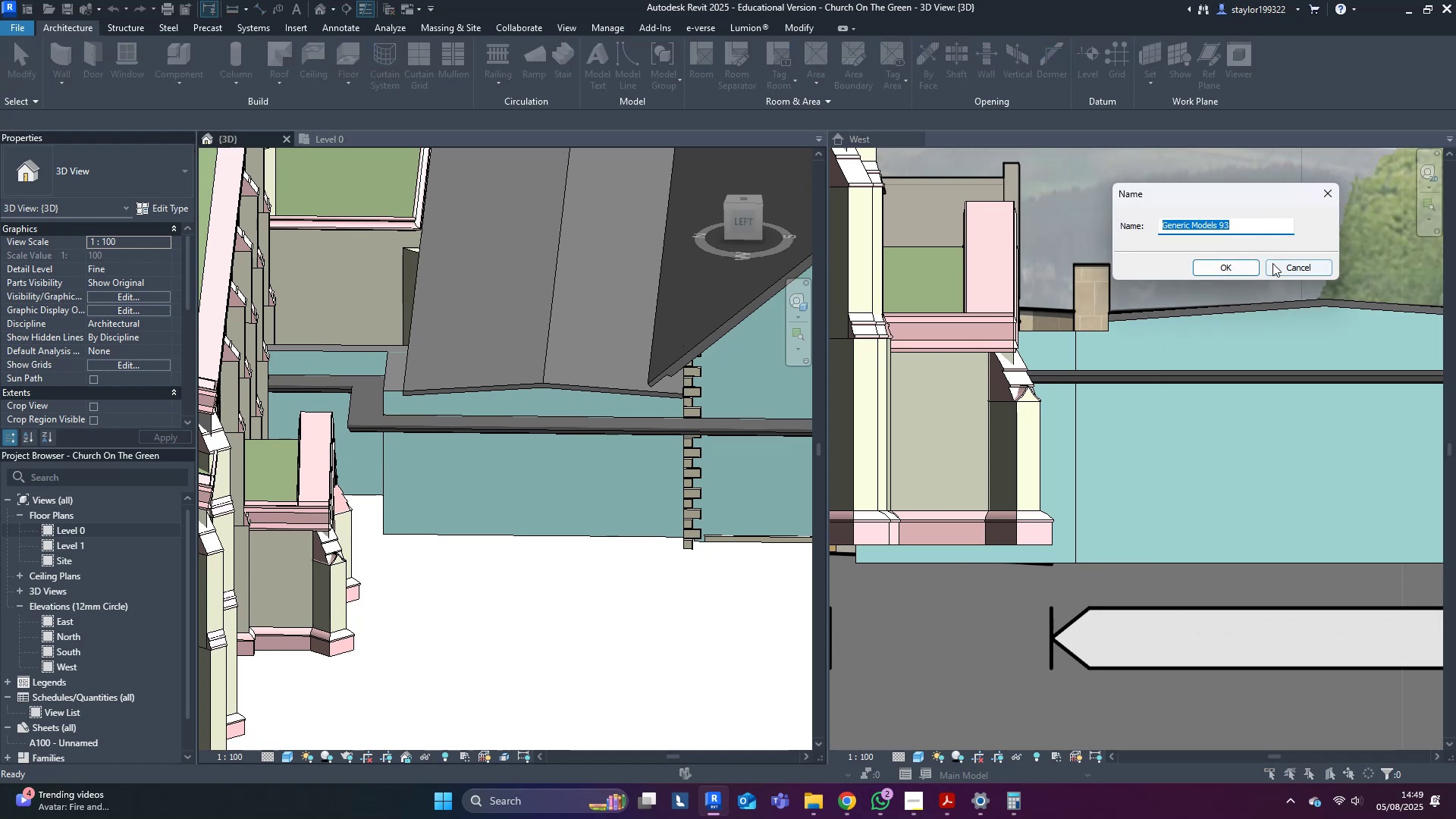 
left_click([1232, 273])
 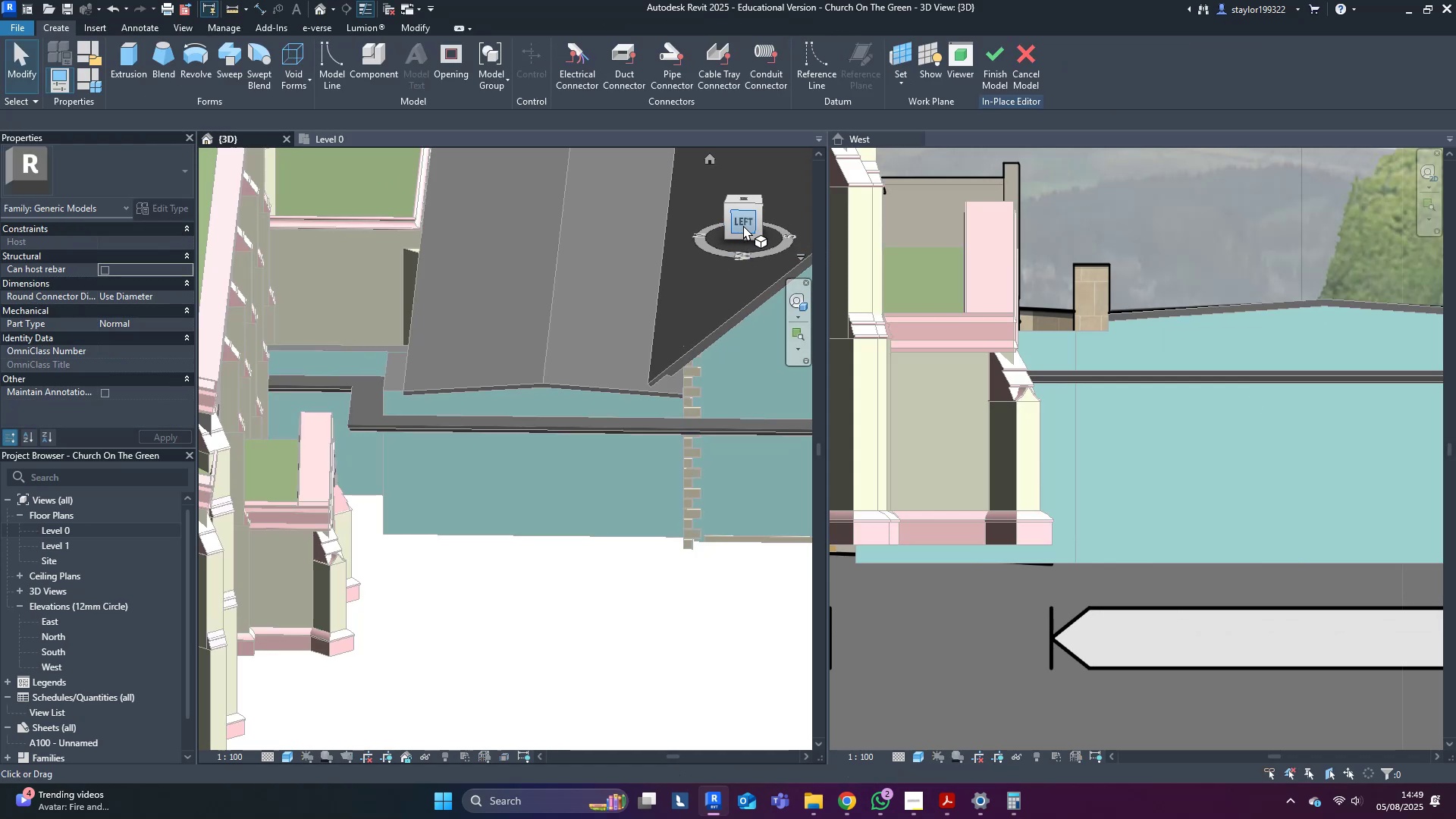 
left_click([743, 225])
 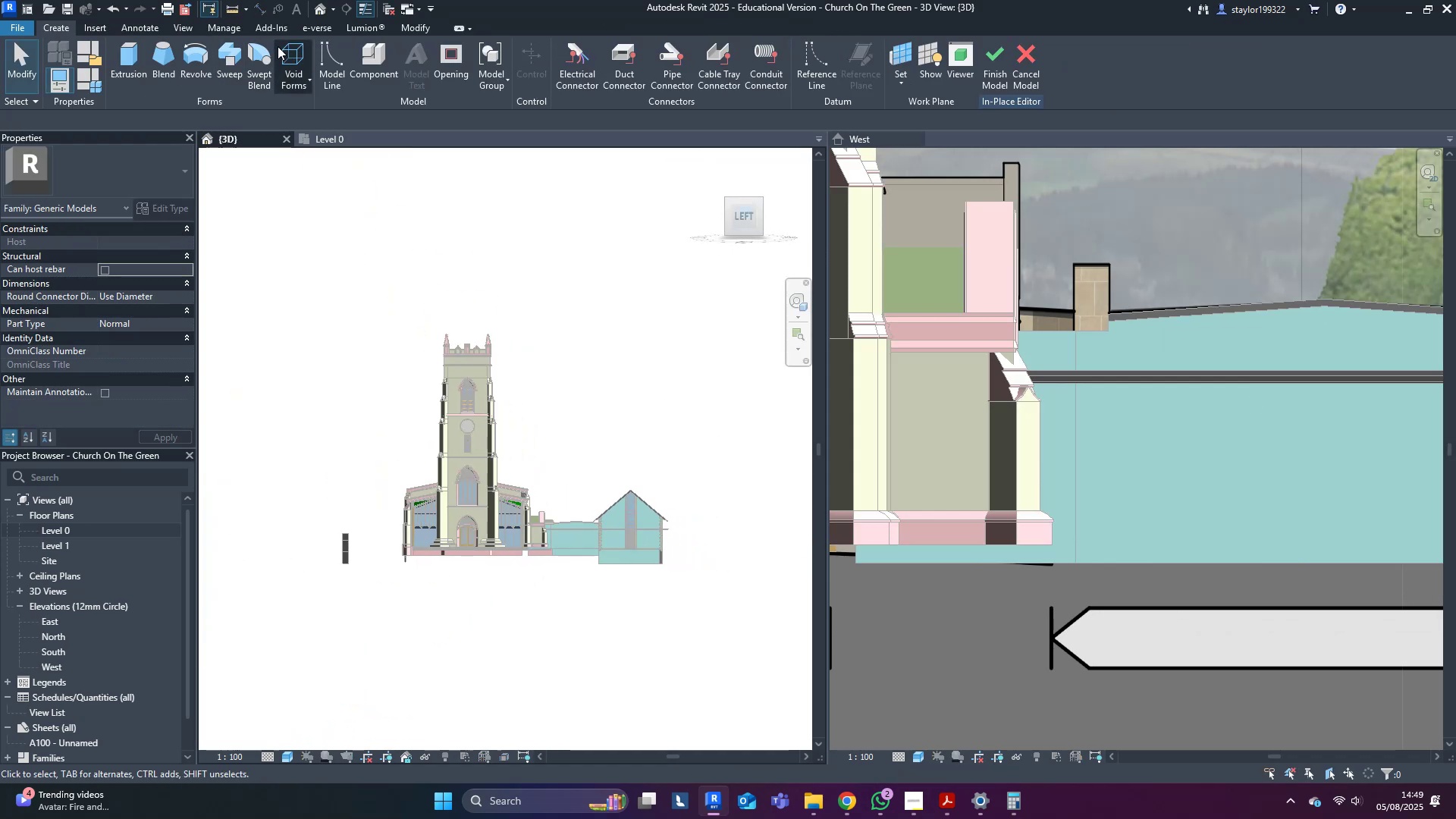 
double_click([306, 111])
 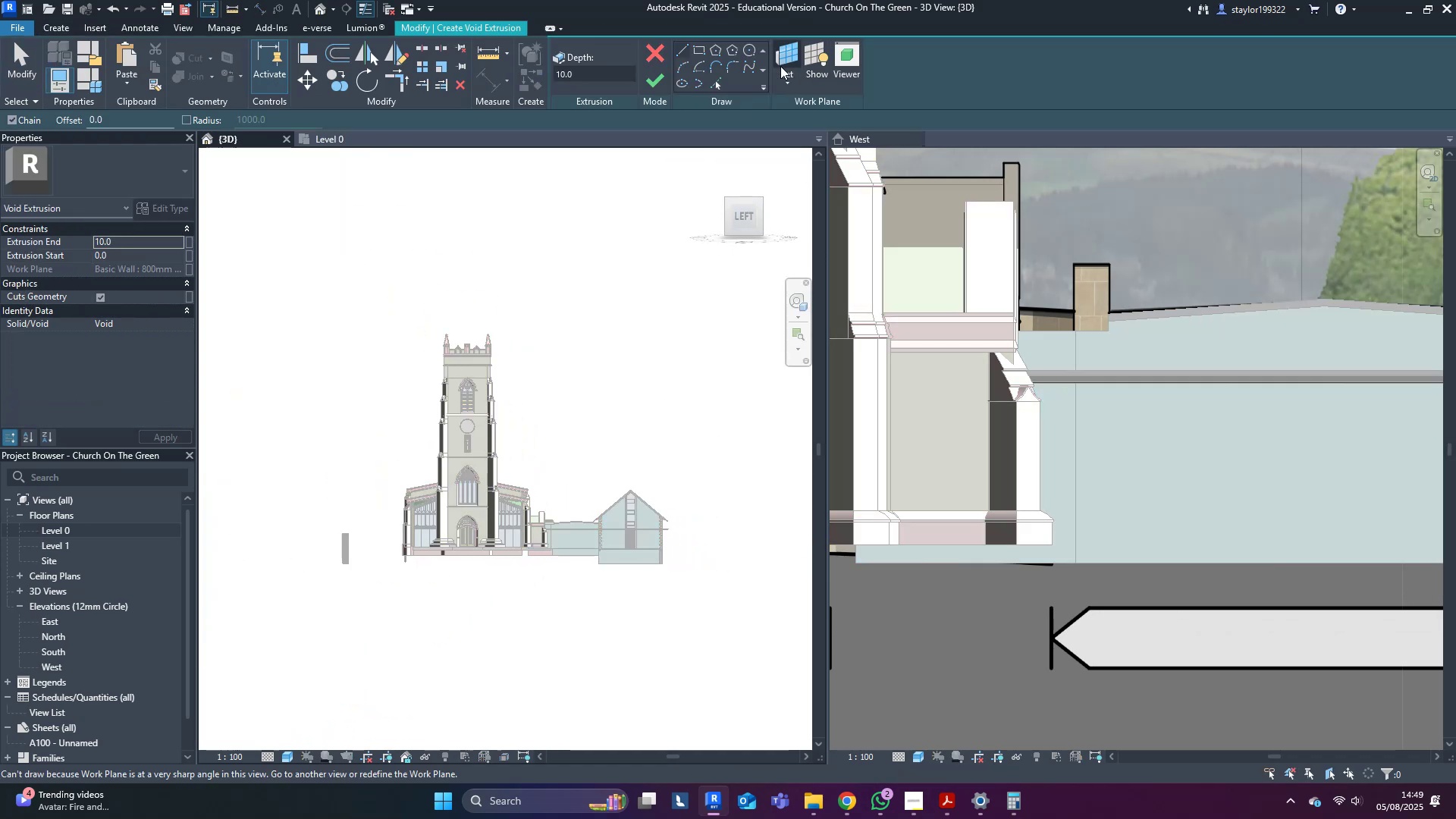 
left_click([789, 52])
 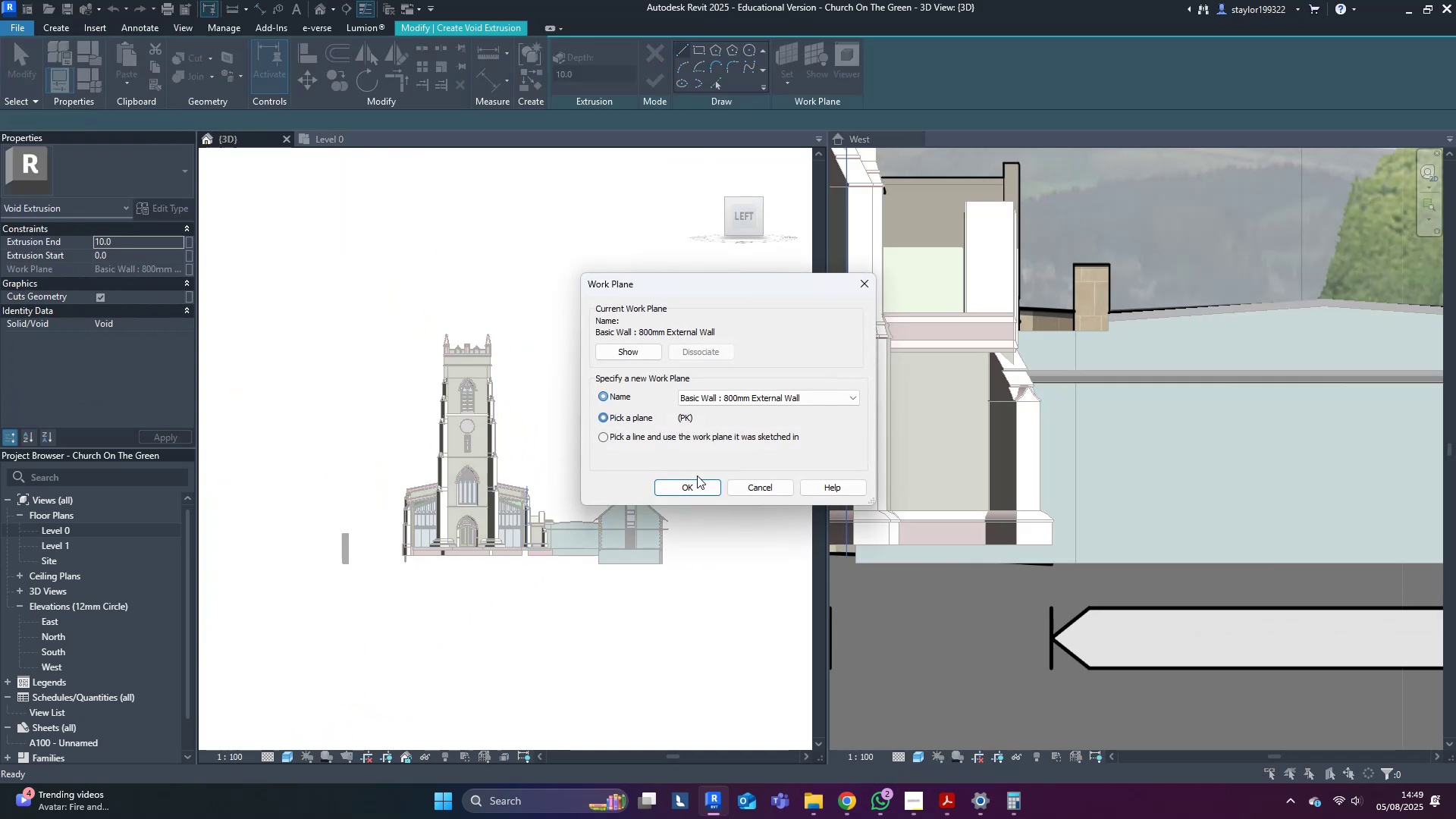 
scroll: coordinate [563, 581], scroll_direction: up, amount: 17.0
 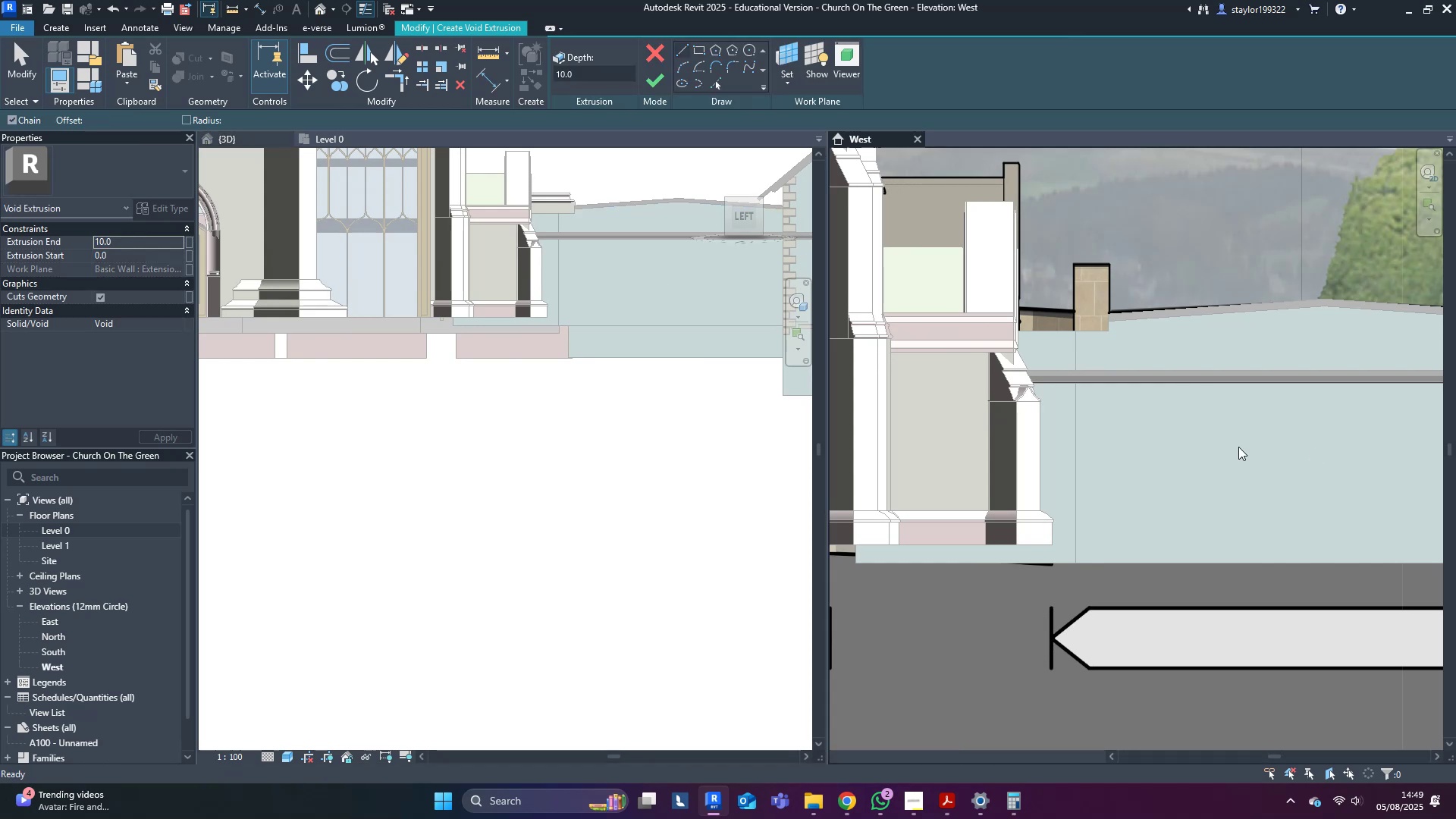 
type(wfsd)
 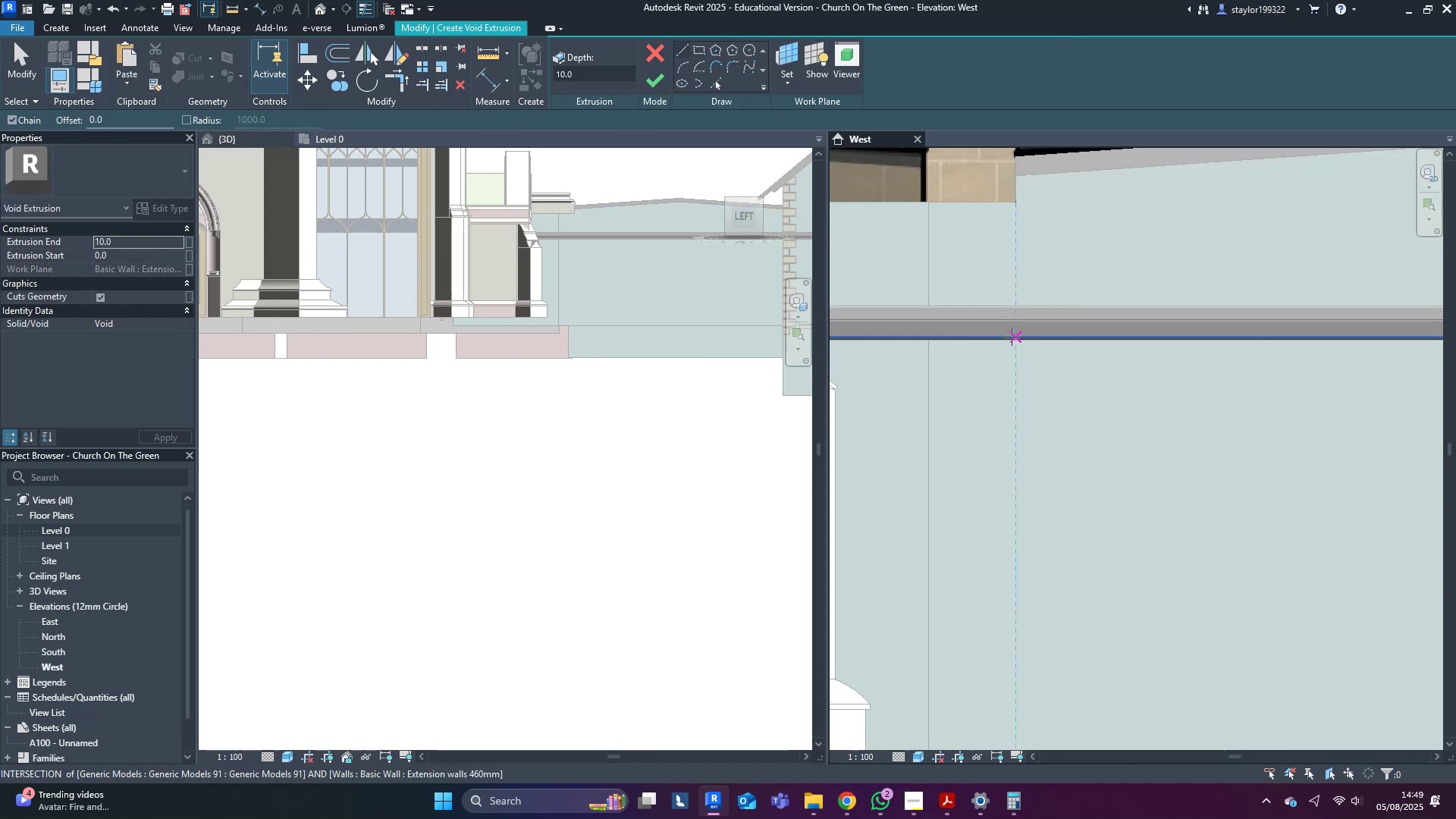 
scroll: coordinate [1018, 352], scroll_direction: up, amount: 7.0
 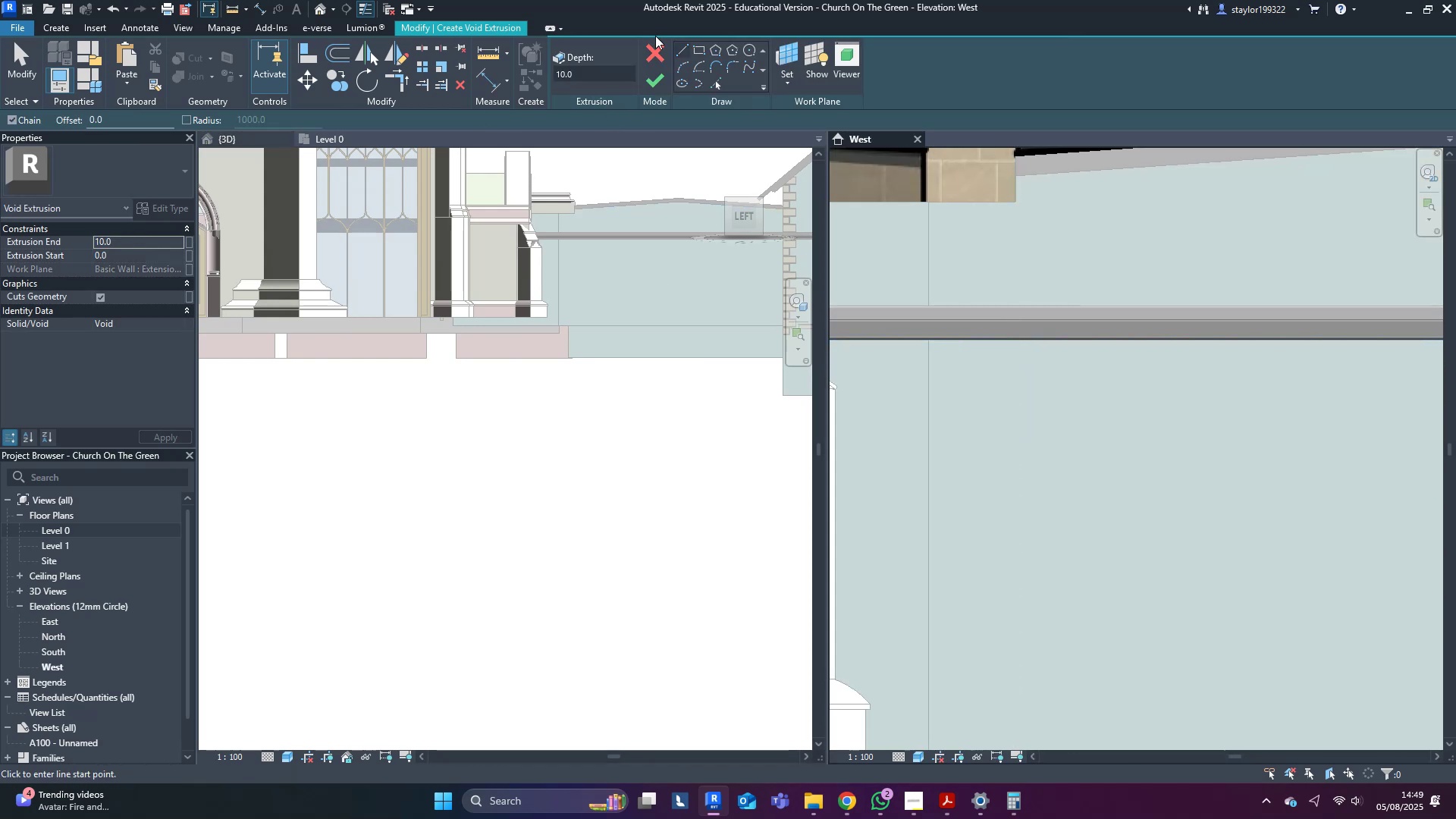 
left_click([702, 50])
 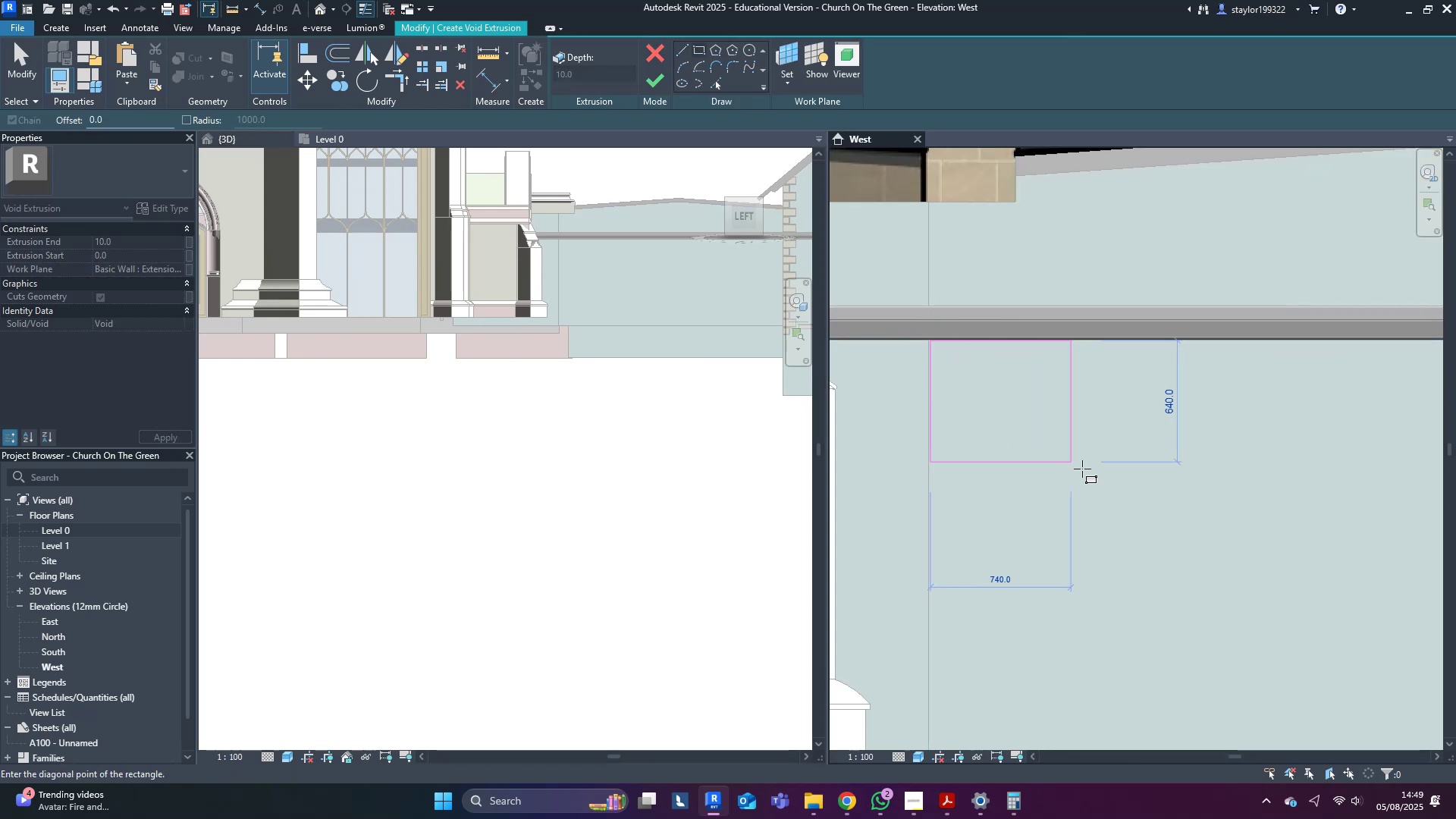 
key(Escape)
type(mdwf)
 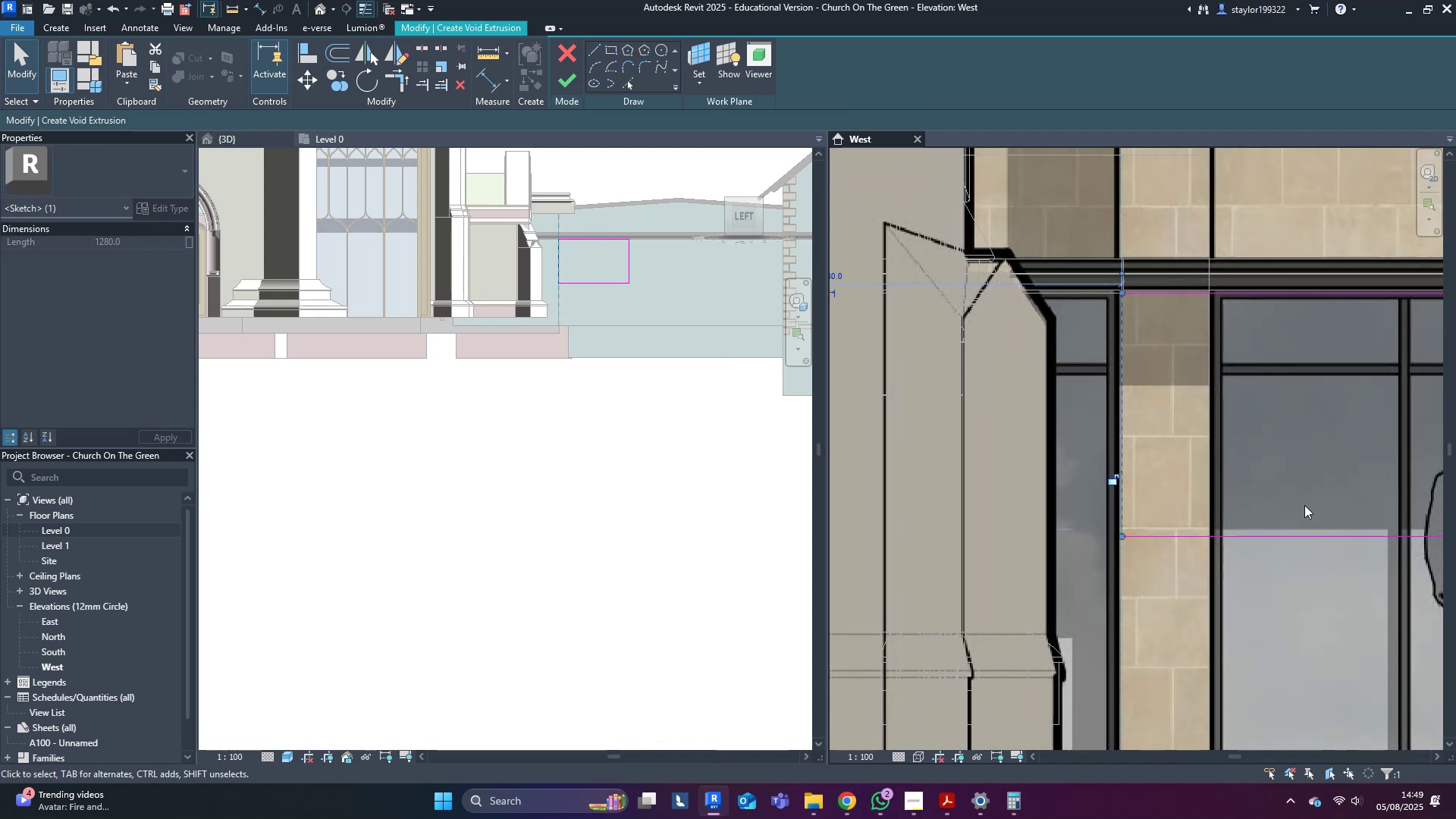 
scroll: coordinate [933, 564], scroll_direction: up, amount: 8.0
 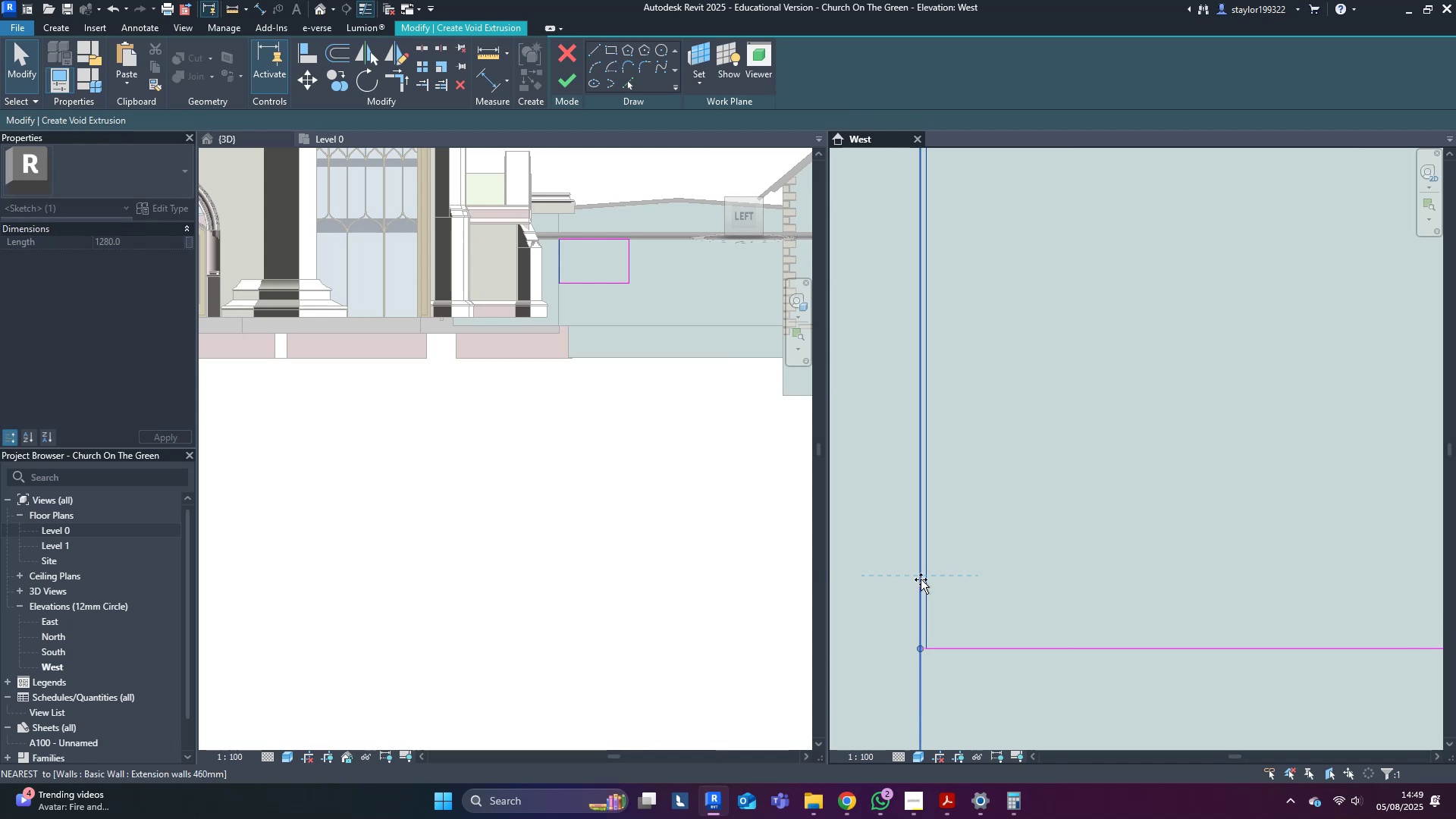 
scroll: coordinate [952, 435], scroll_direction: down, amount: 13.0
 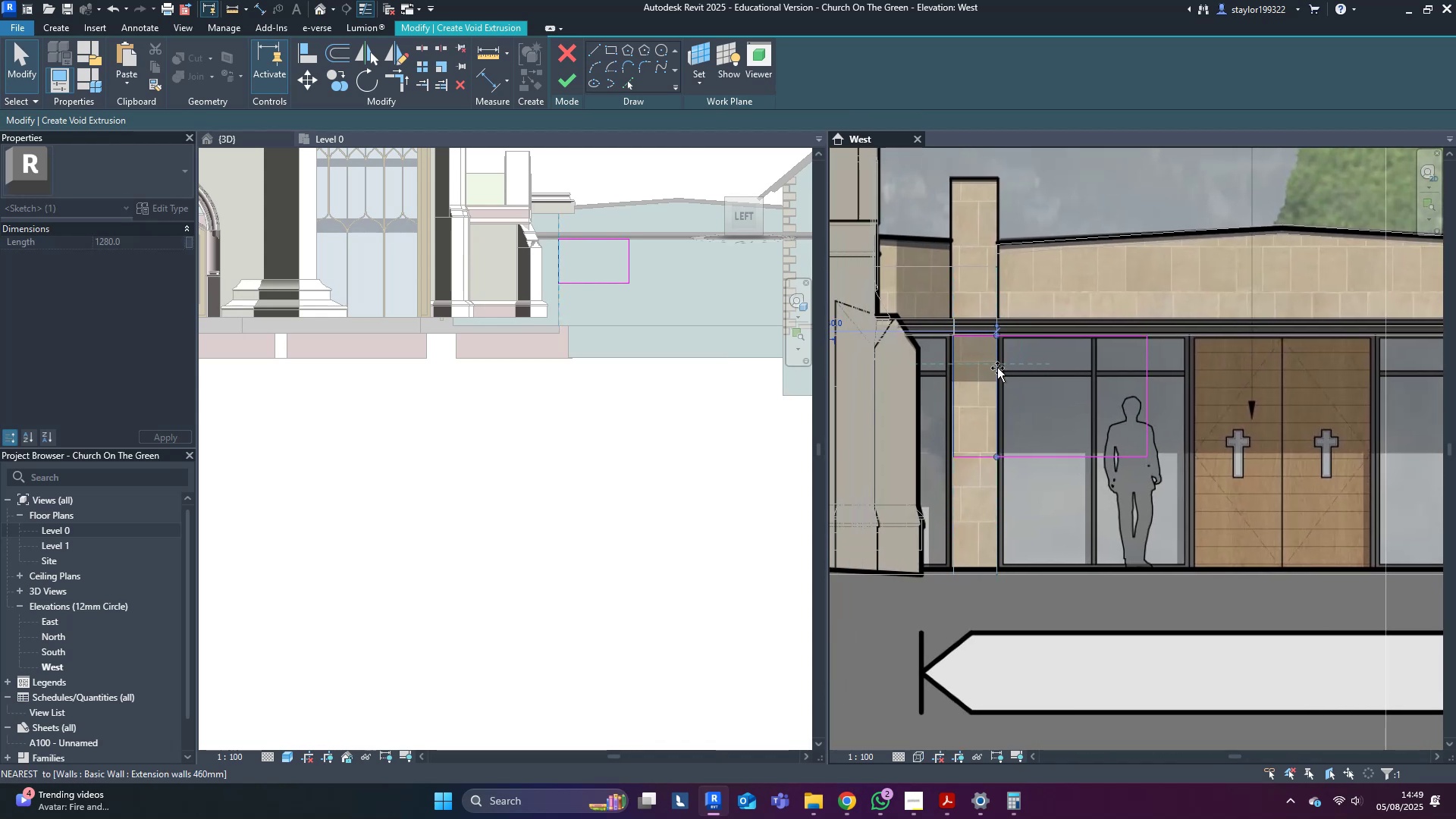 
type(sdwfsdwf)
 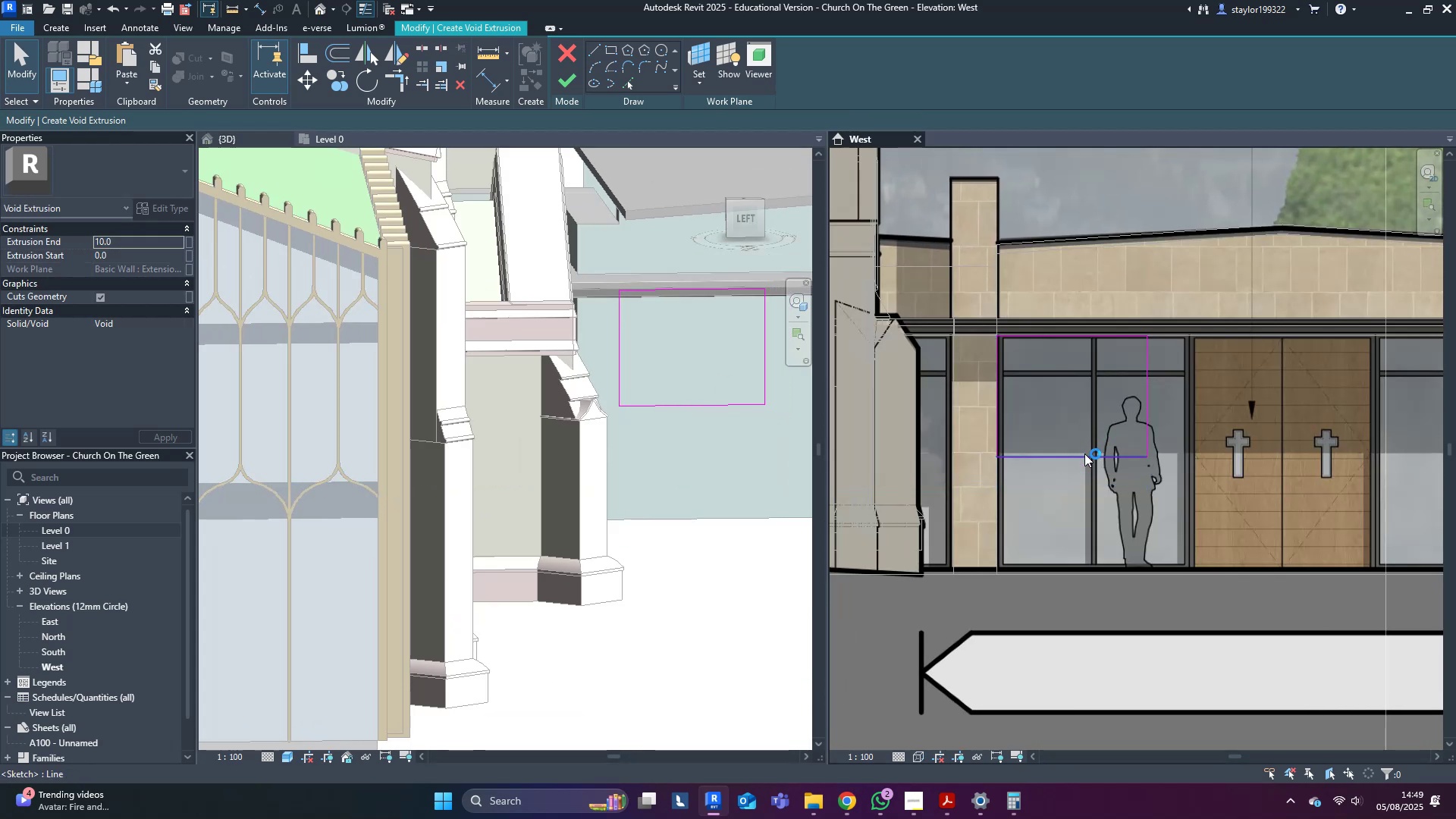 
scroll: coordinate [617, 245], scroll_direction: up, amount: 8.0
 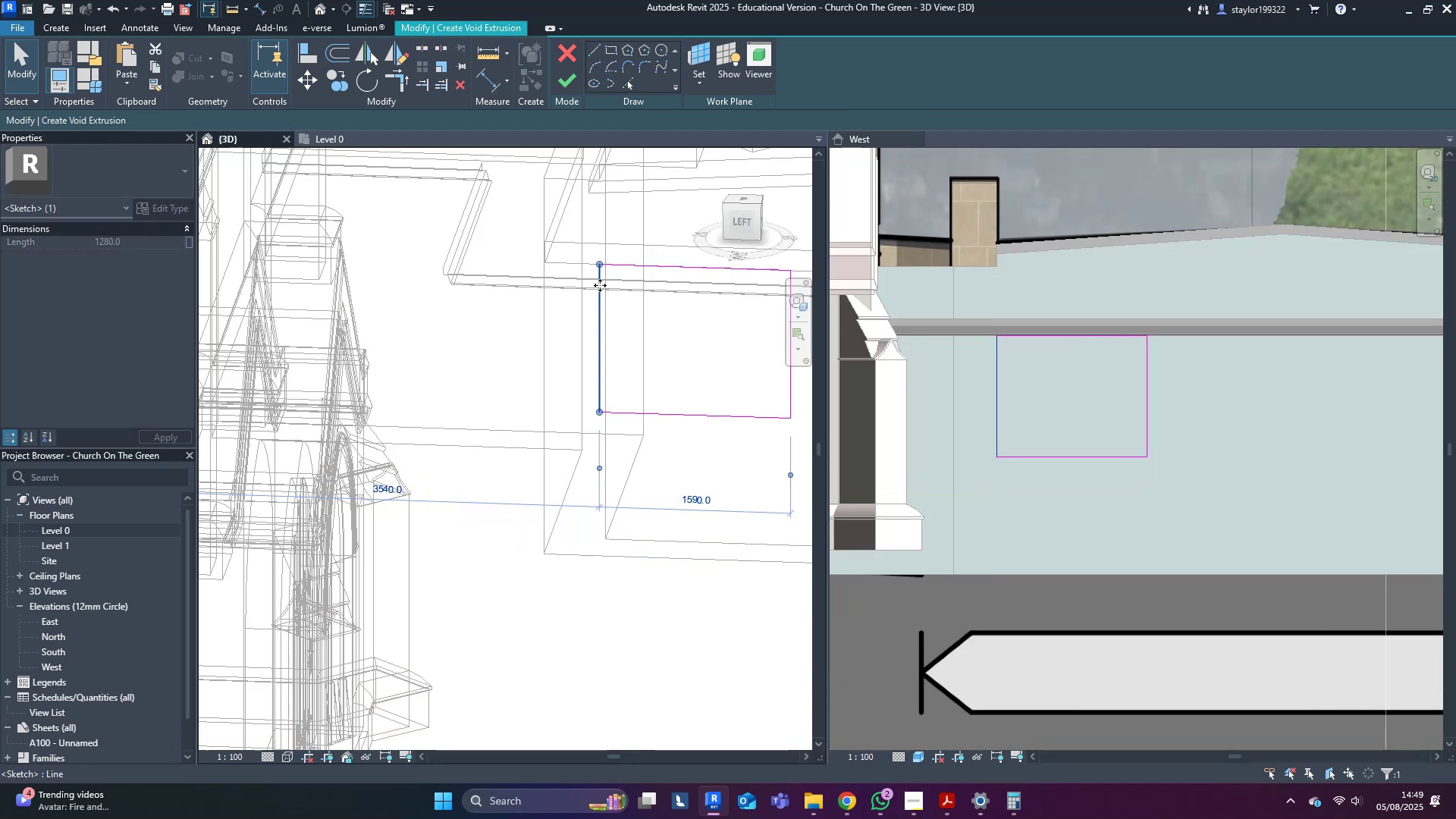 
scroll: coordinate [682, 379], scroll_direction: down, amount: 2.0
 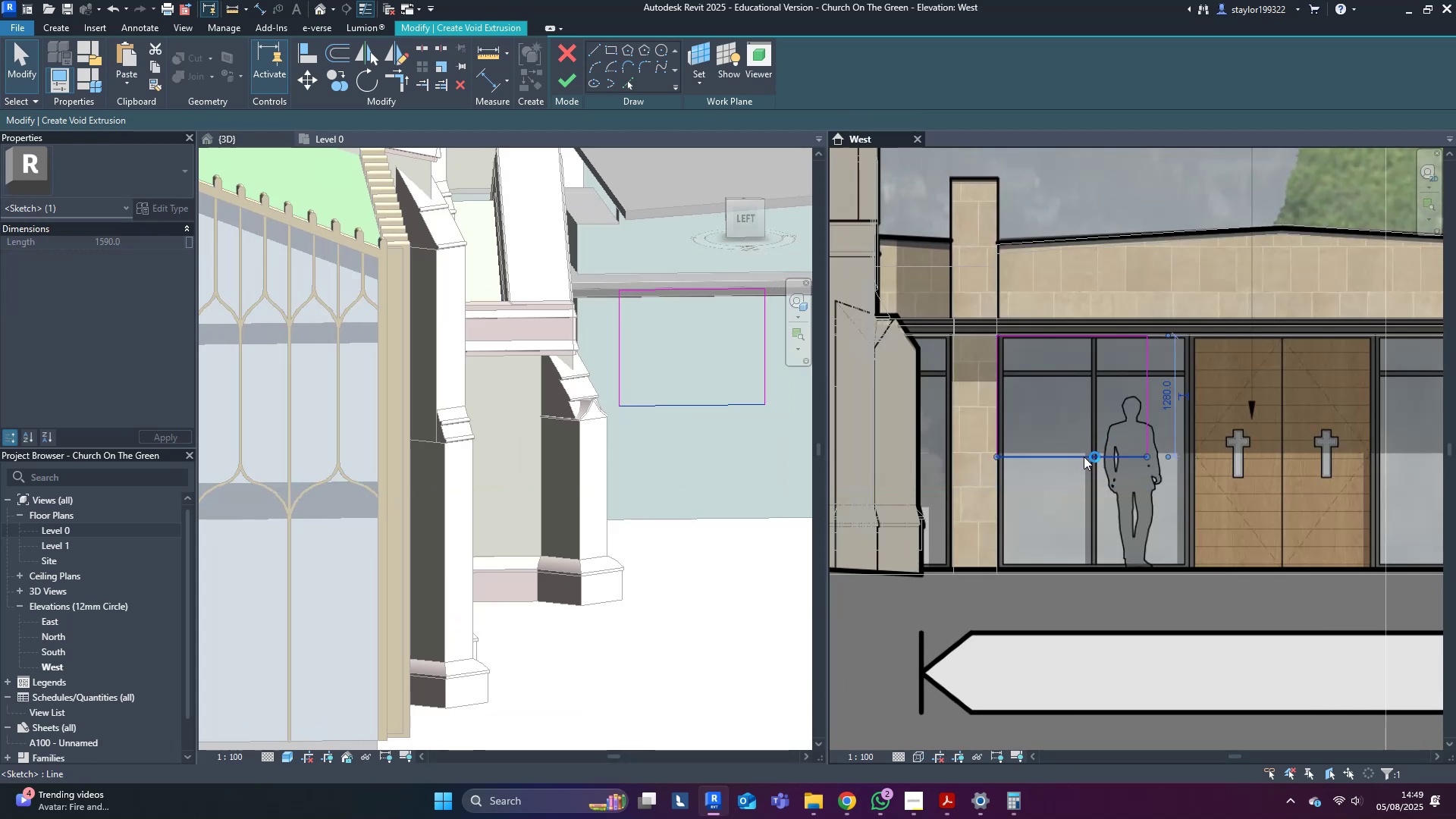 
scroll: coordinate [1086, 469], scroll_direction: up, amount: 4.0
 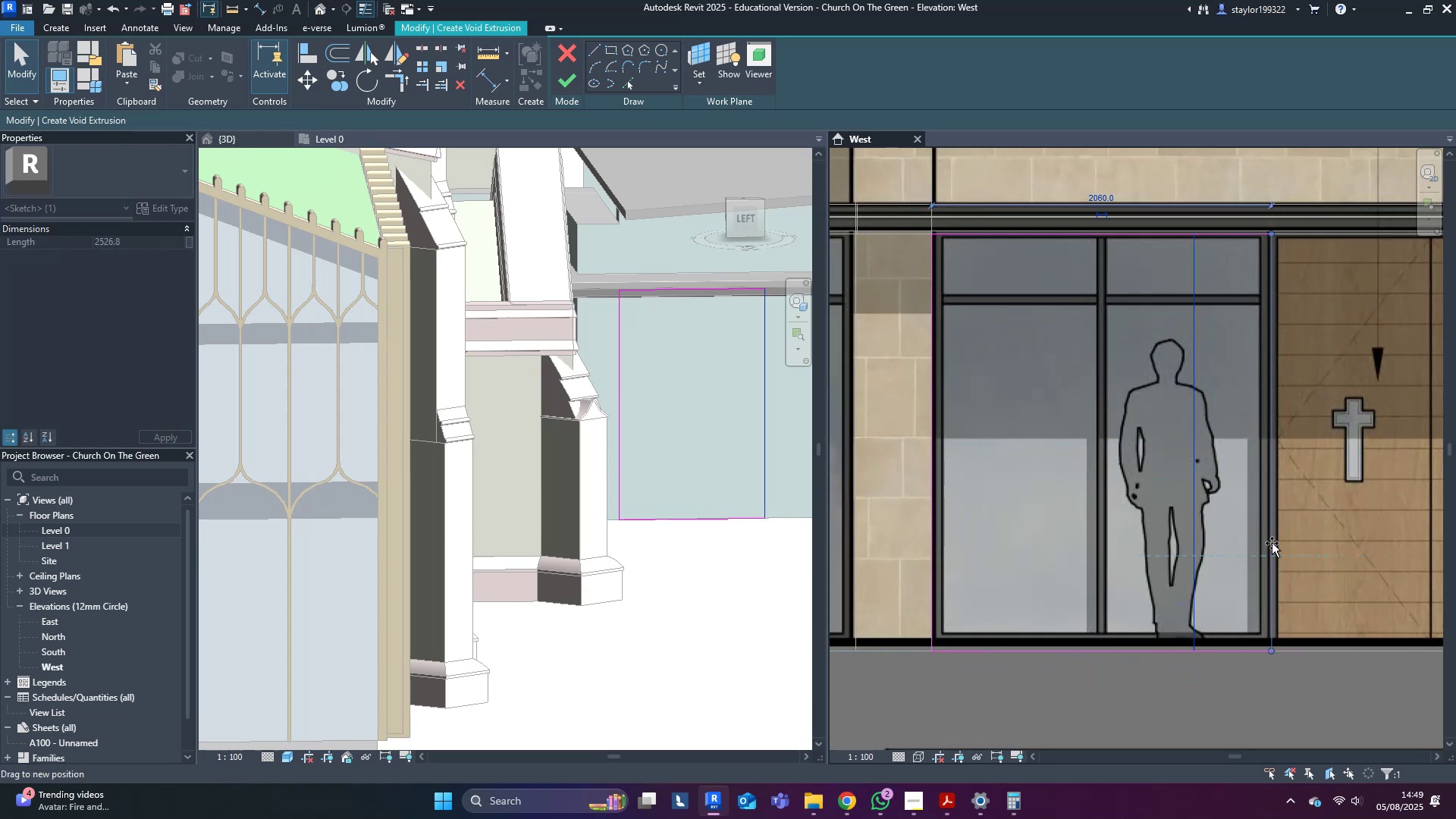 
wait(5.24)
 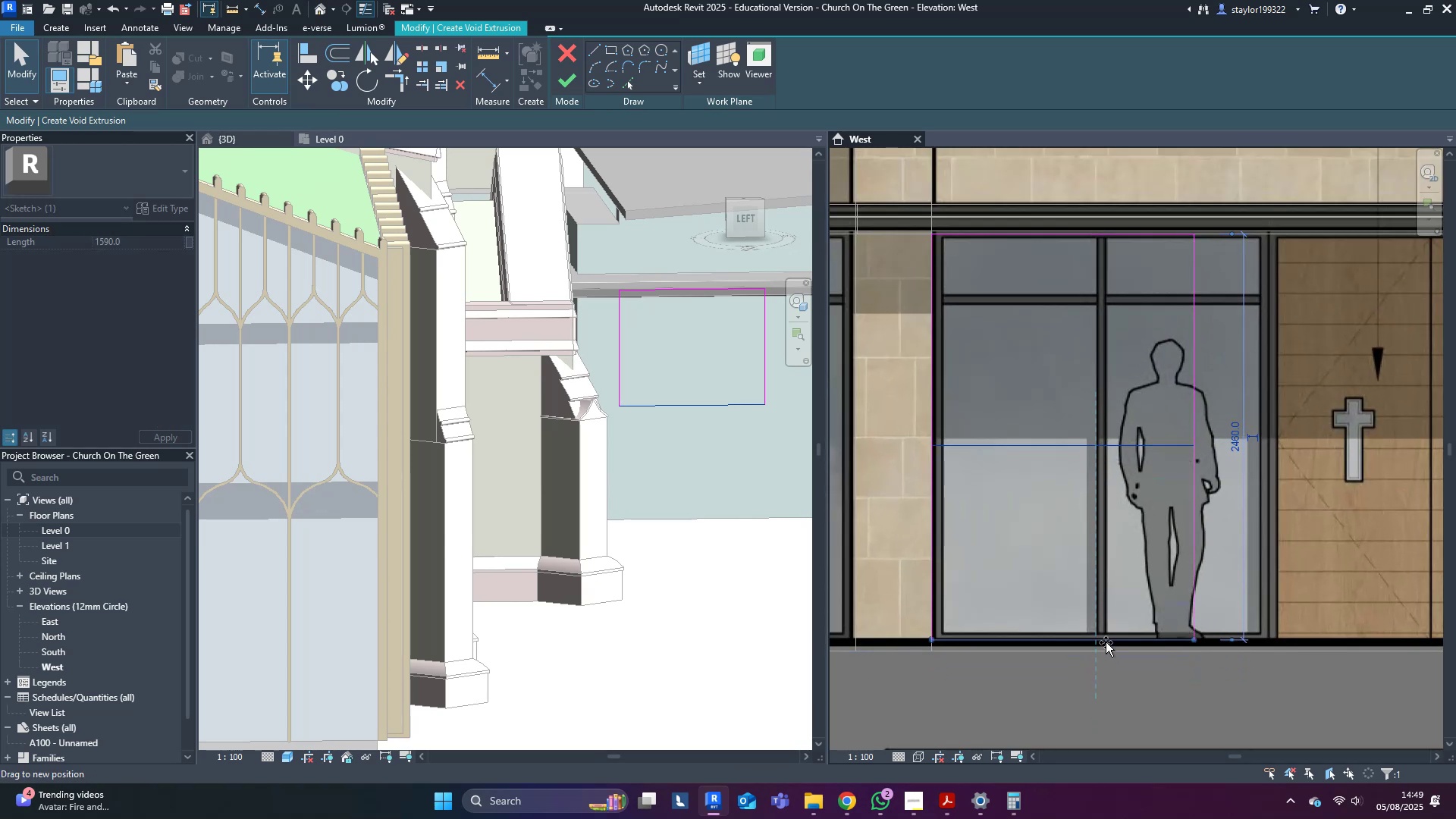 
scroll: coordinate [1279, 549], scroll_direction: down, amount: 3.0
 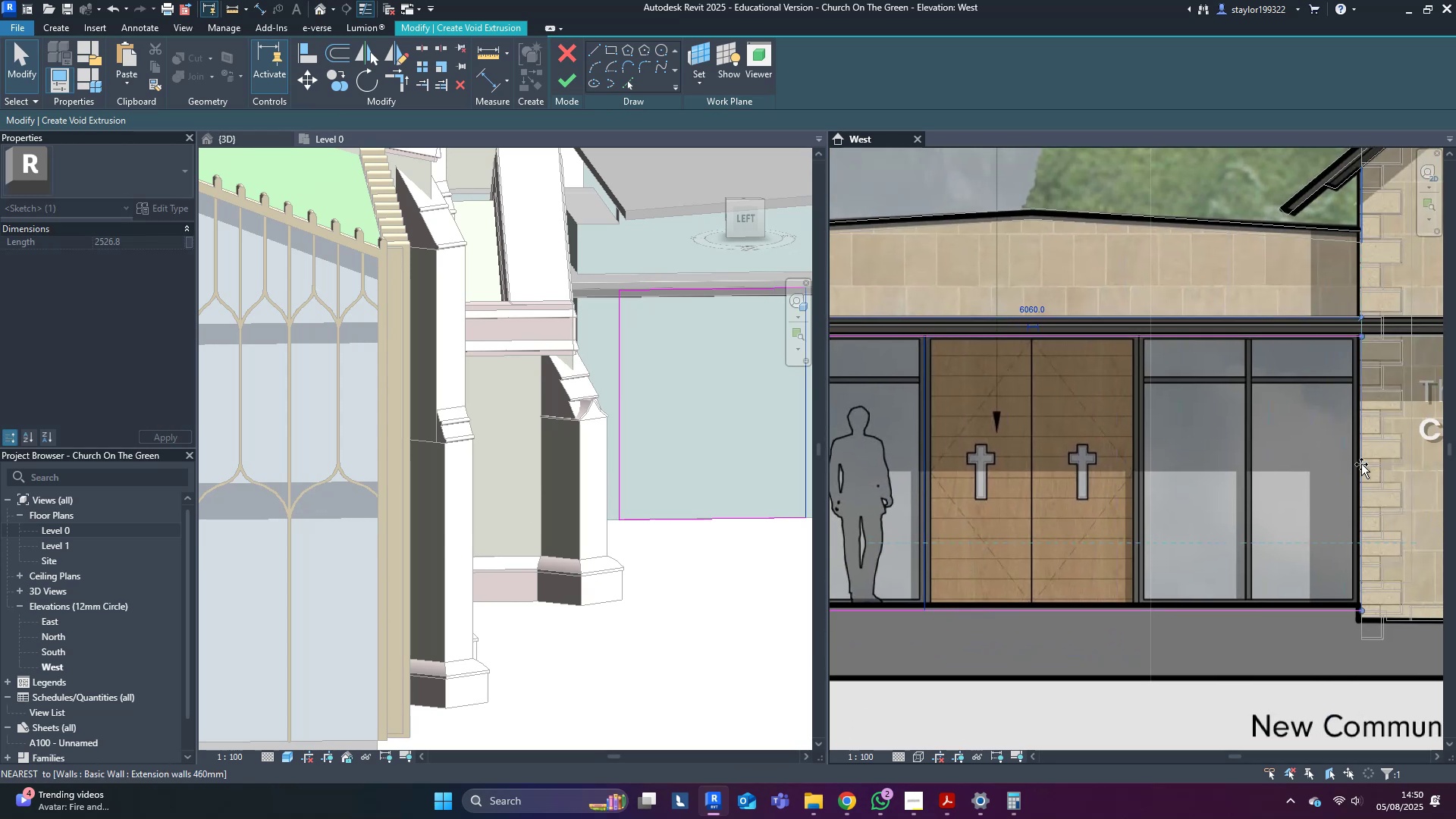 
type(sdwfsd)
 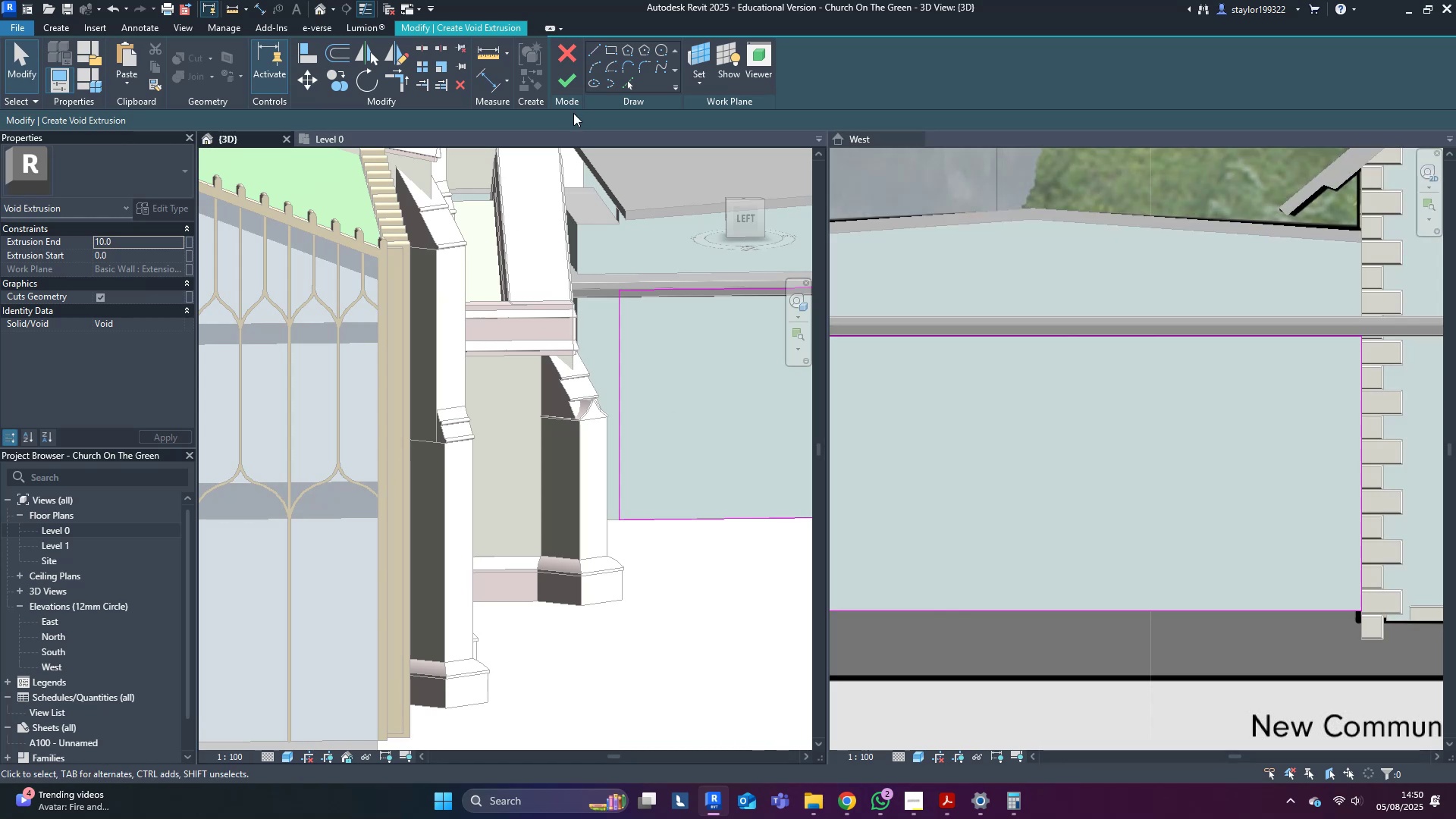 
left_click([570, 77])
 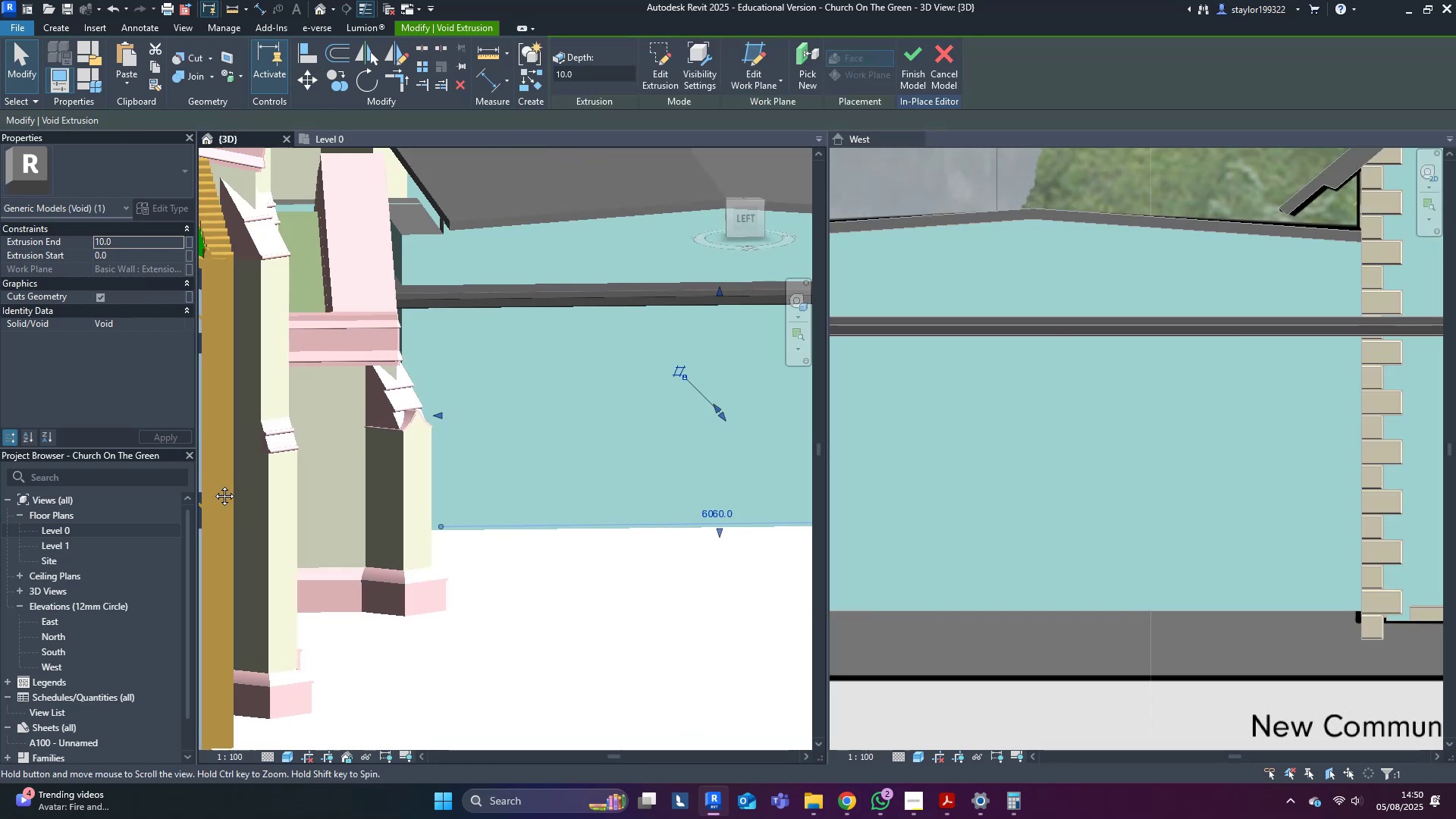 
scroll: coordinate [330, 478], scroll_direction: down, amount: 3.0
 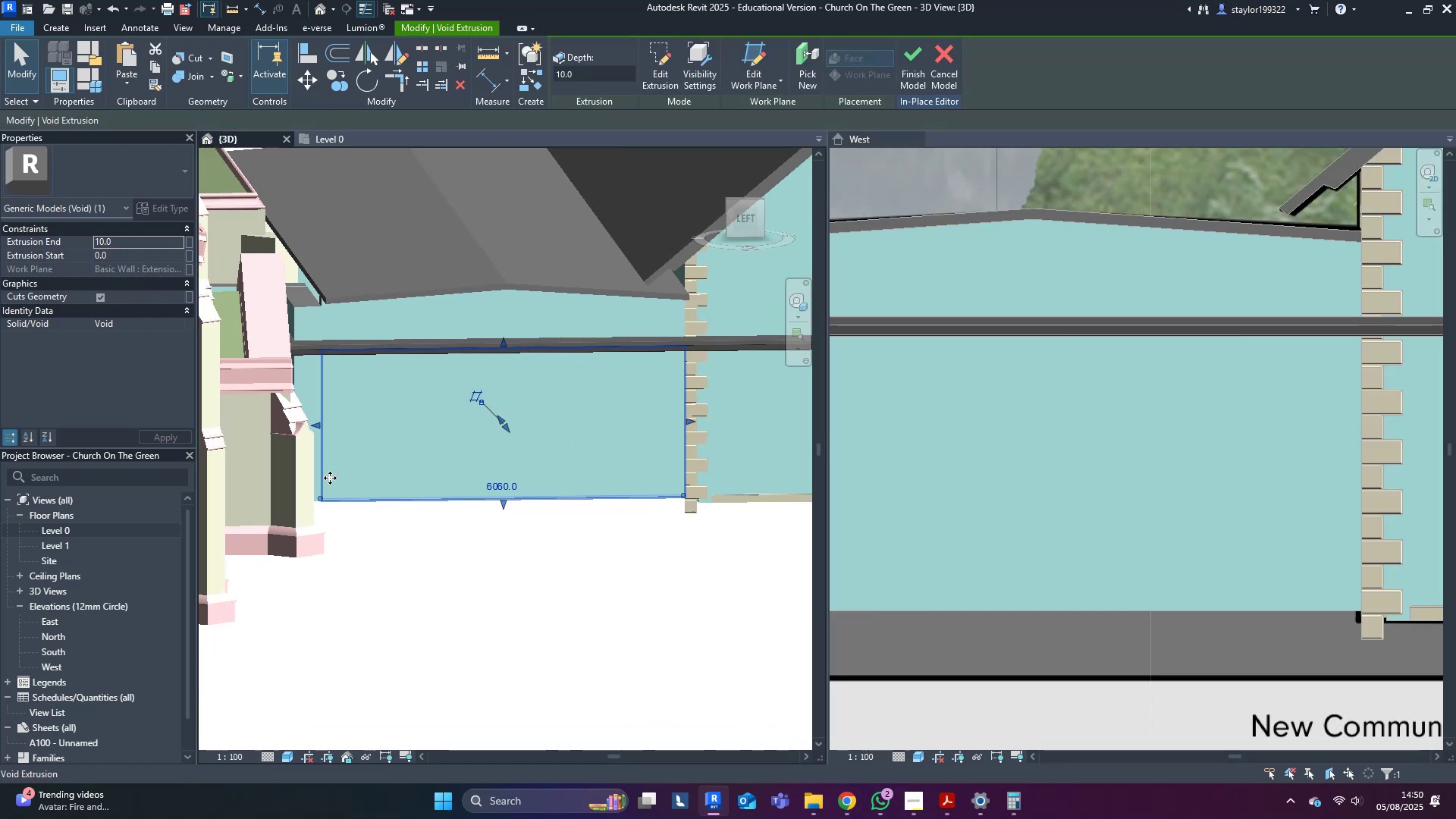 
hold_key(key=ShiftLeft, duration=0.43)
 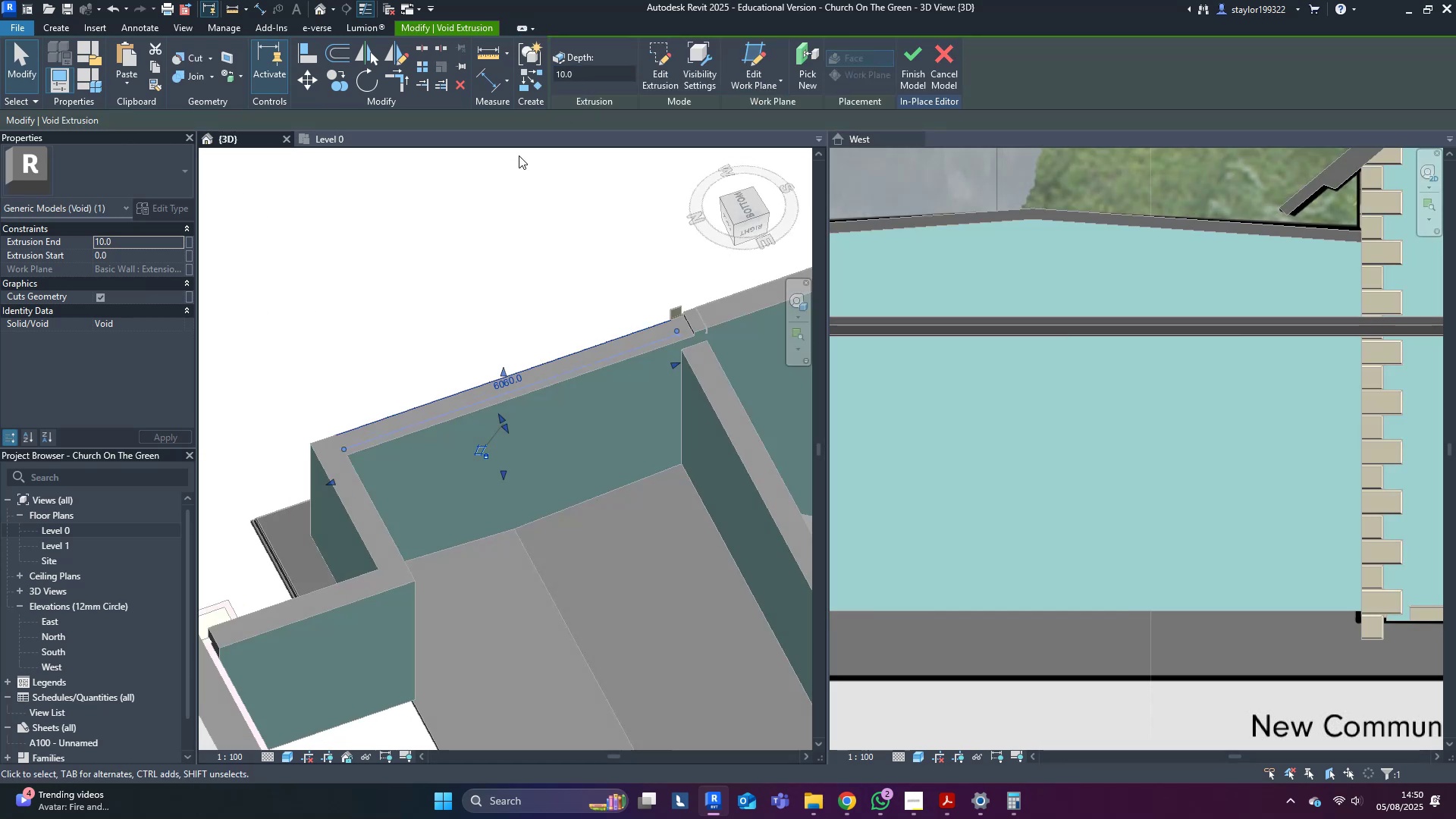 
scroll: coordinate [486, 403], scroll_direction: up, amount: 3.0
 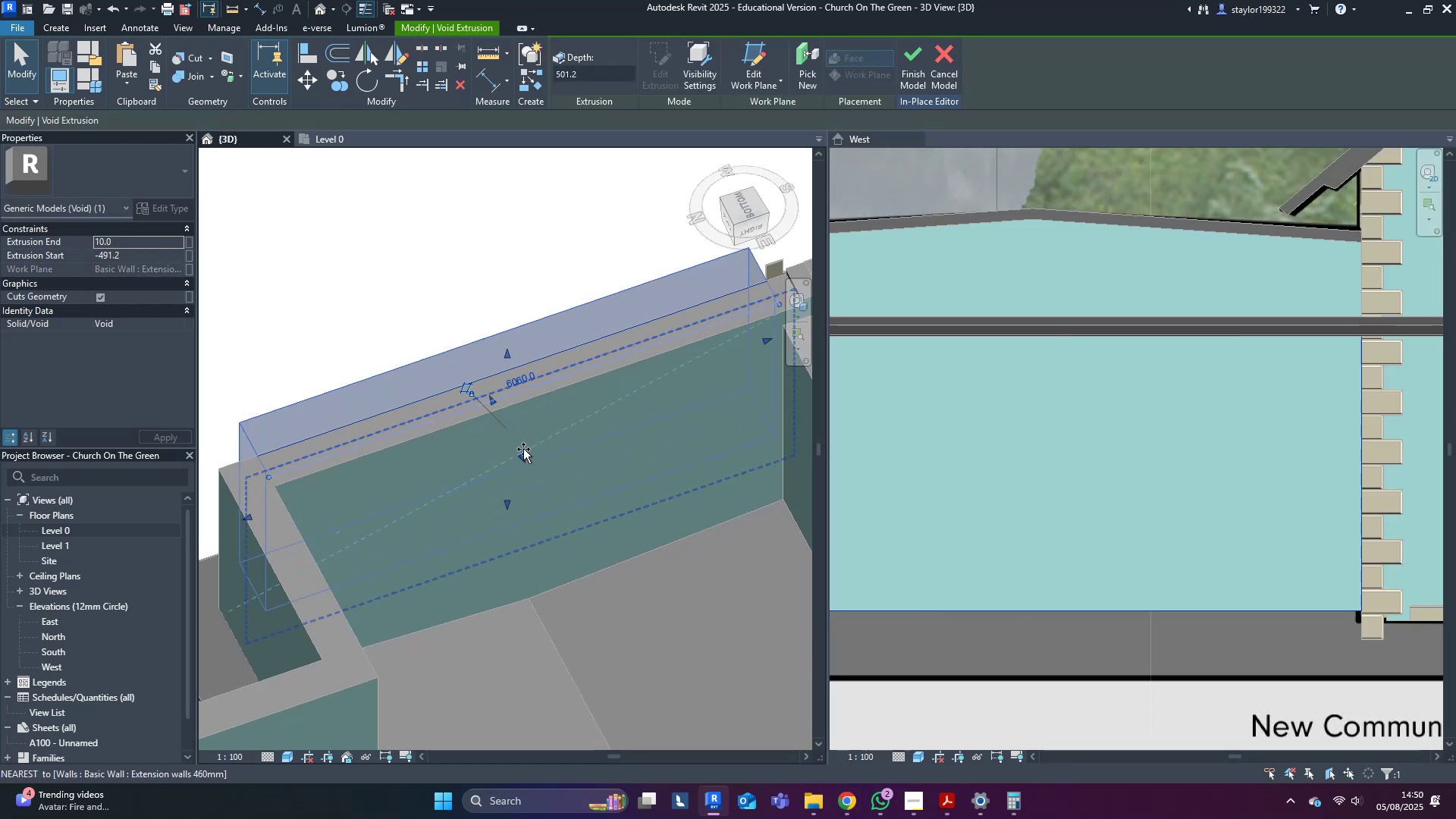 
left_click([402, 197])
 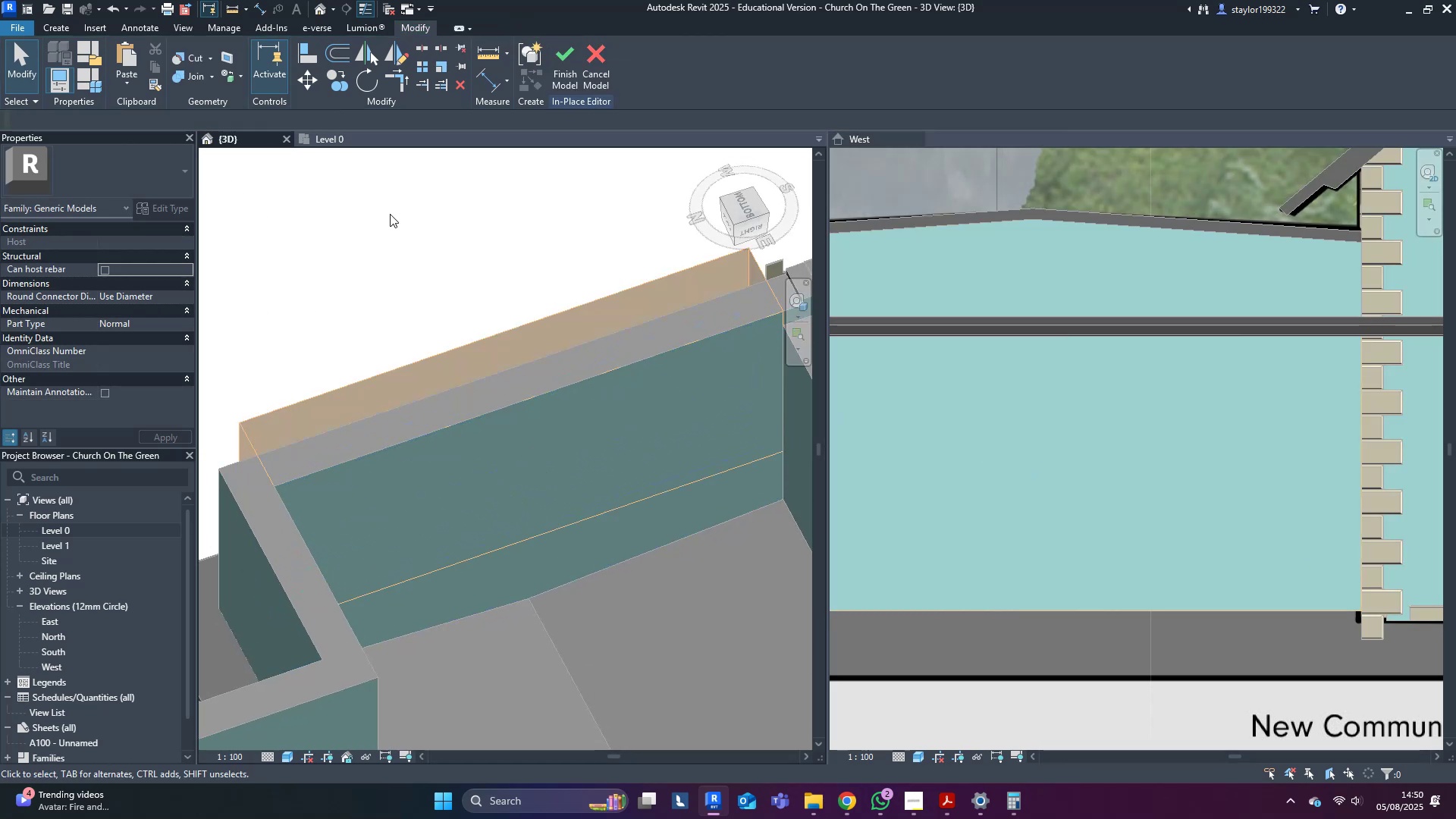 
hold_key(key=ShiftLeft, duration=0.36)
 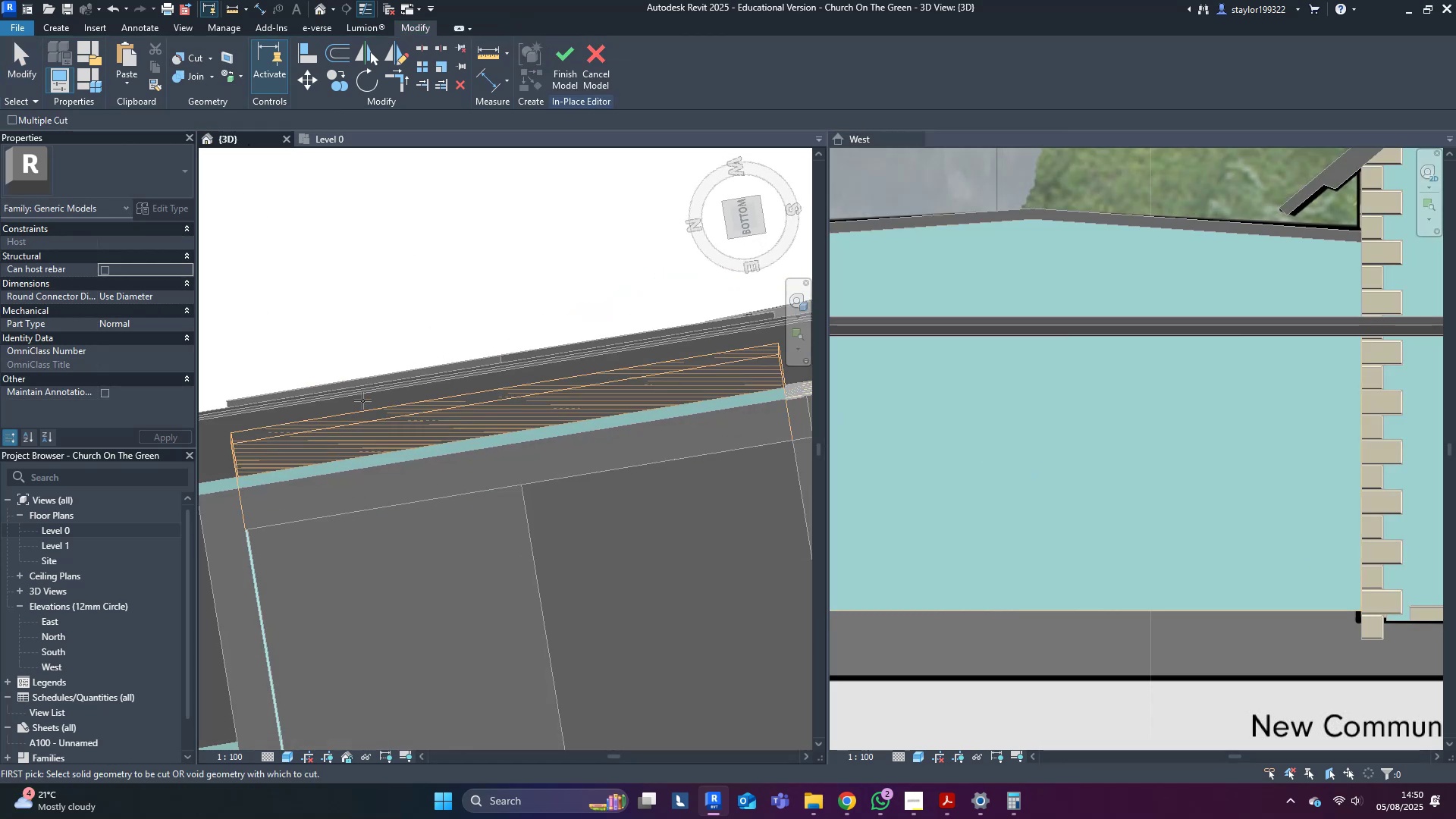 
left_click([356, 419])
 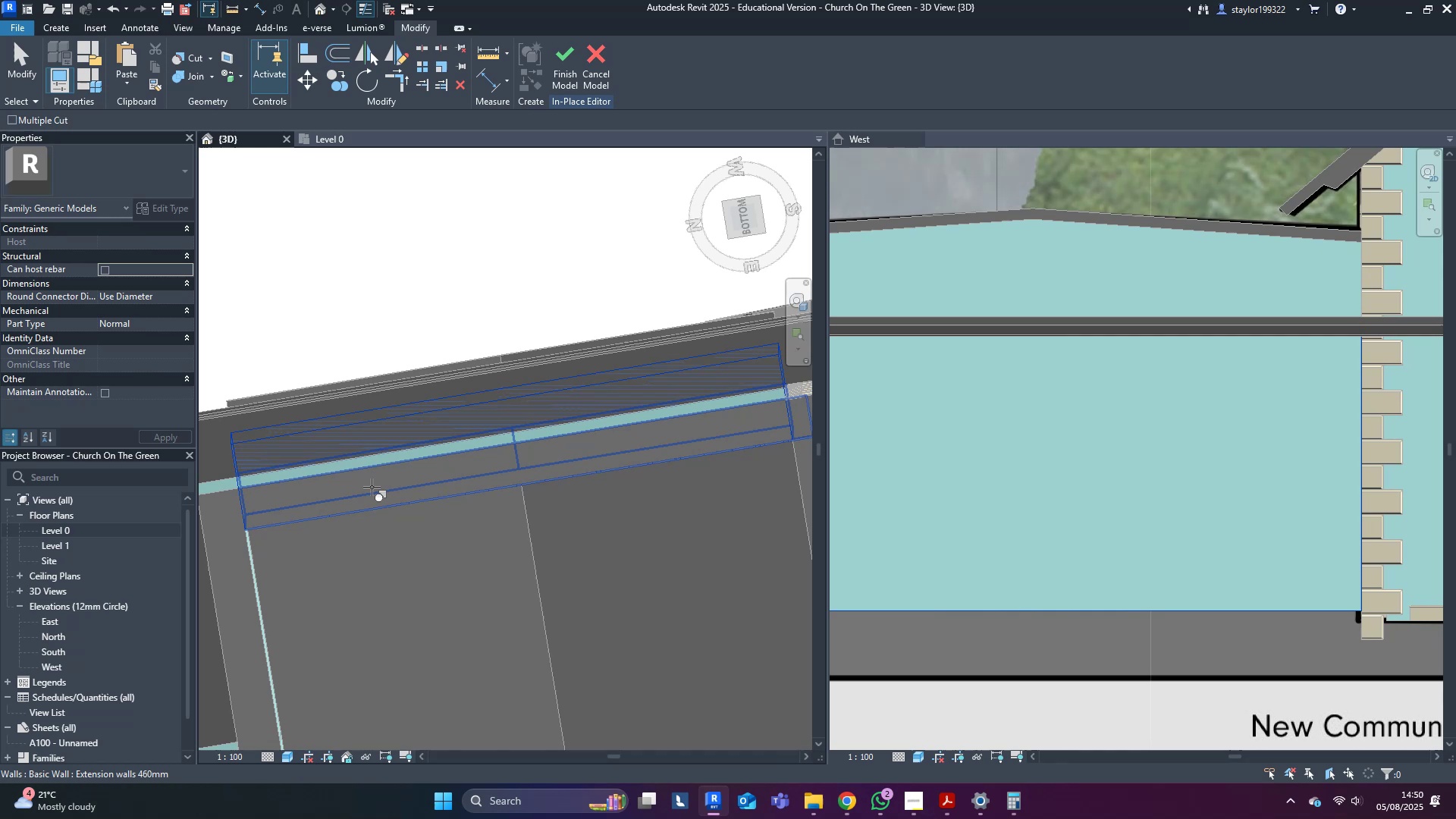 
left_click([372, 487])
 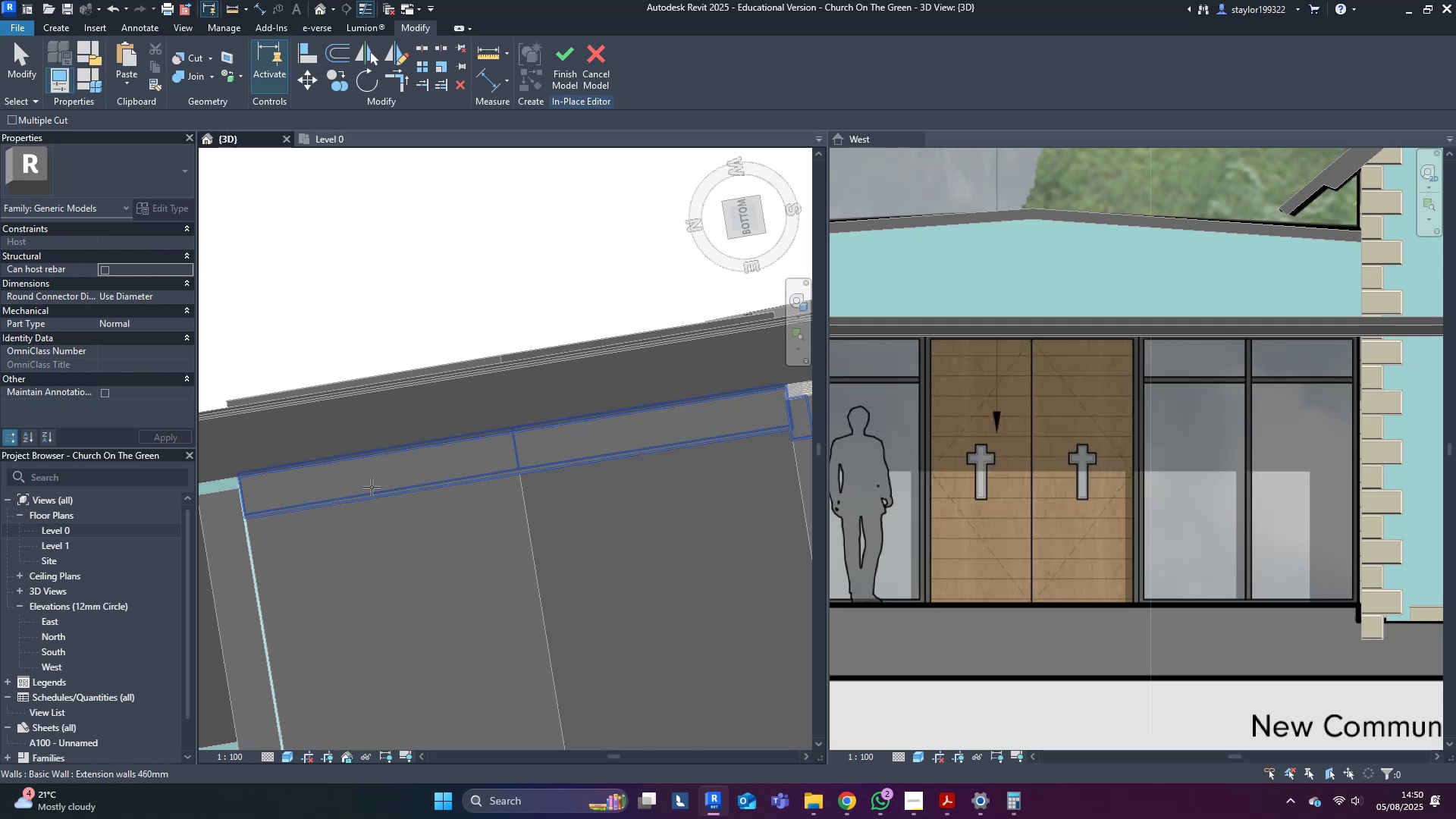 
scroll: coordinate [372, 487], scroll_direction: down, amount: 3.0
 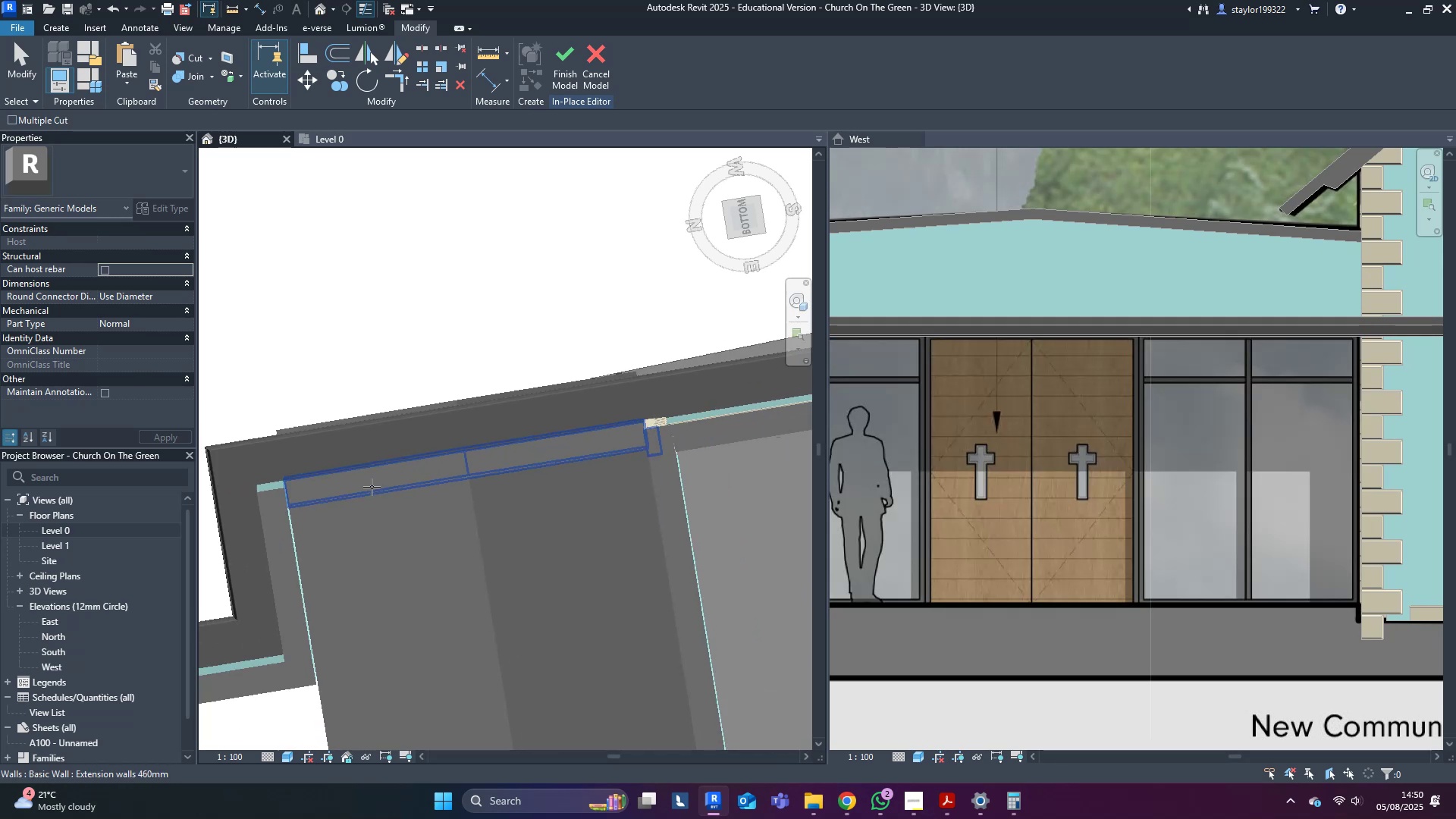 
hold_key(key=ShiftLeft, duration=0.6)
 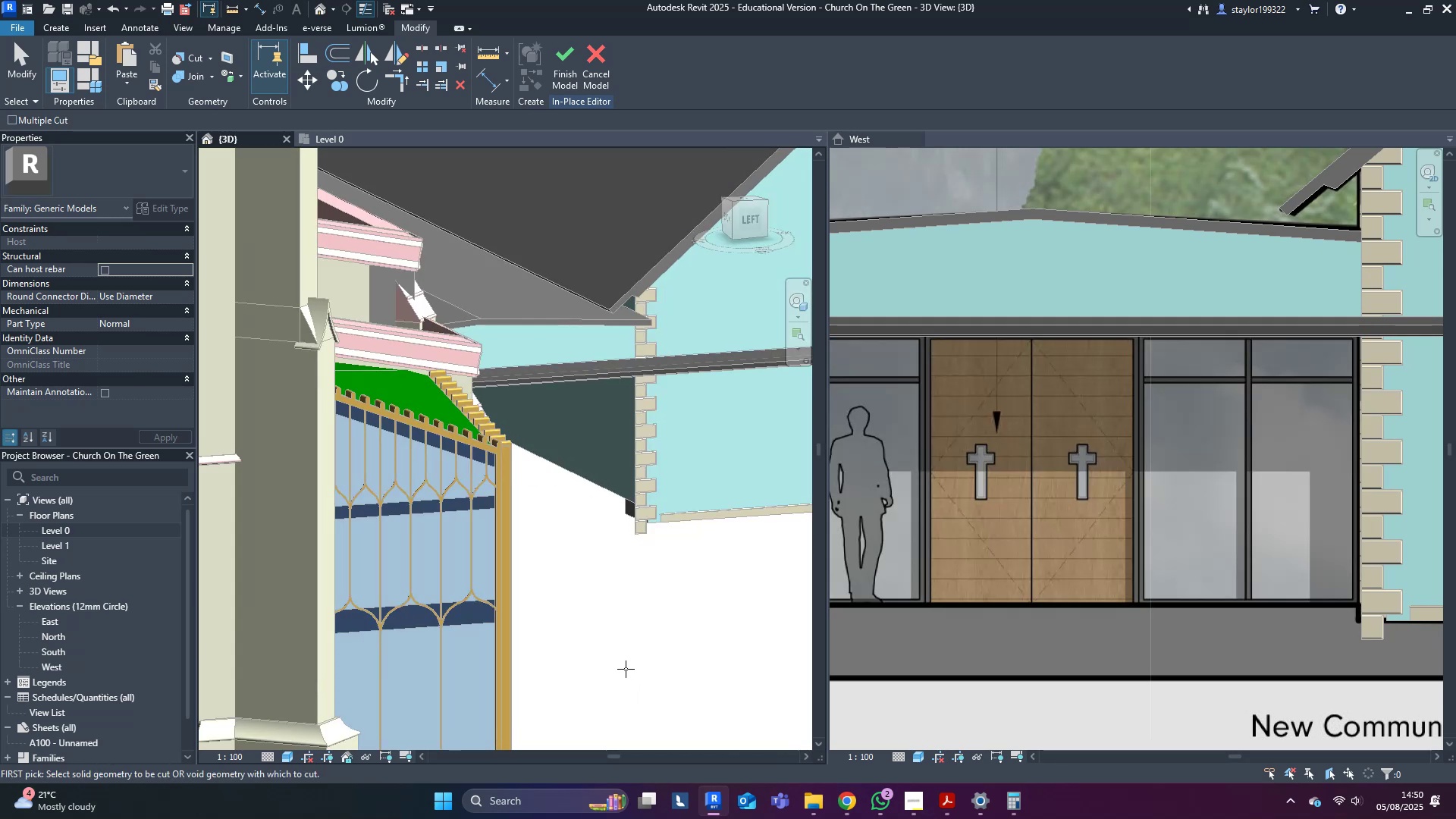 
key(Escape)
 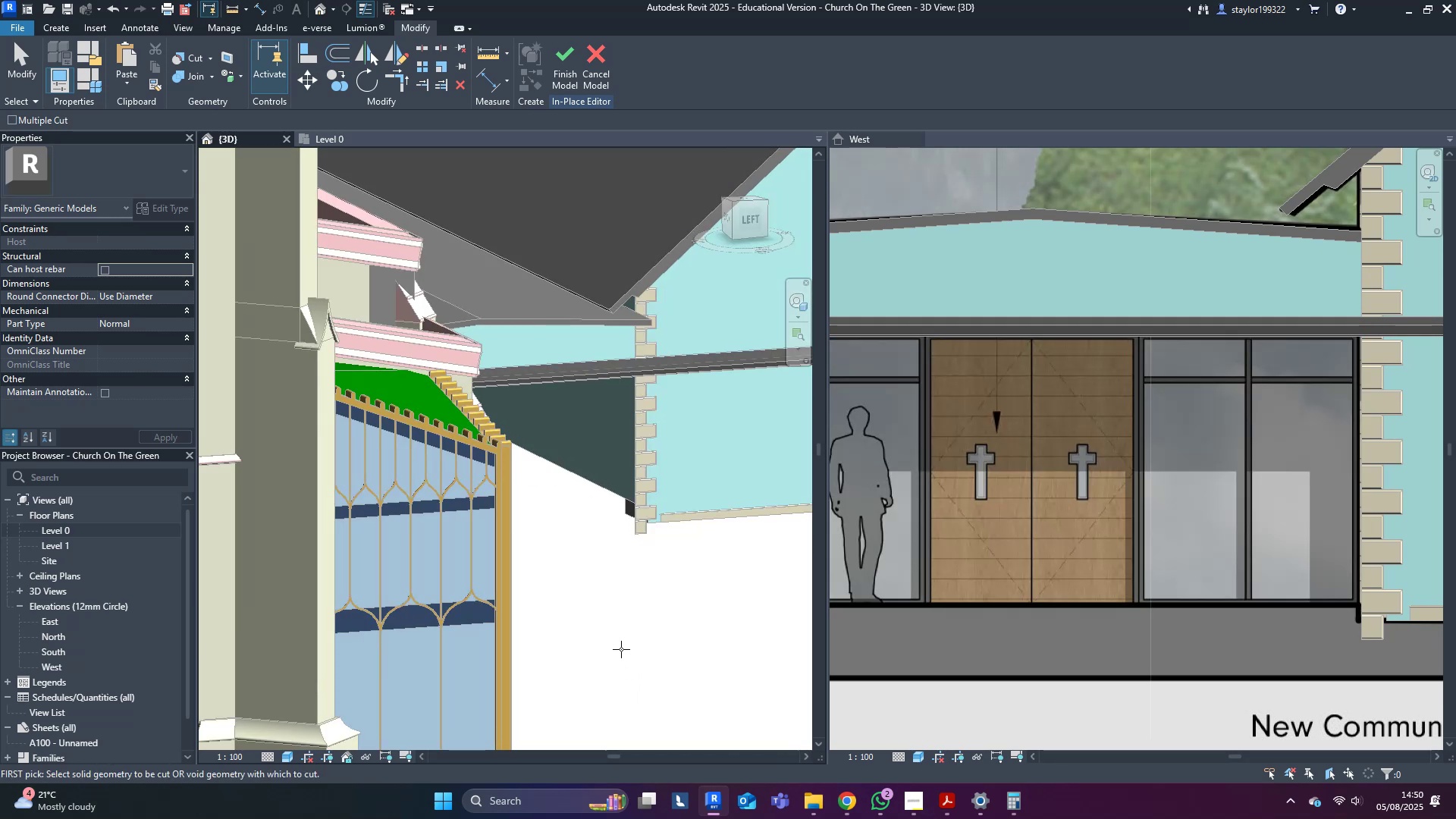 
scroll: coordinate [608, 624], scroll_direction: down, amount: 3.0
 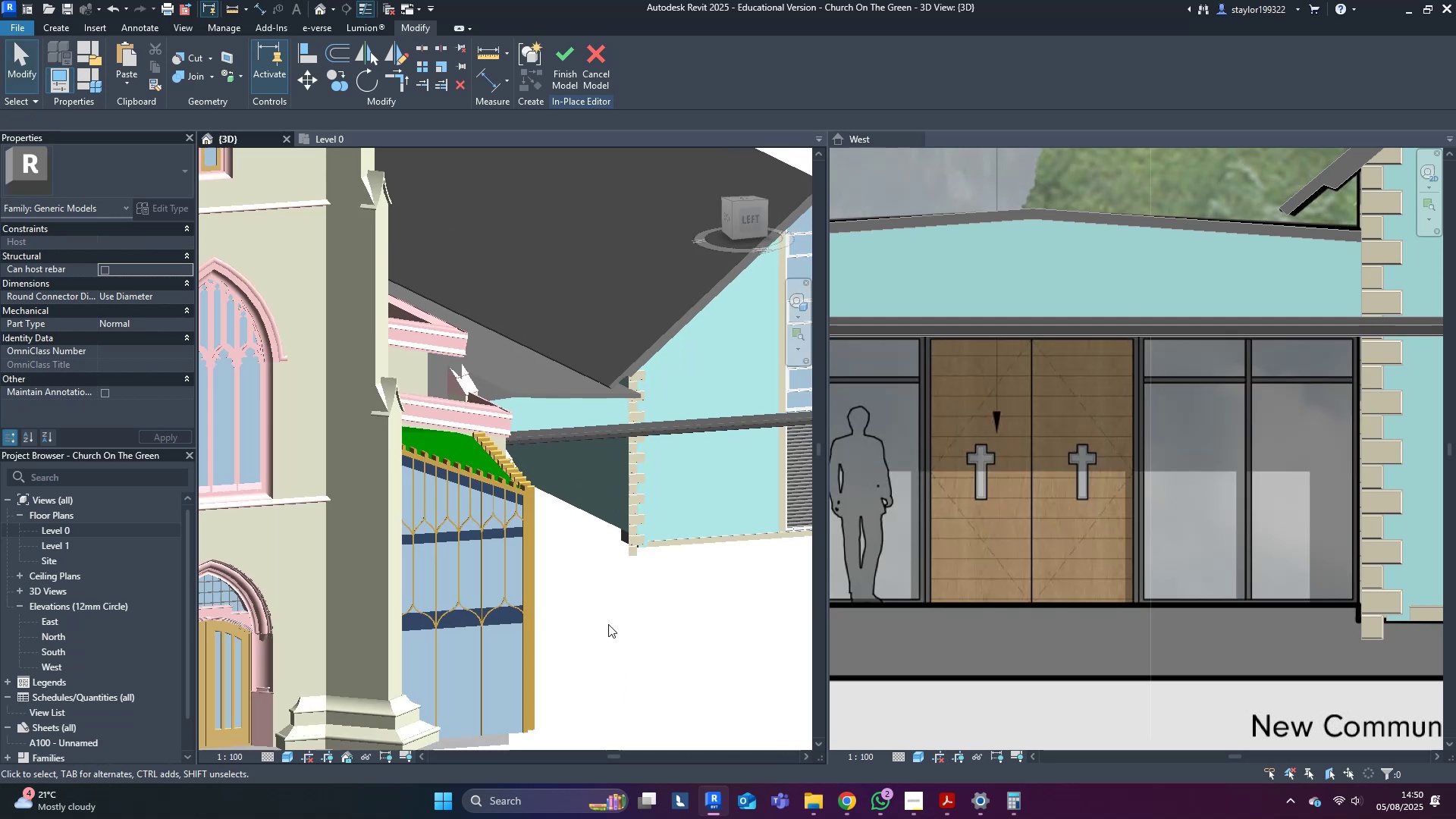 
key(Escape)
 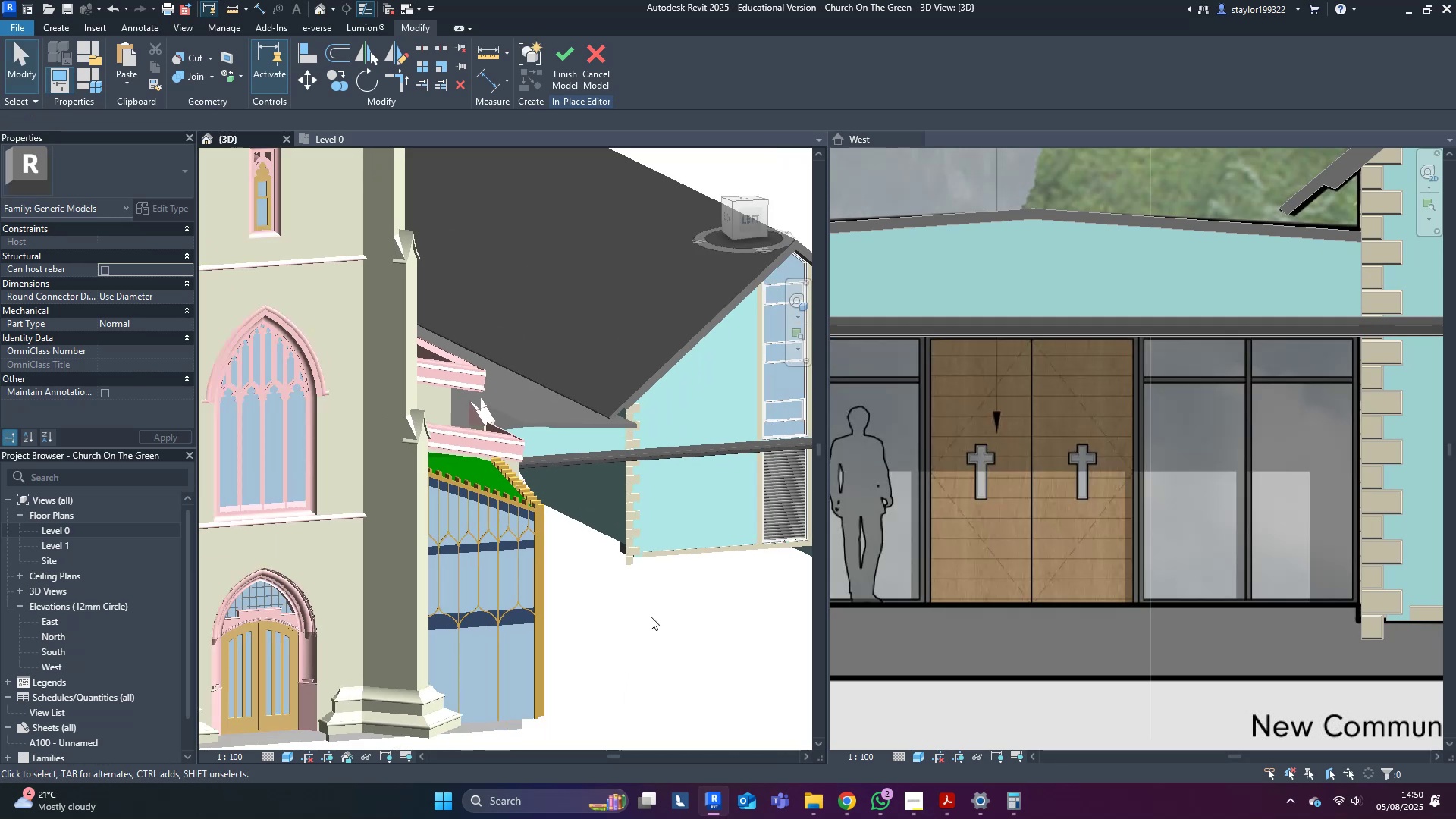 
middle_click([651, 617])
 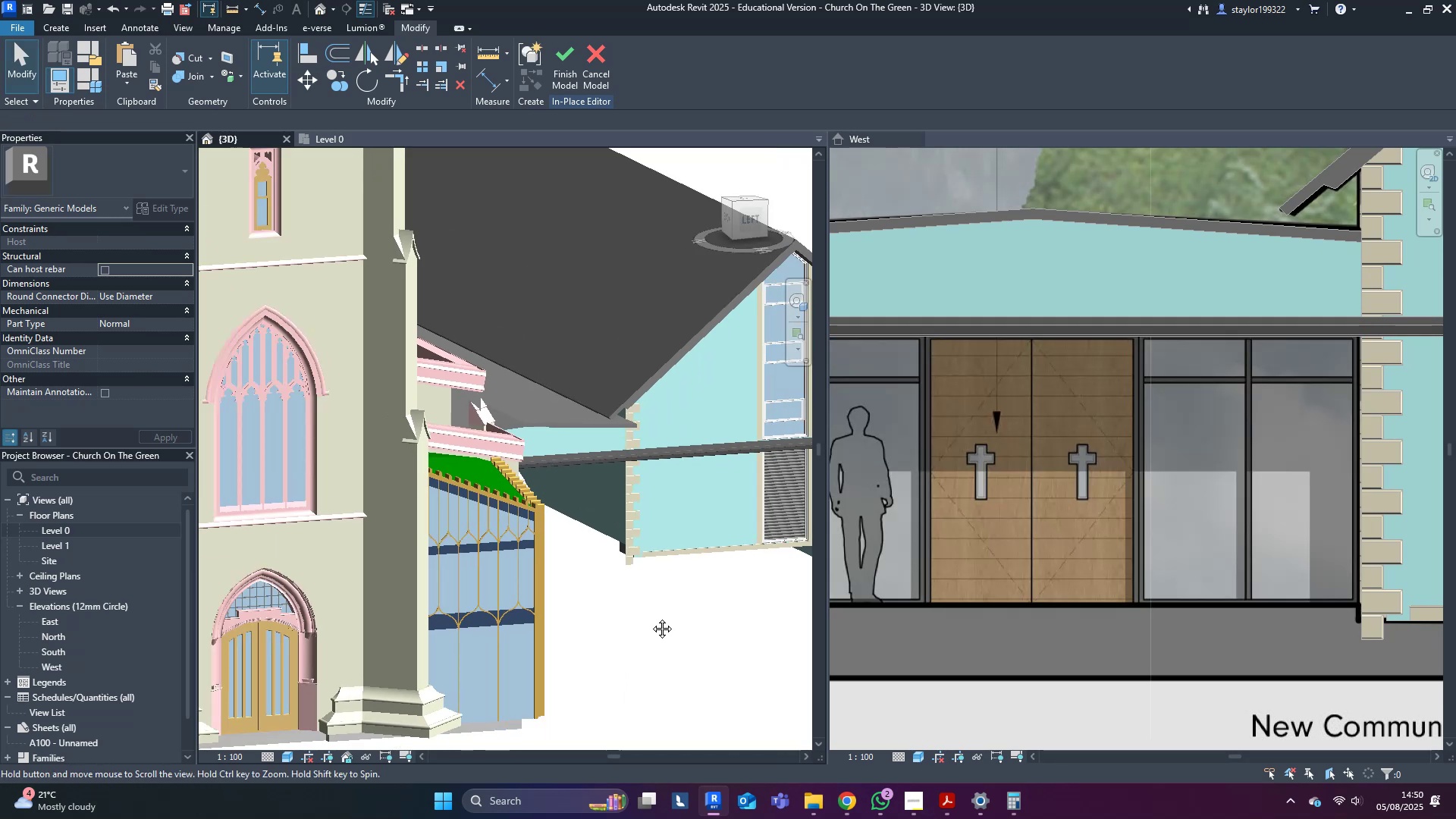 
hold_key(key=ShiftLeft, duration=1.53)
 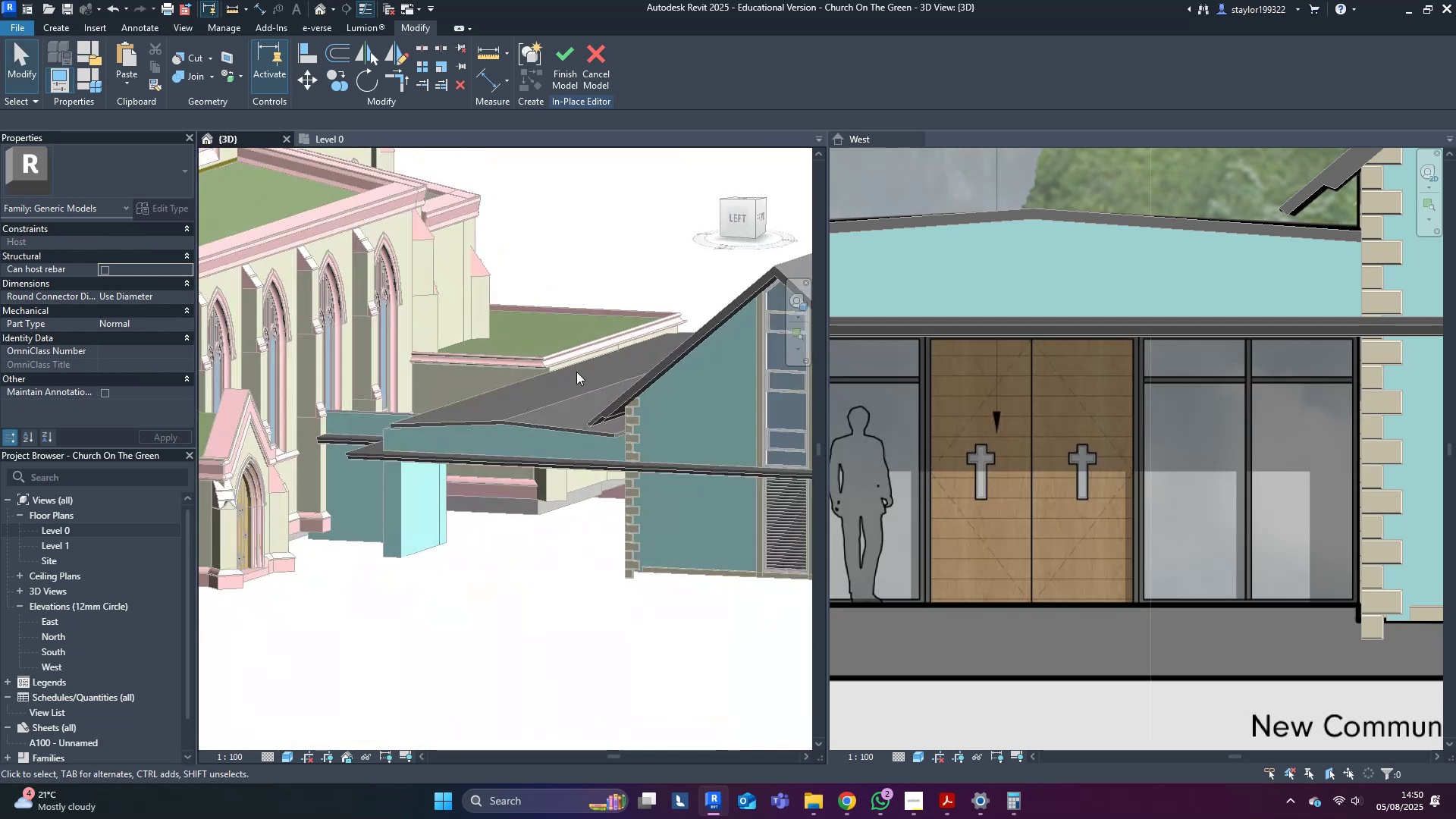 
hold_key(key=ShiftLeft, duration=0.38)
 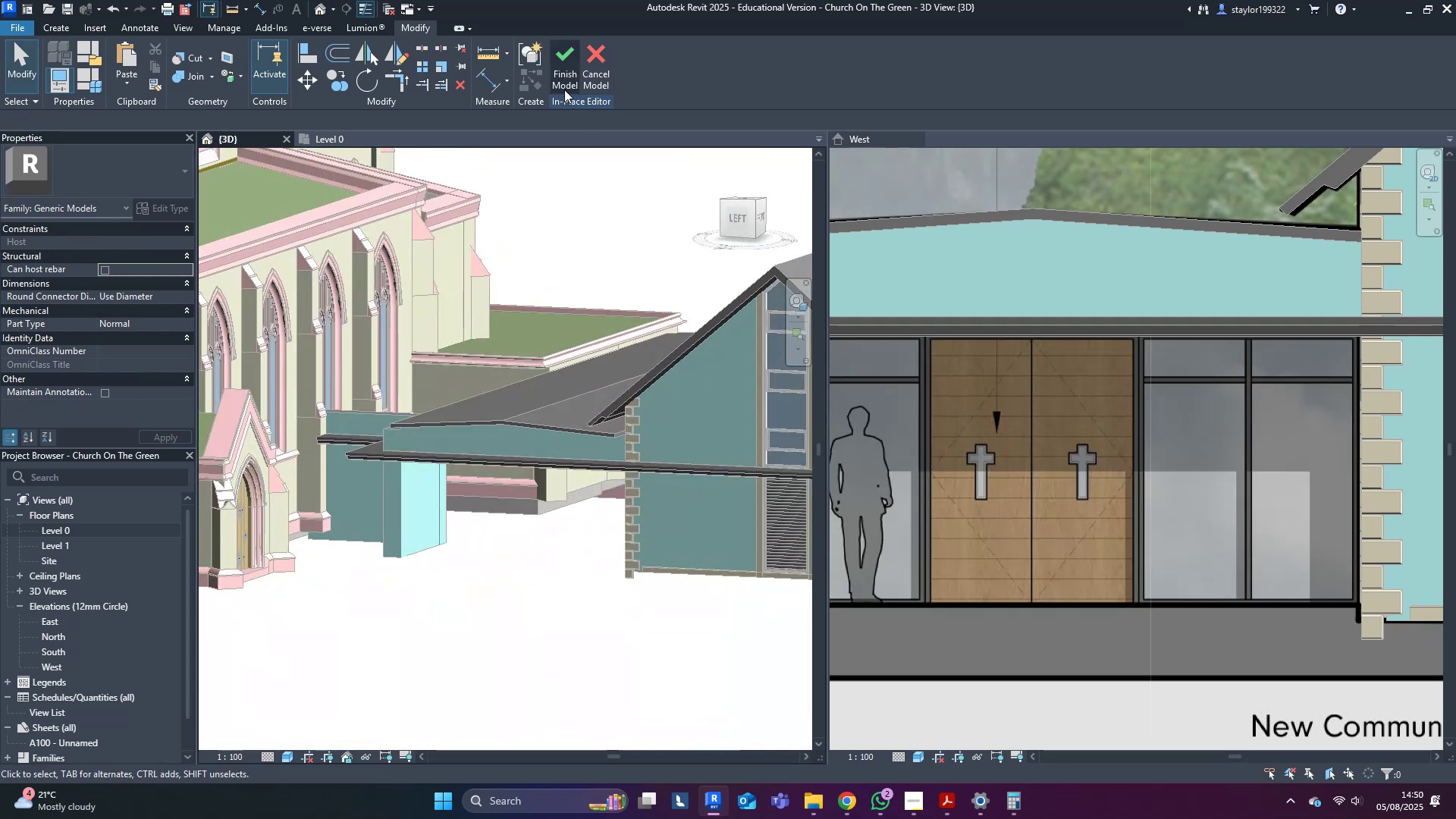 
left_click([559, 80])
 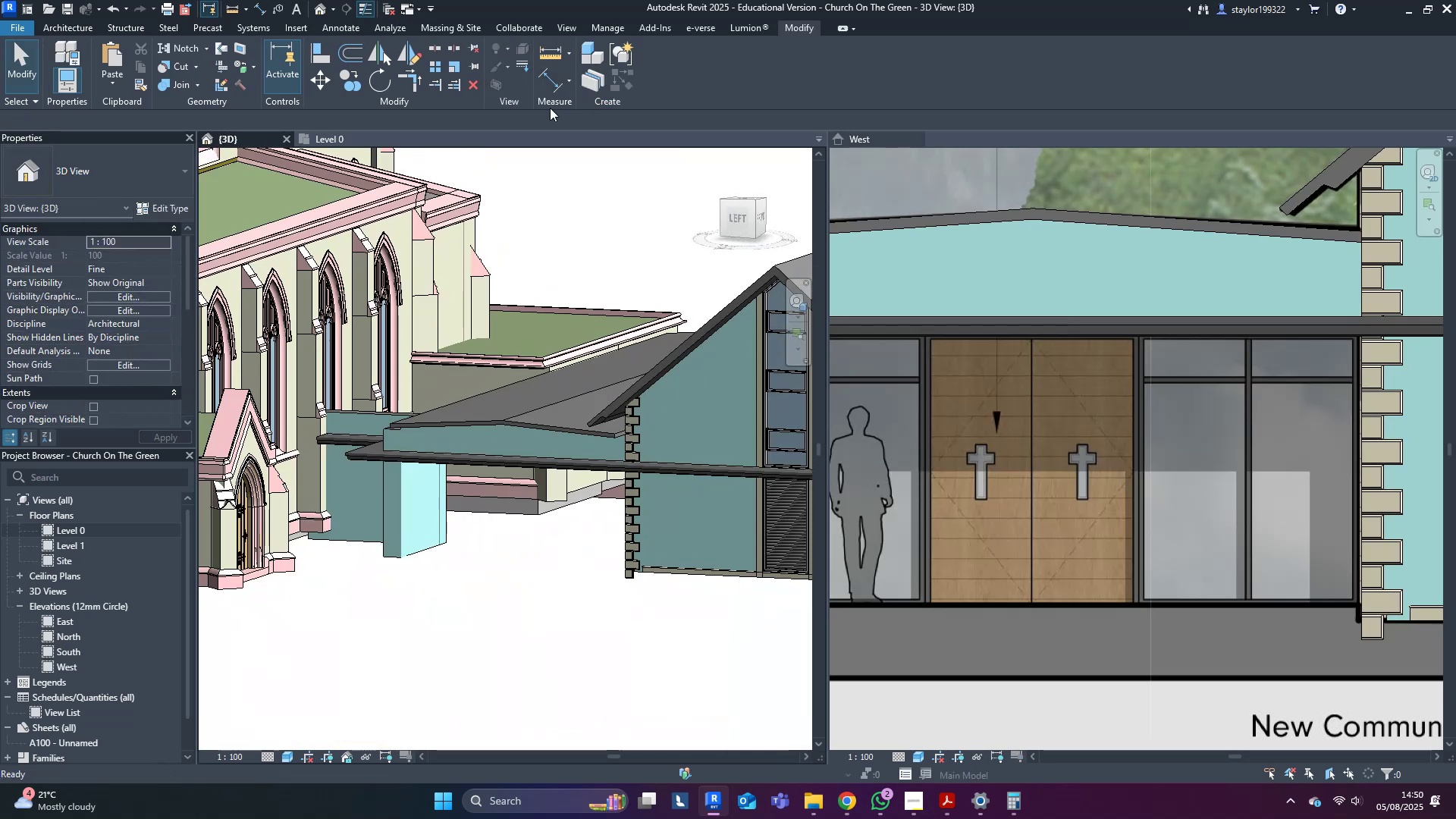 
hold_key(key=ShiftLeft, duration=0.61)
 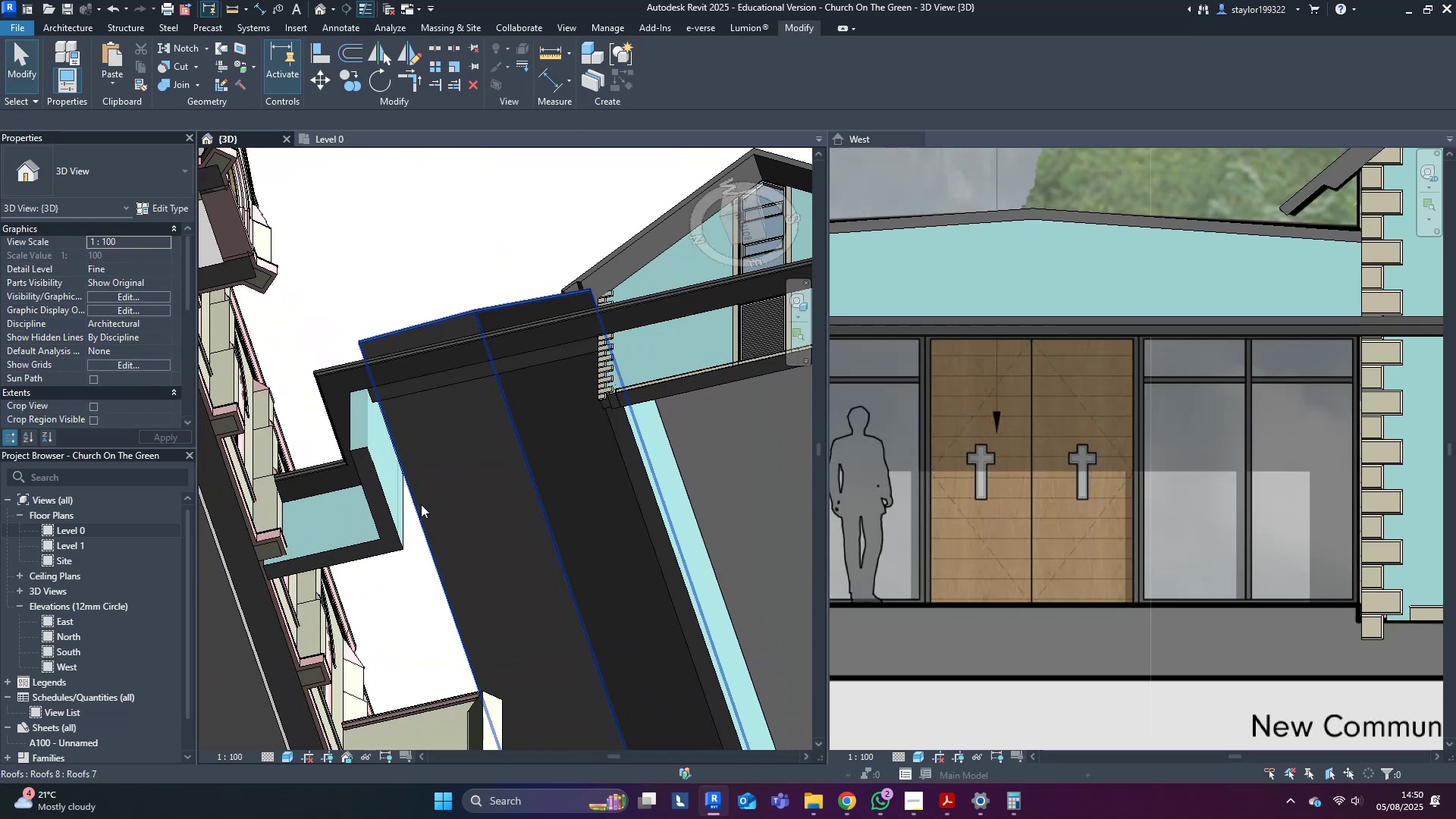 
type(al)
 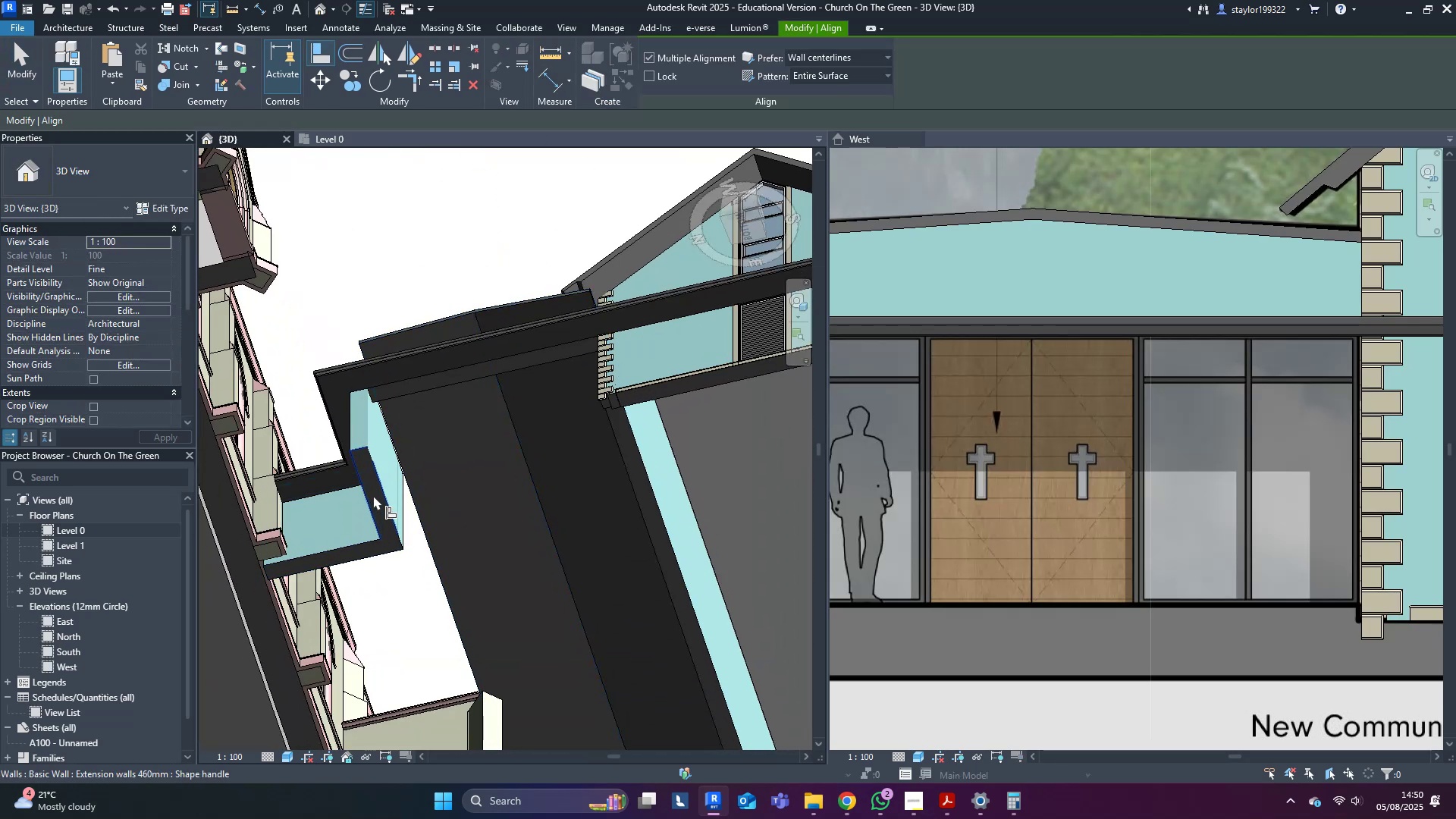 
left_click([373, 495])
 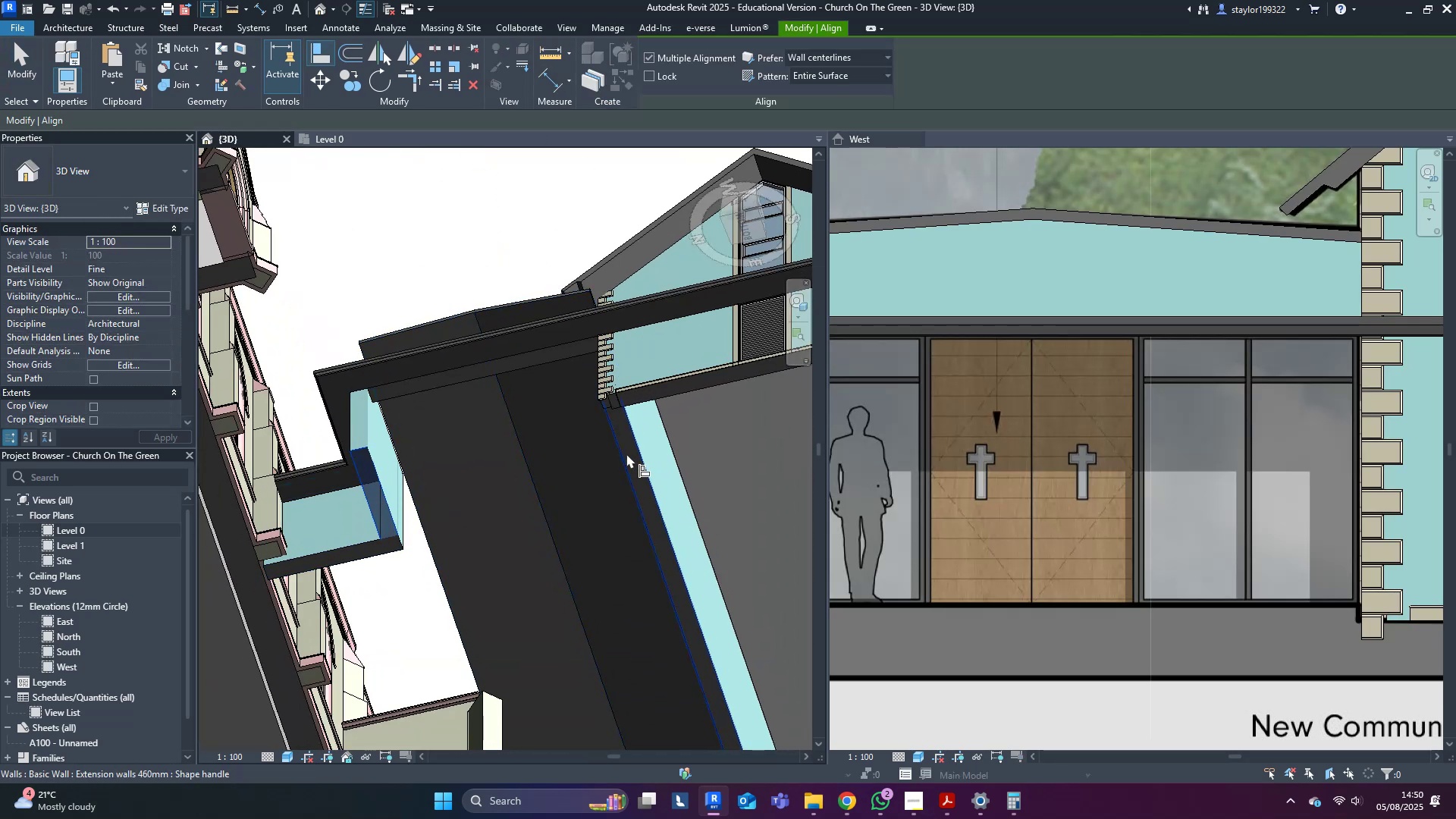 
left_click([626, 453])
 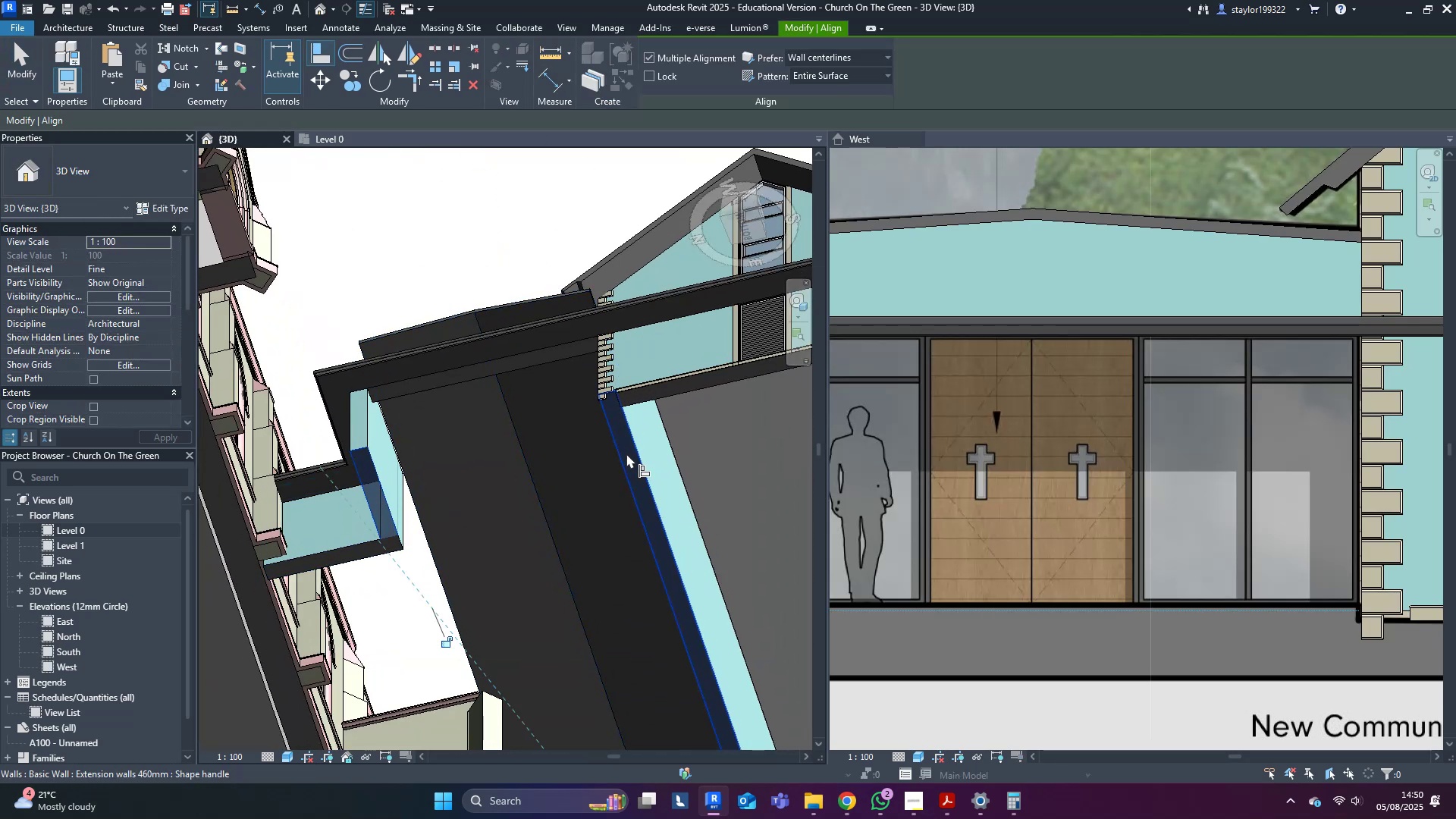 
key(Escape)
 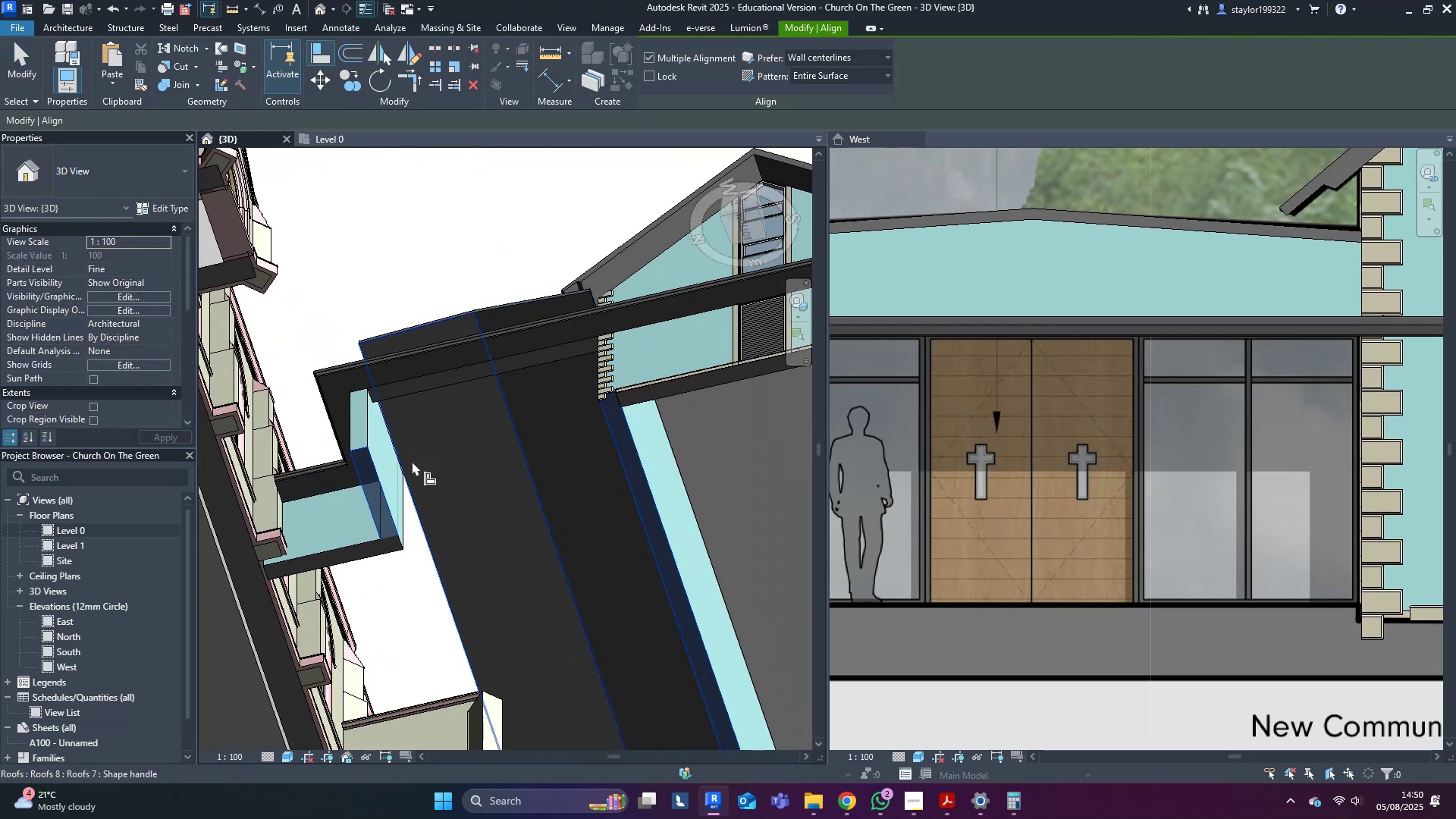 
key(Escape)
 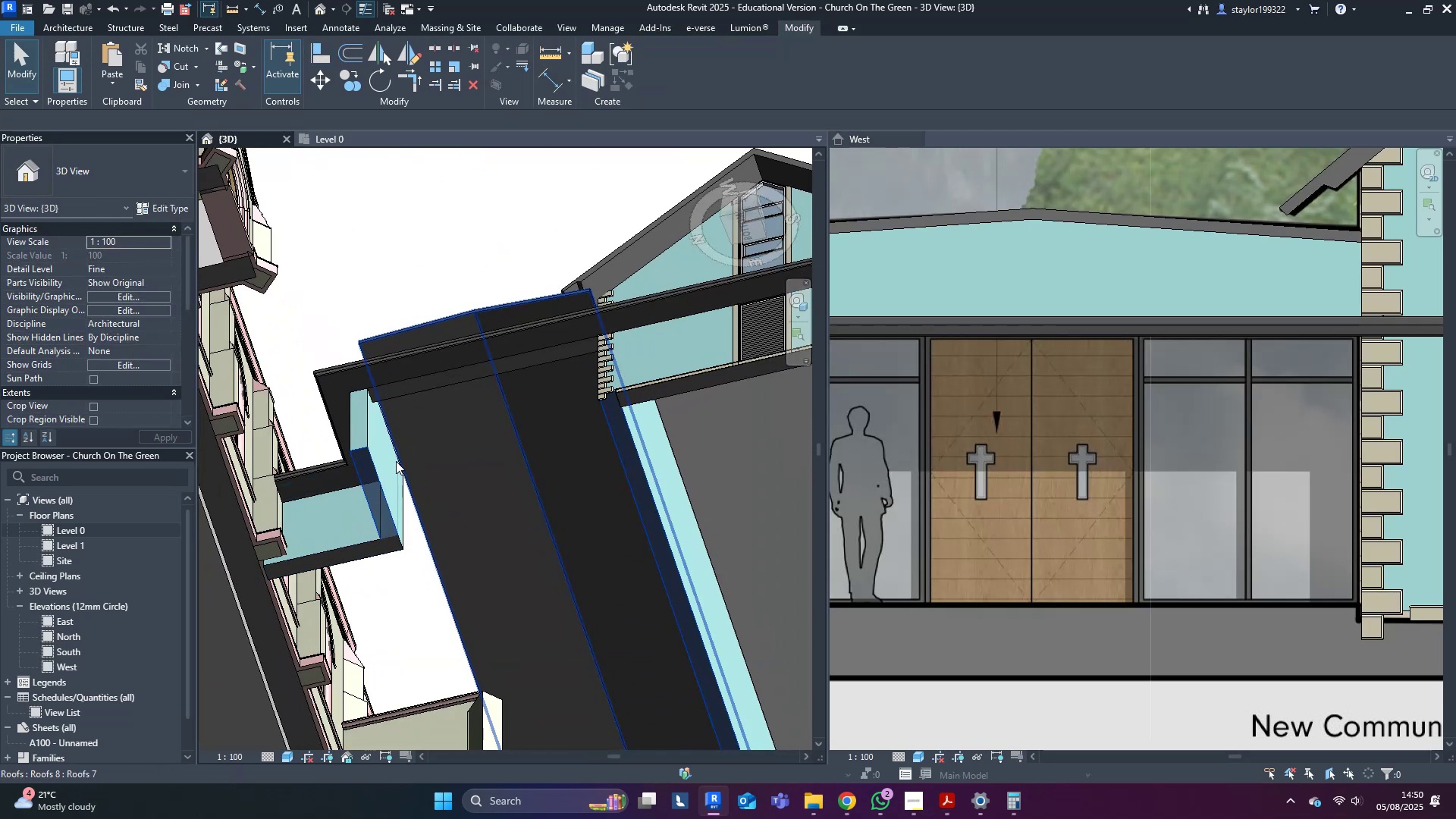 
key(Escape)
 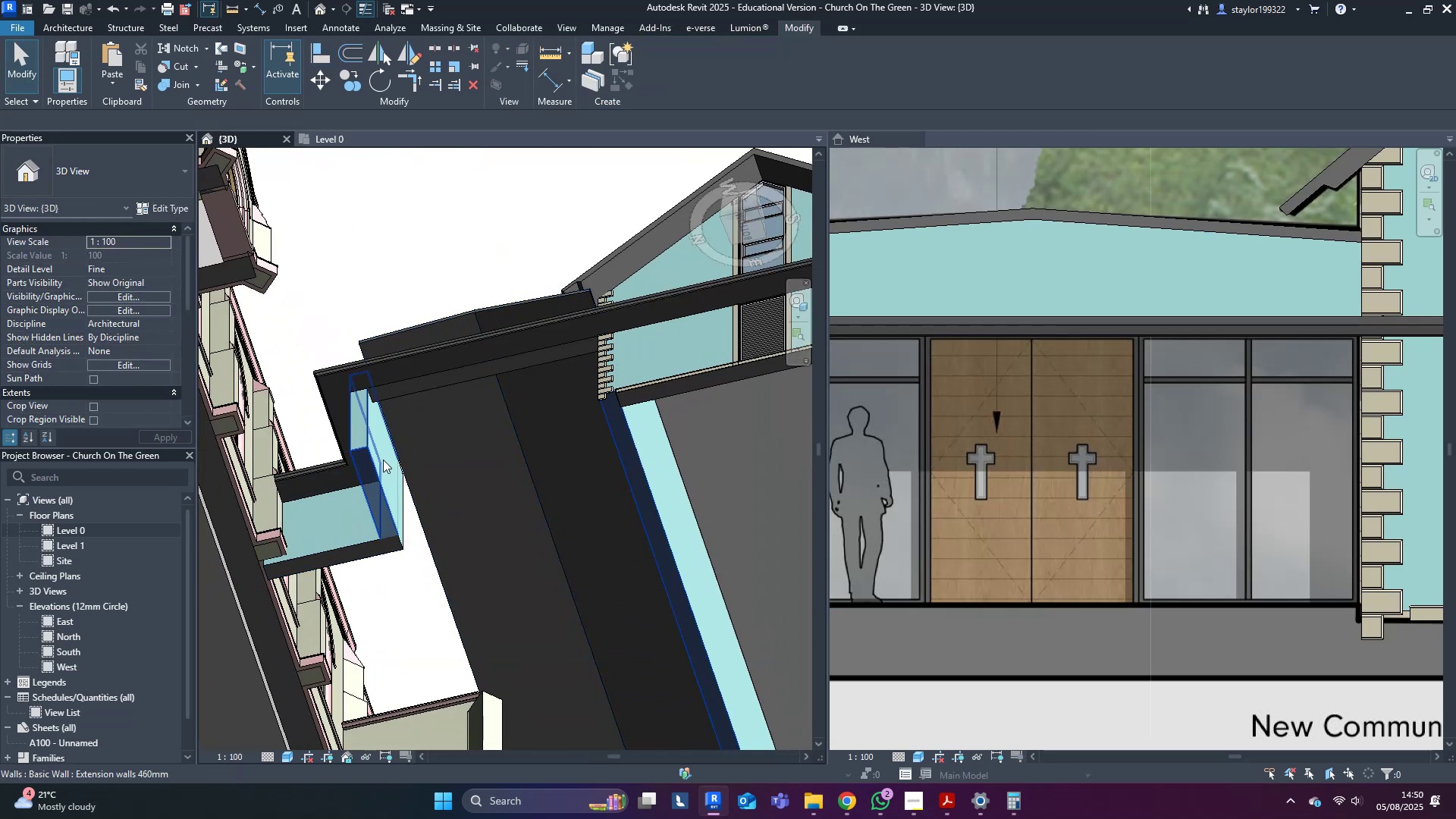 
left_click([383, 460])
 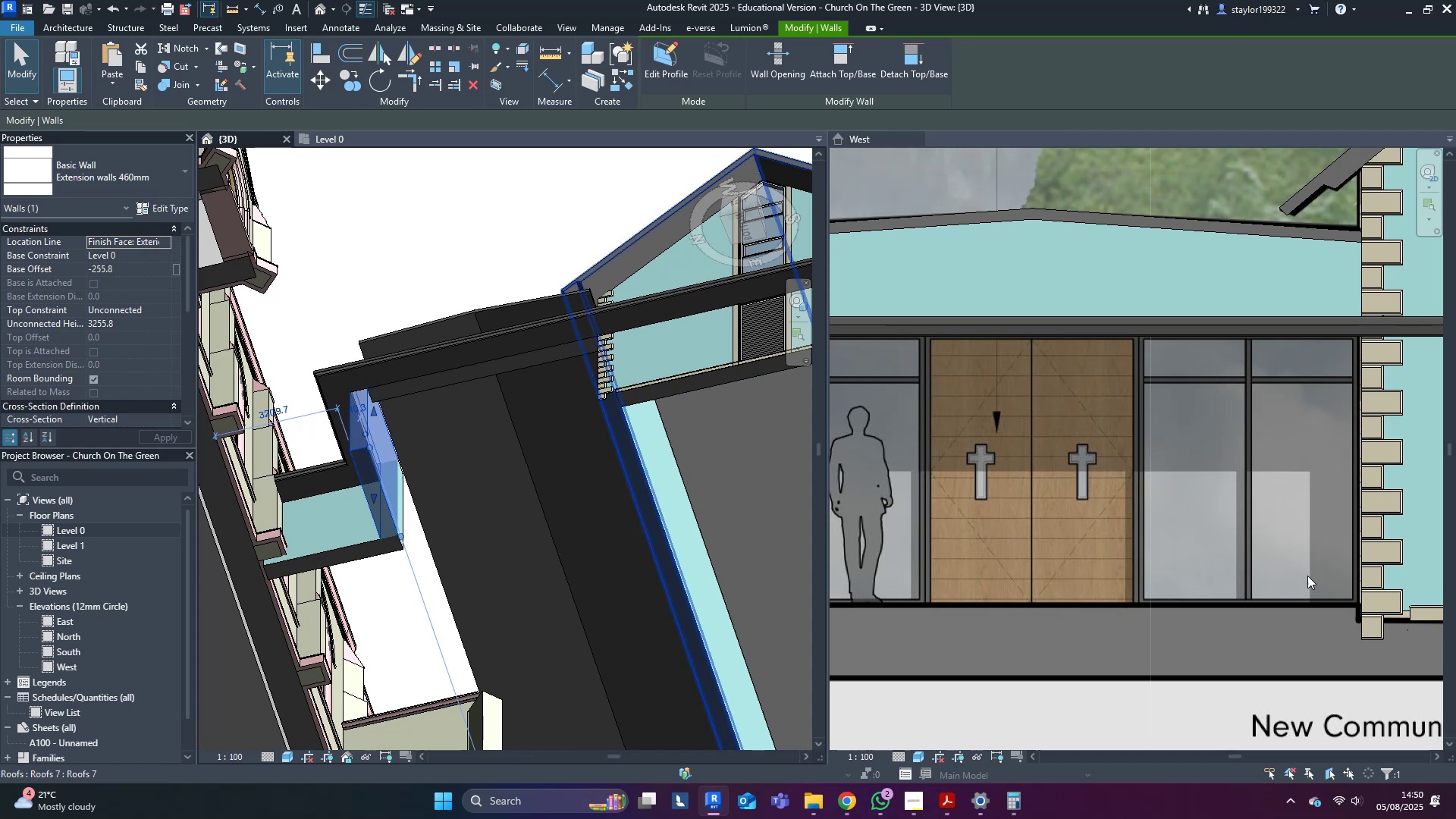 
scroll: coordinate [1037, 517], scroll_direction: down, amount: 7.0
 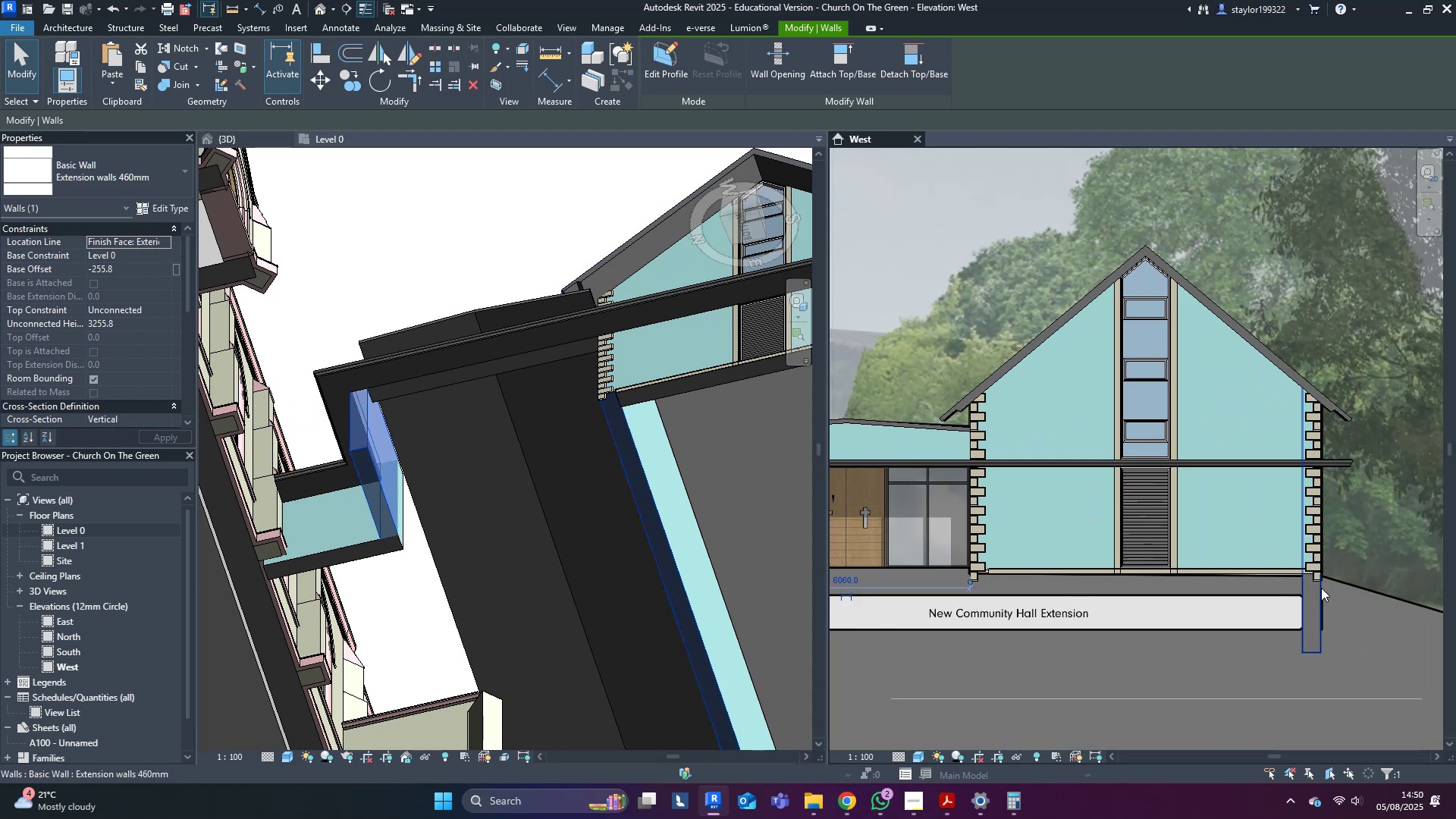 
scroll: coordinate [1009, 580], scroll_direction: up, amount: 9.0
 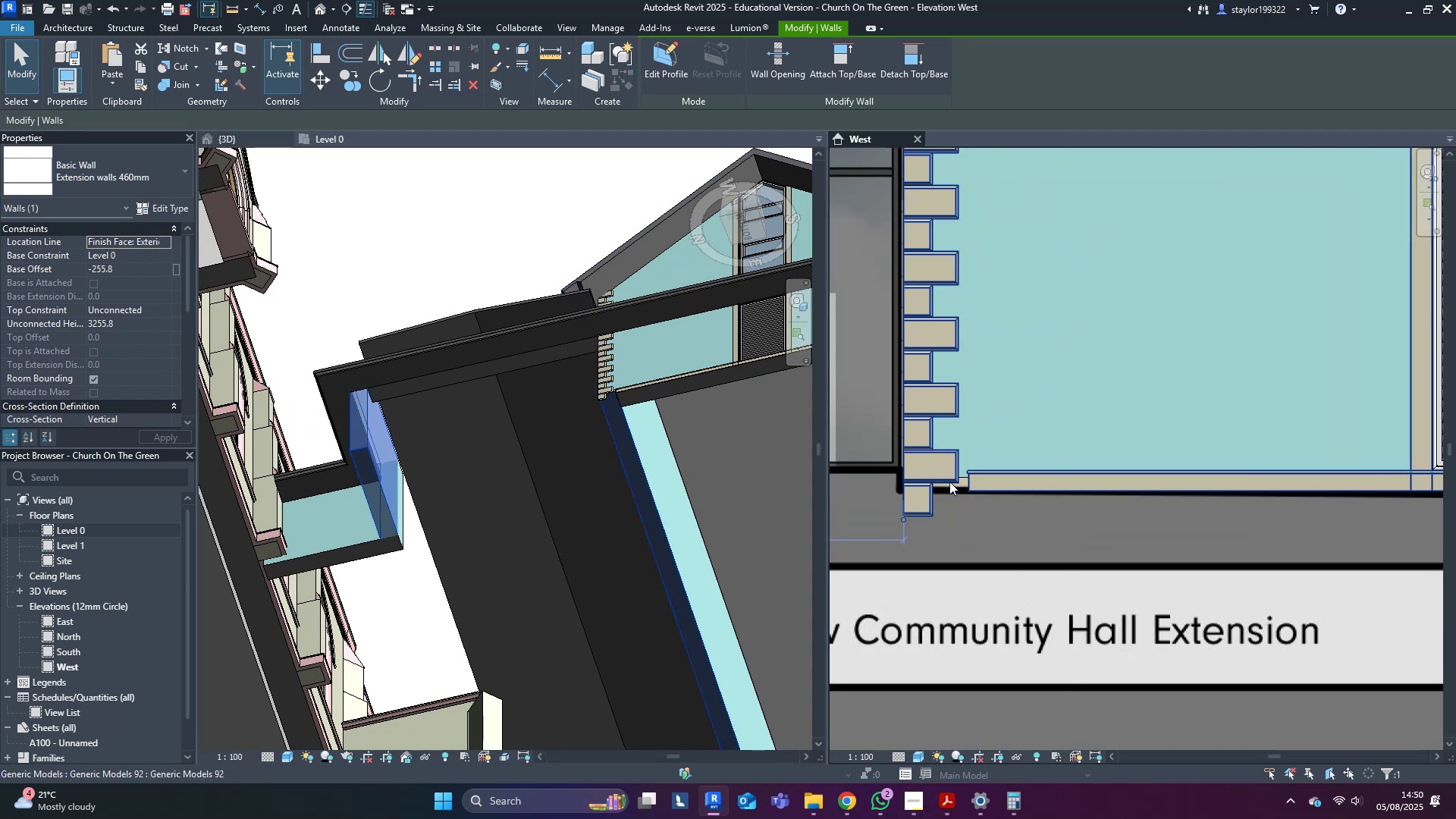 
type(sd)
 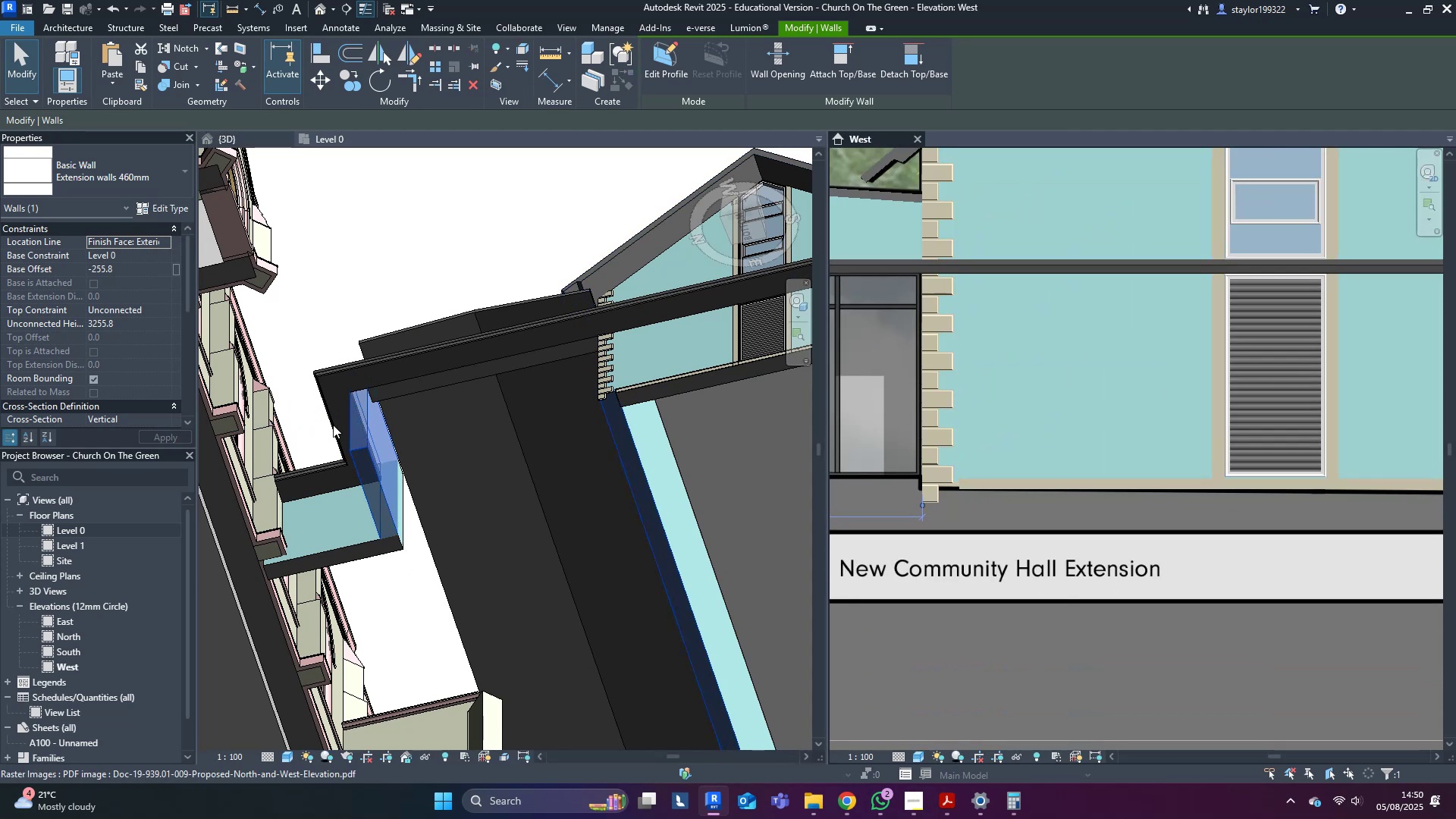 
scroll: coordinate [432, 438], scroll_direction: down, amount: 8.0
 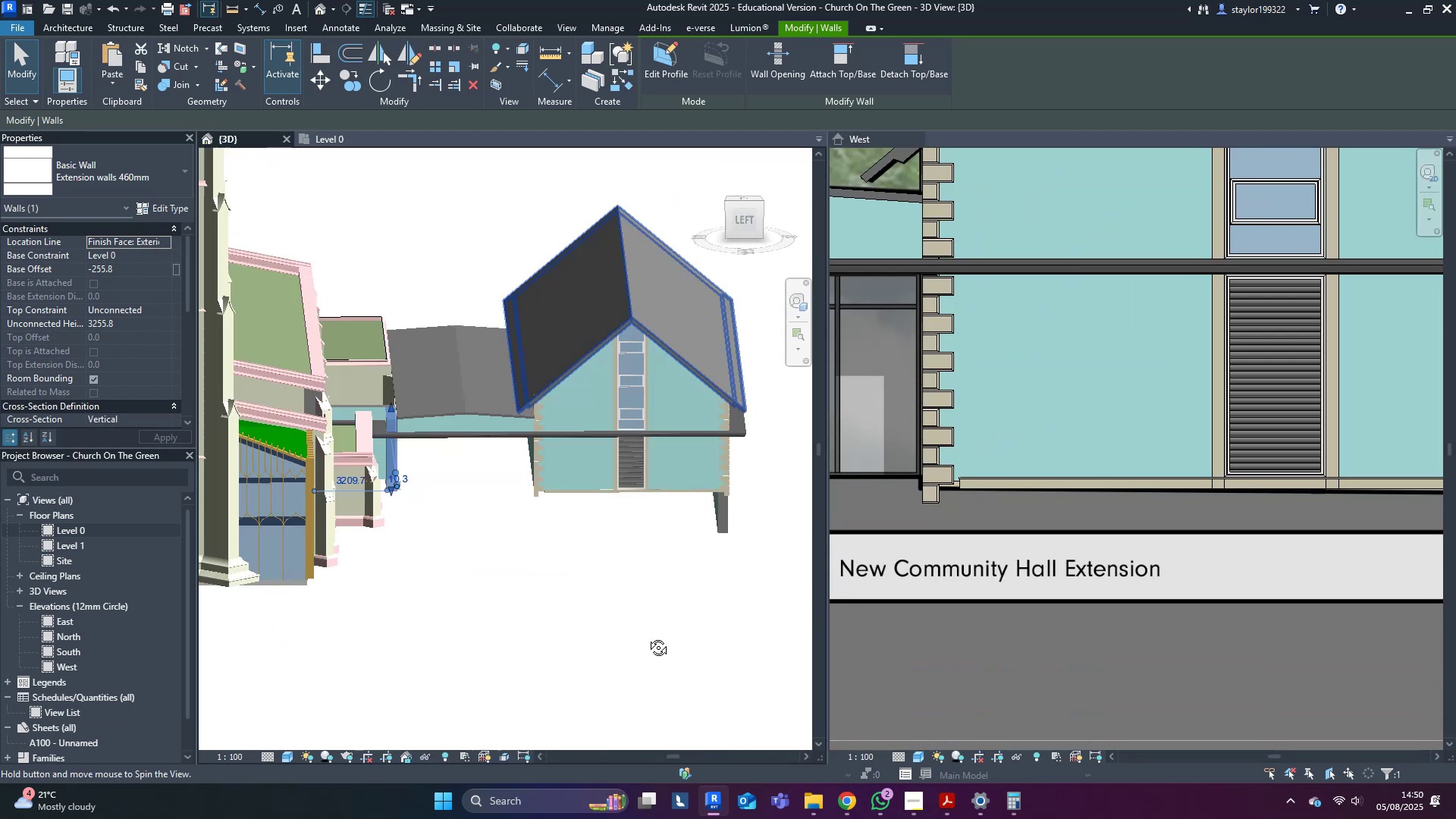 
middle_click([330, 423])
 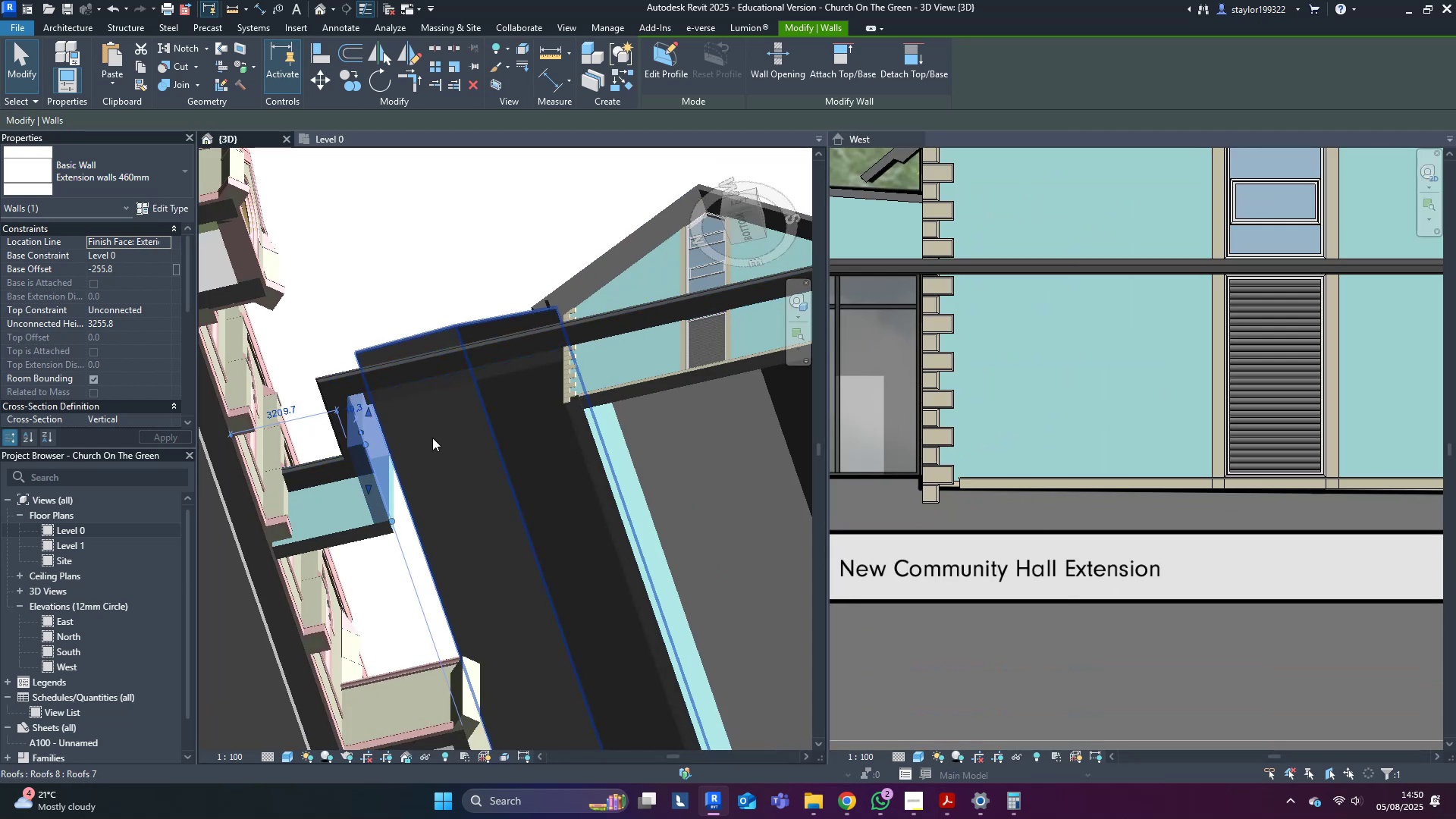 
hold_key(key=ShiftLeft, duration=0.38)
 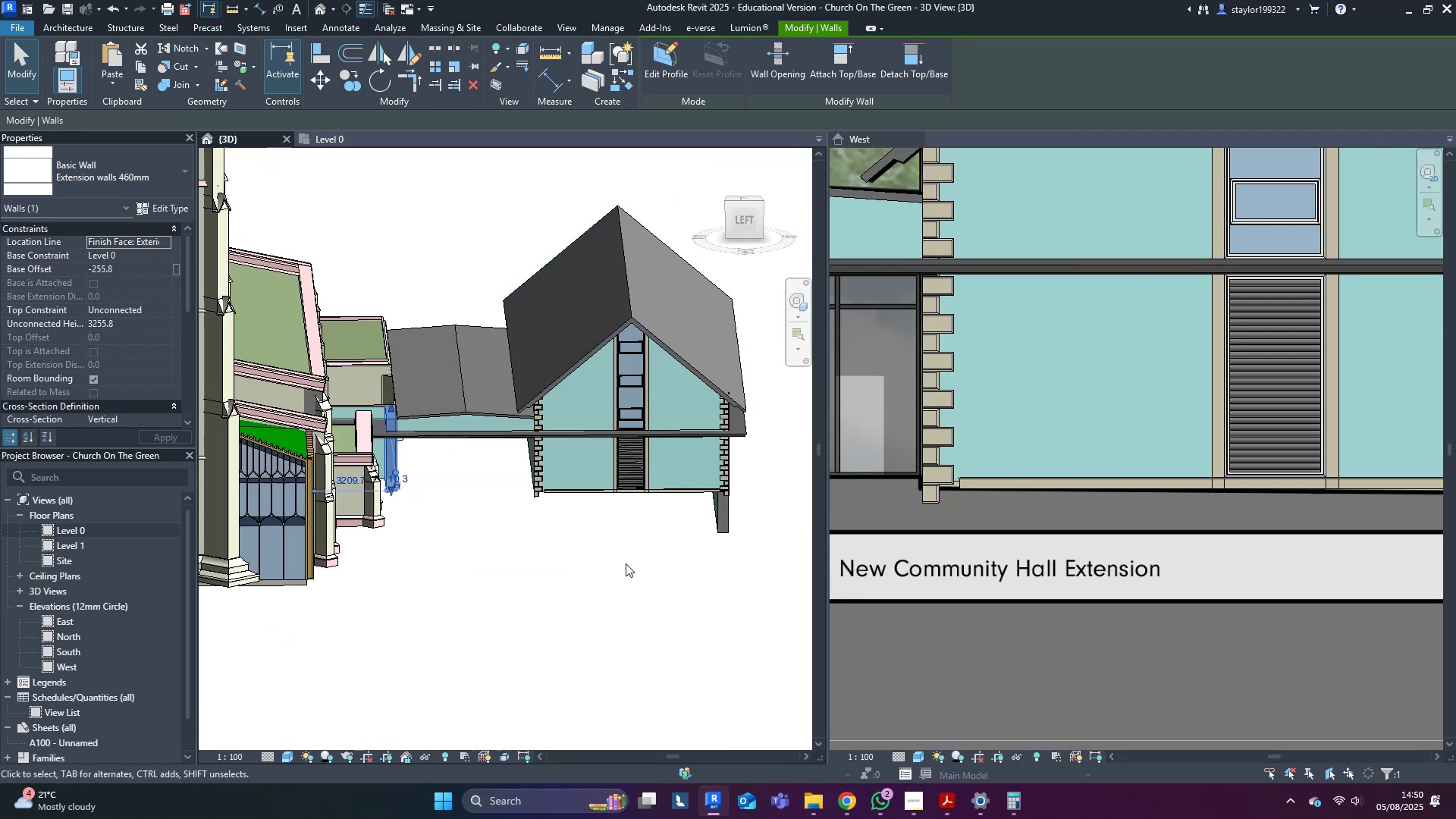 
scroll: coordinate [608, 486], scroll_direction: up, amount: 5.0
 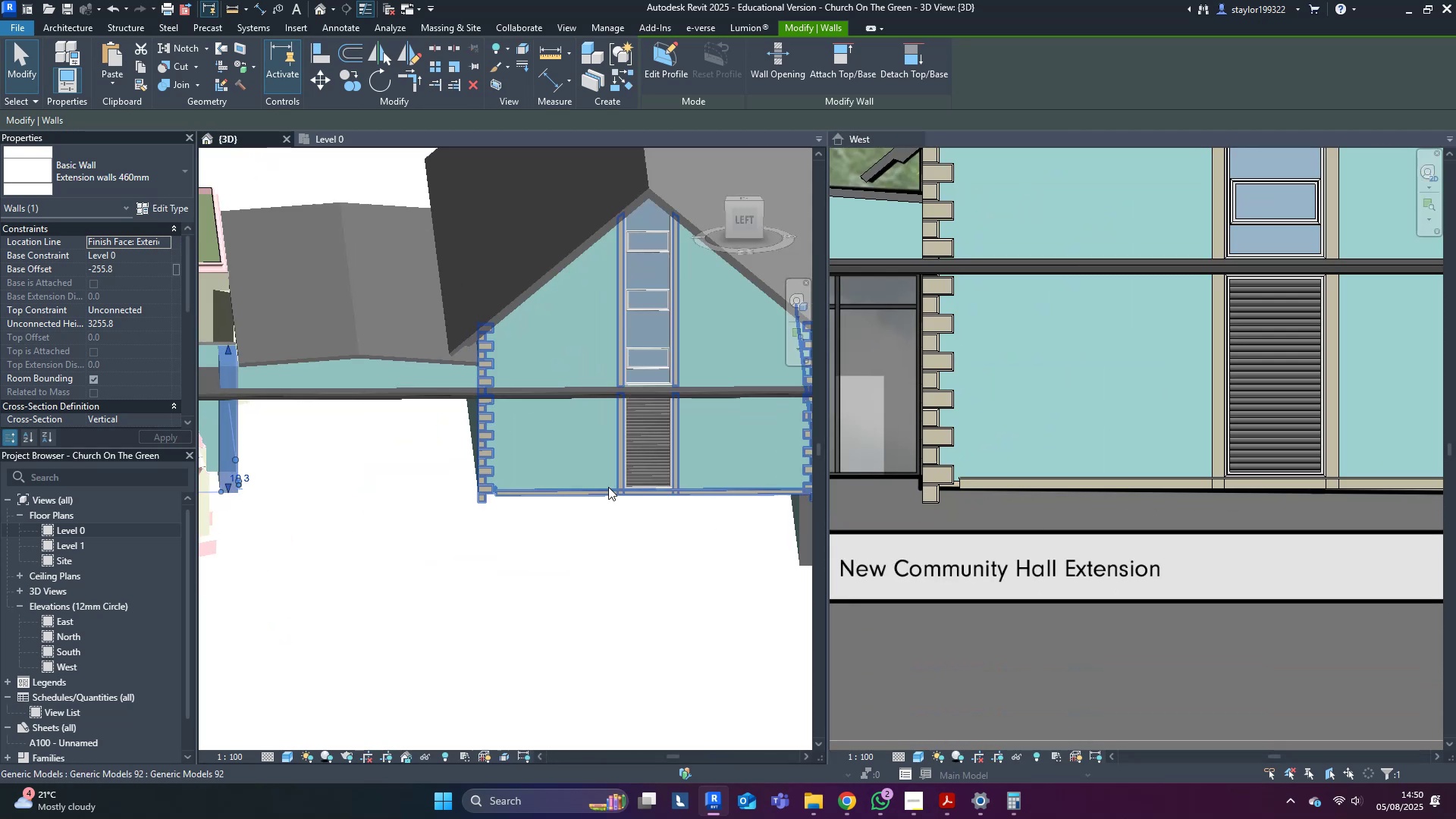 
key(Escape)
type(hr)
 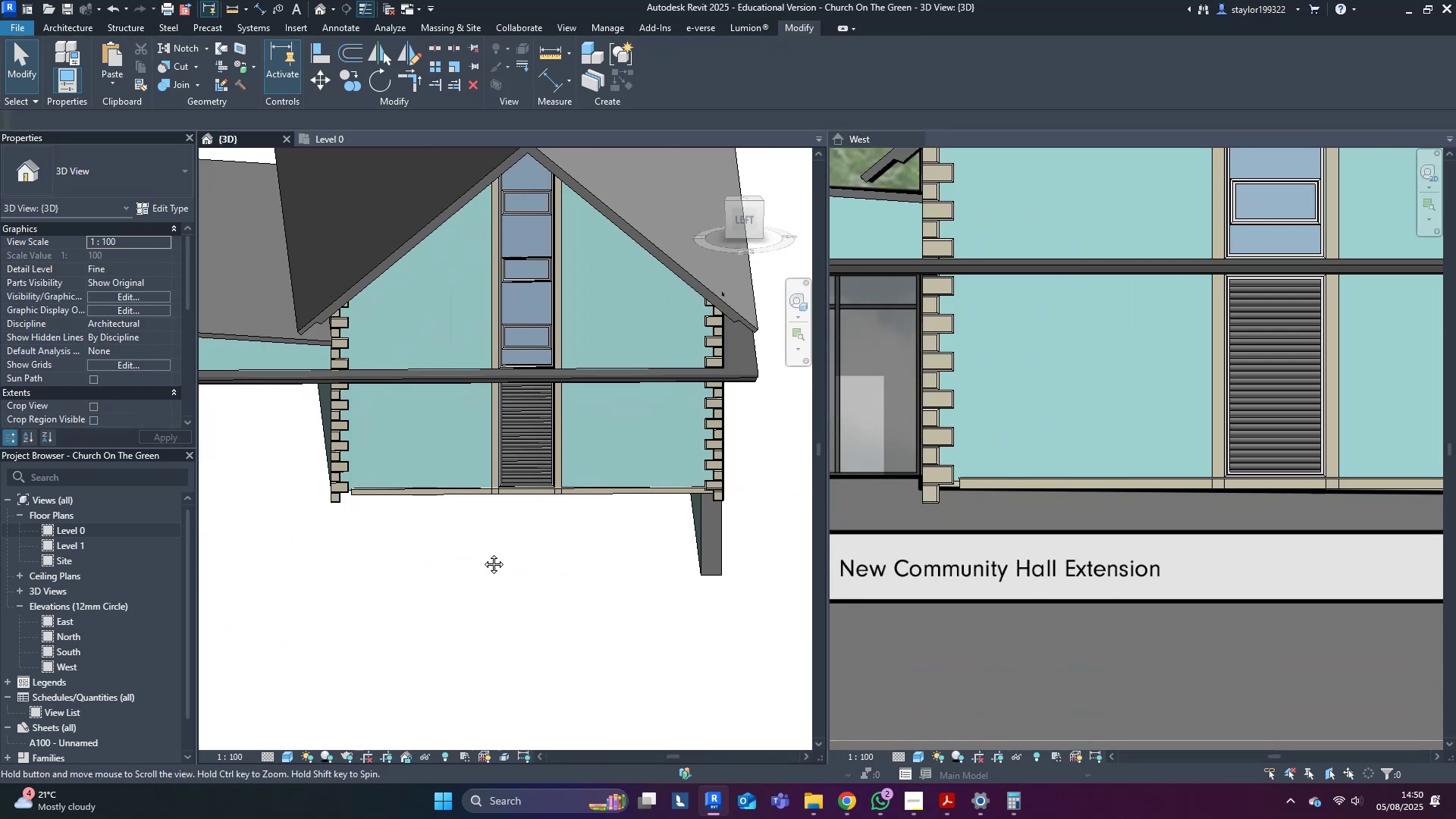 
middle_click([482, 553])
 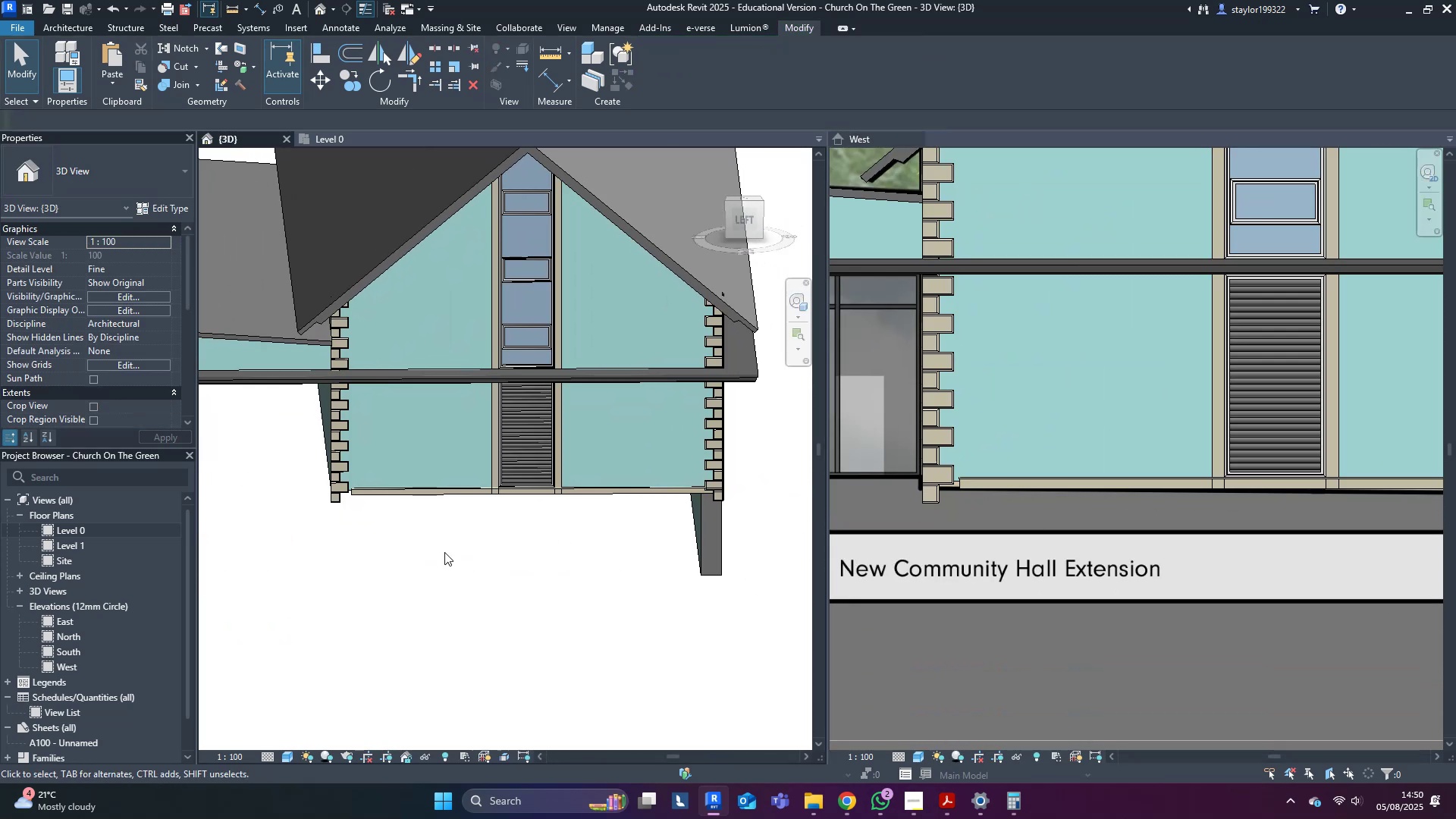 
scroll: coordinate [396, 532], scroll_direction: up, amount: 4.0
 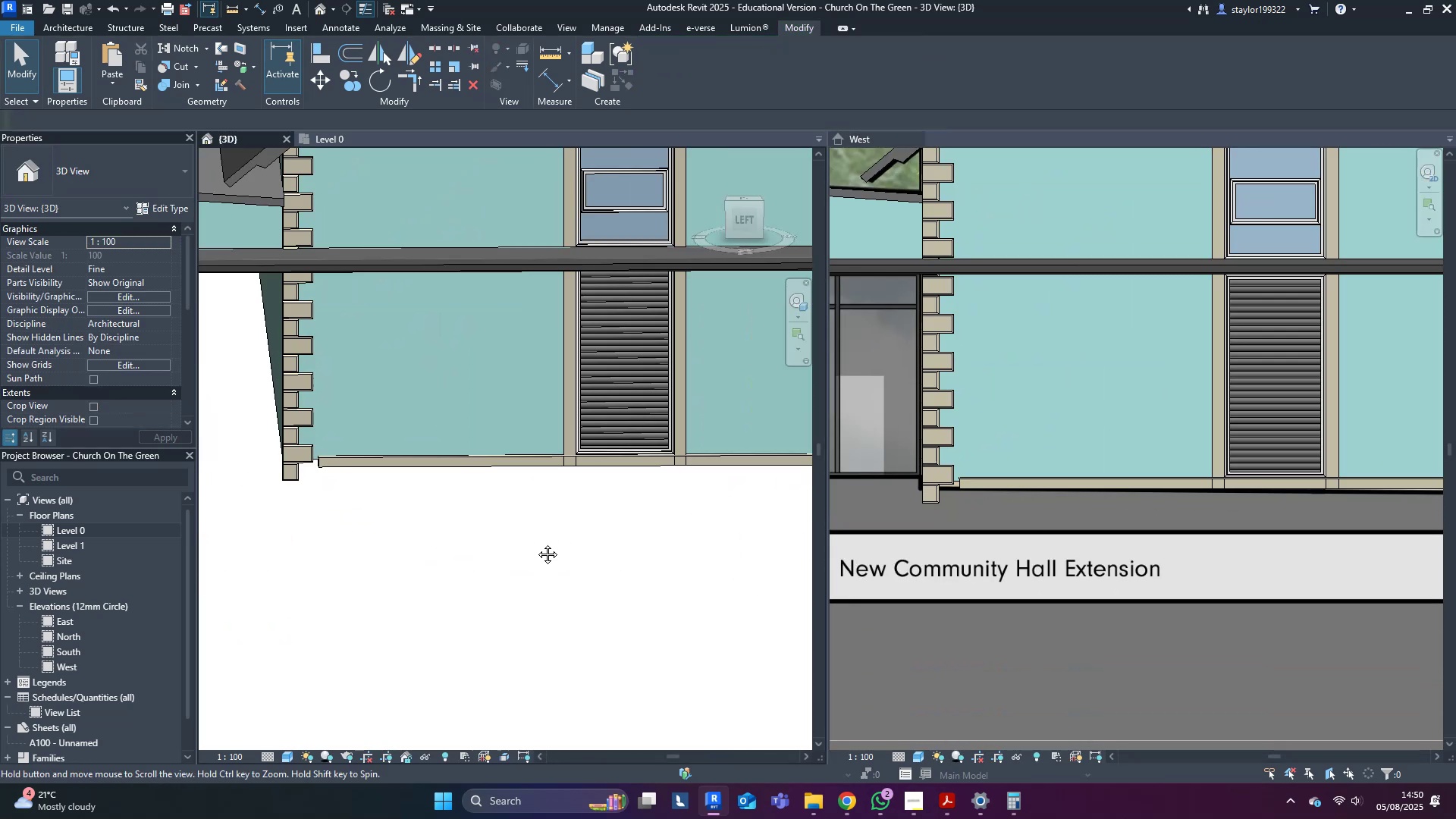 
double_click([536, 544])
 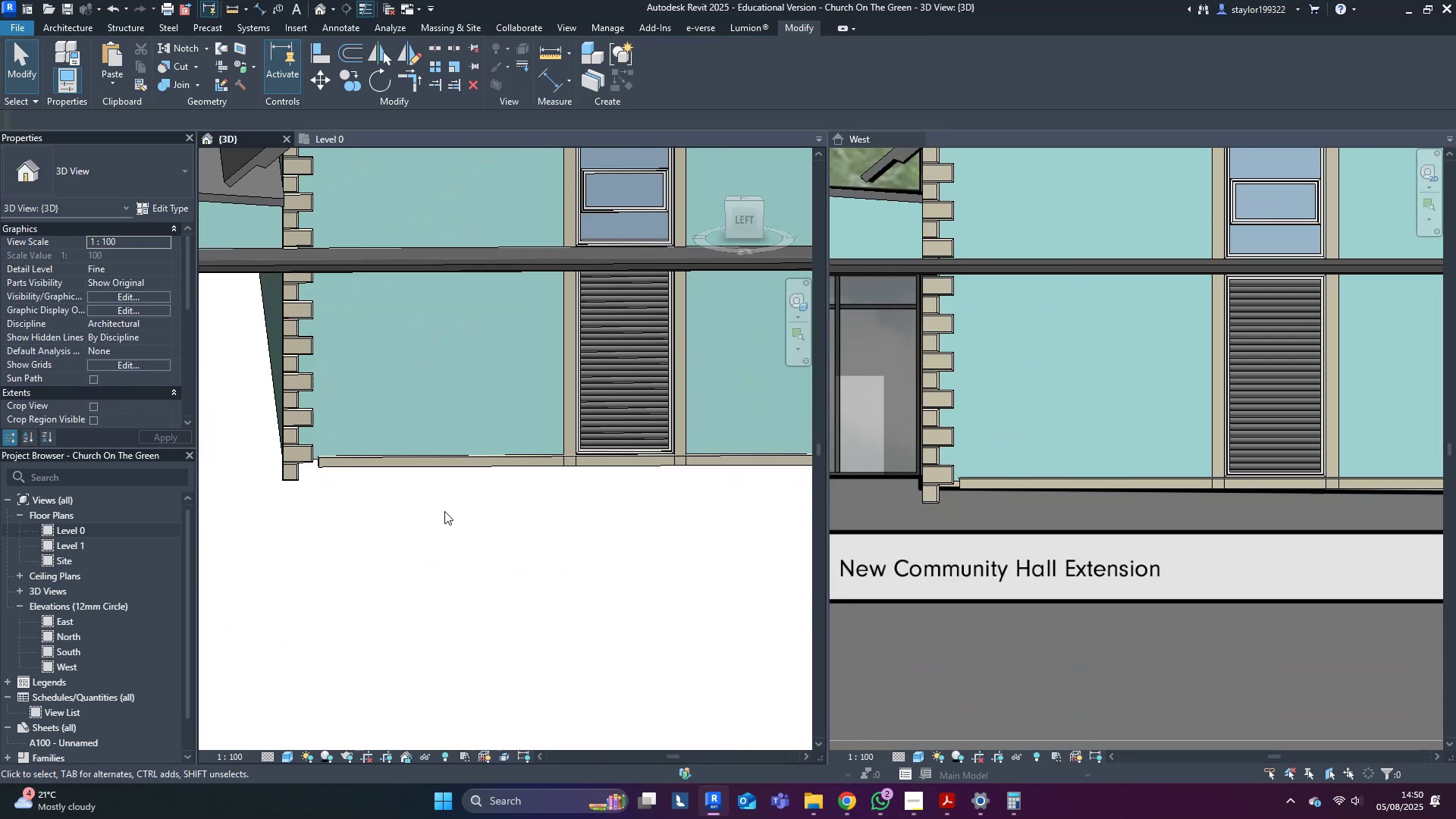 
type(hr)
 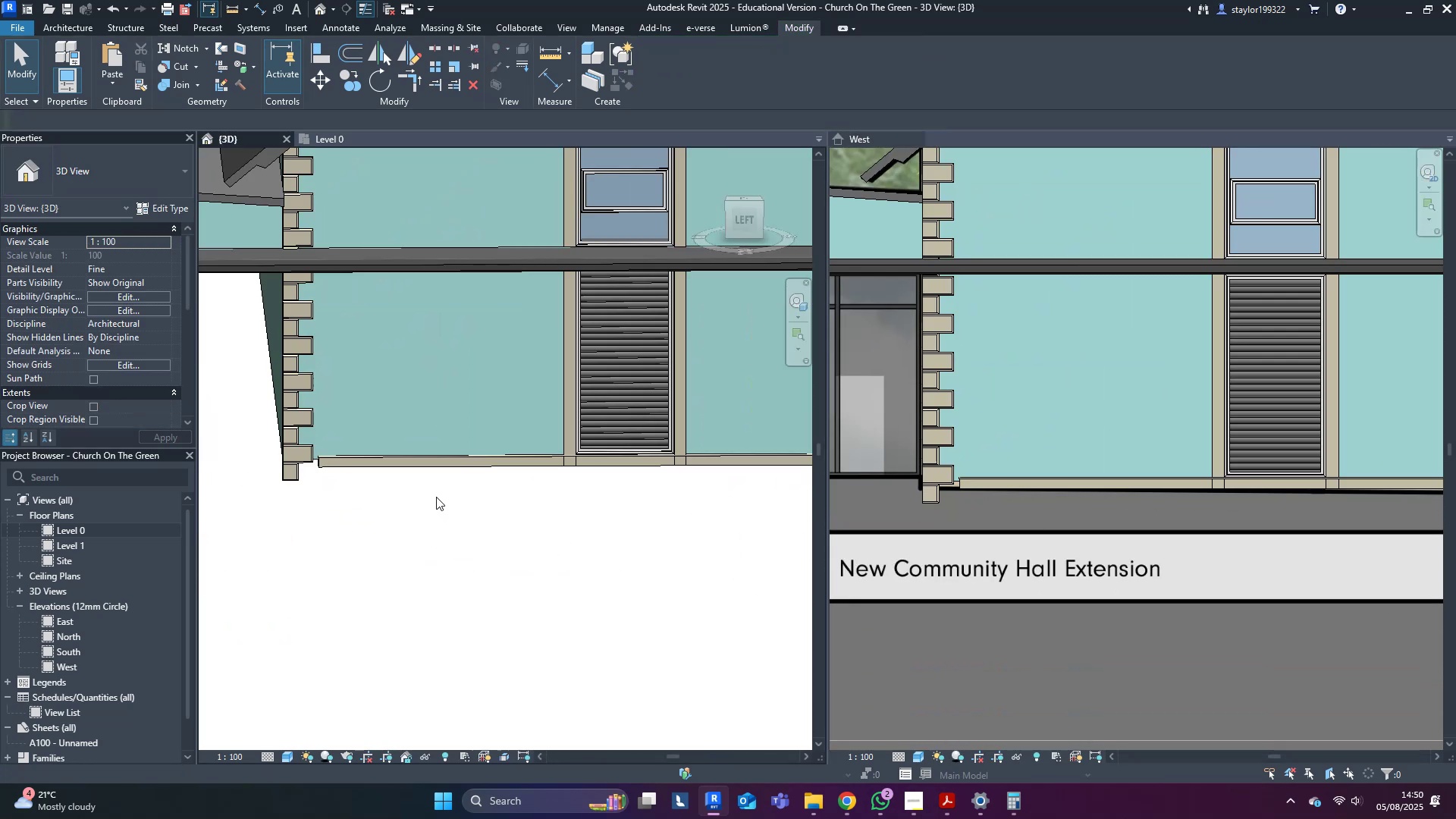 
scroll: coordinate [435, 504], scroll_direction: down, amount: 4.0
 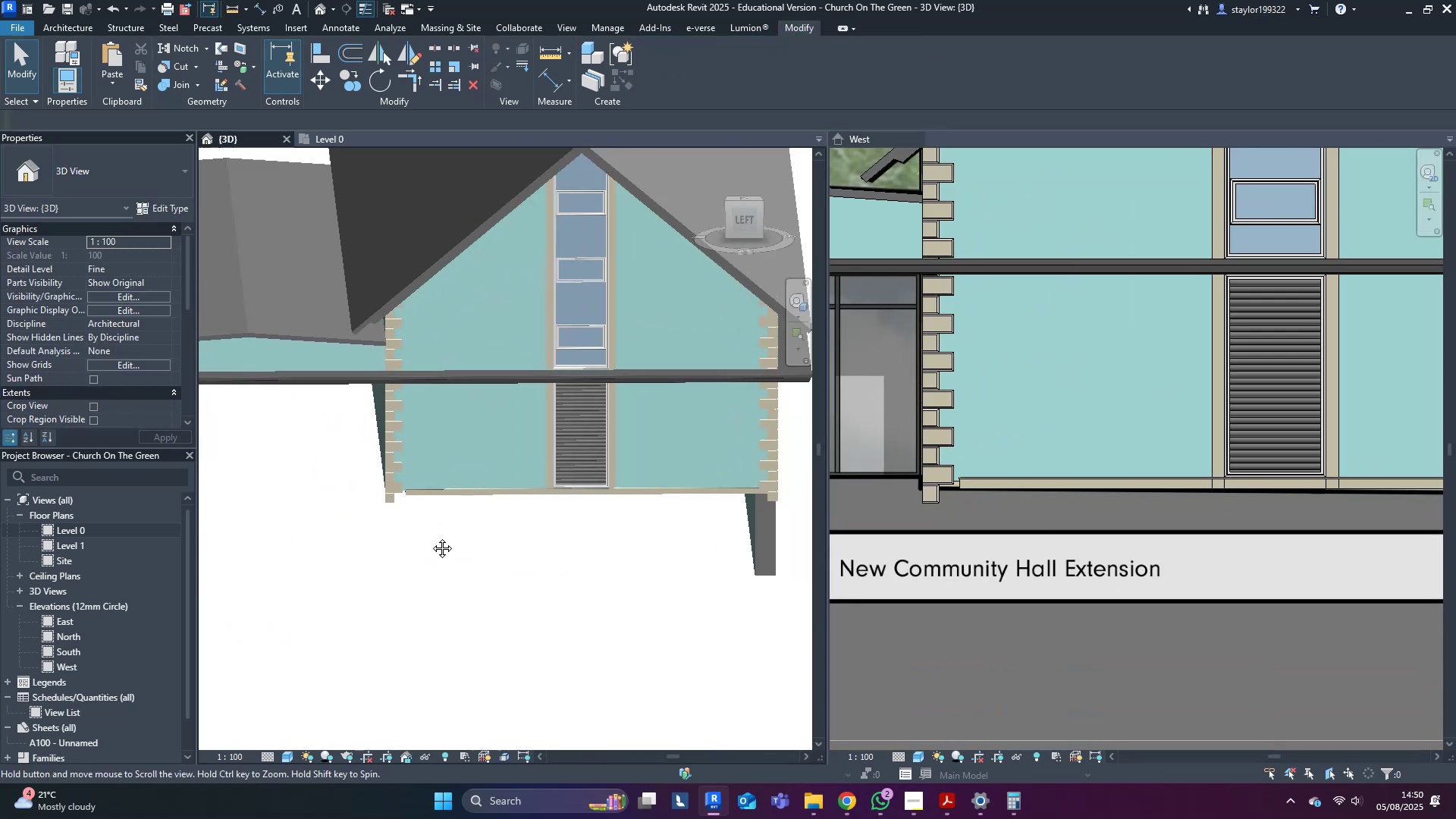 
hold_key(key=ShiftLeft, duration=1.12)
 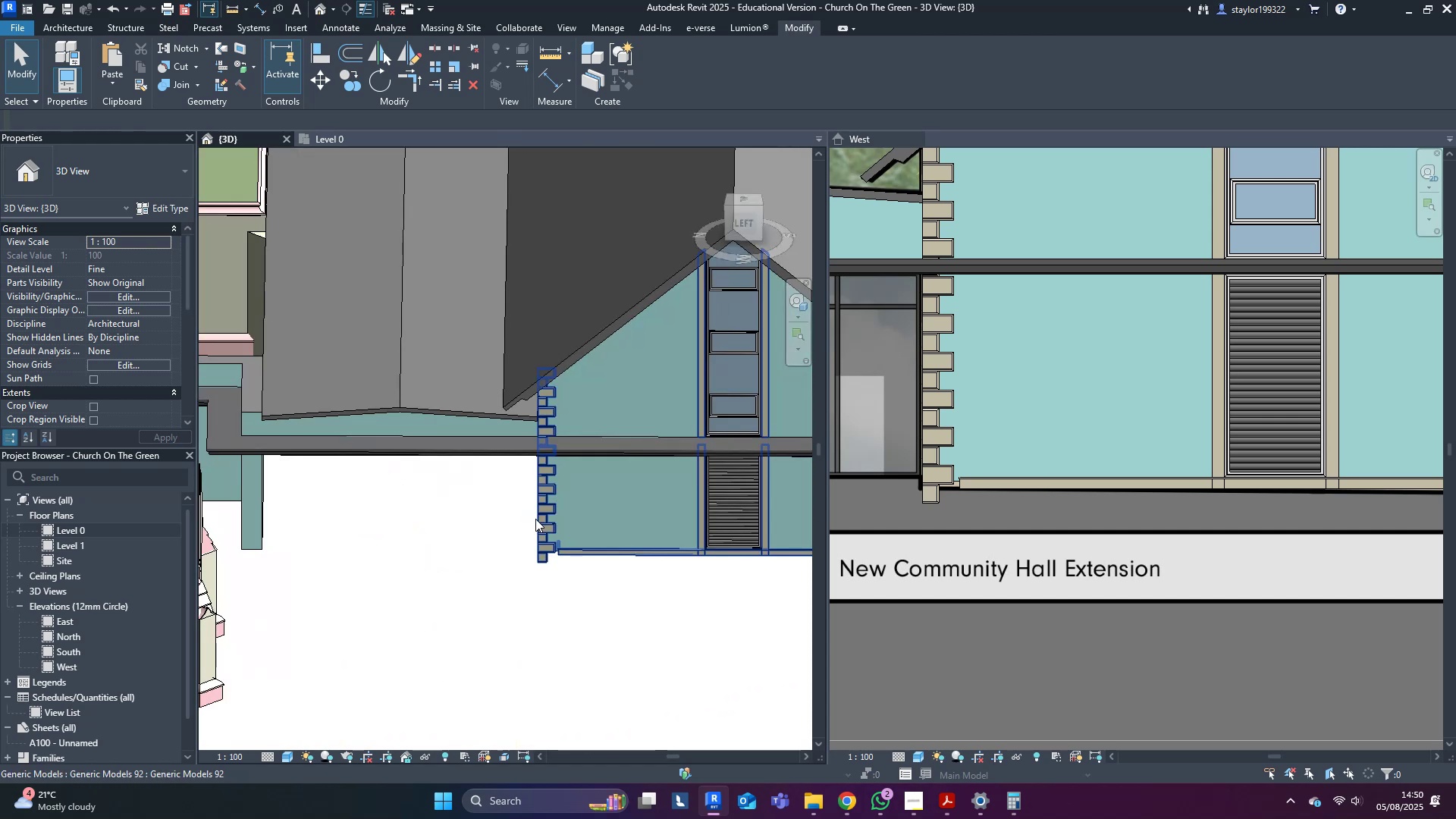 
left_click([535, 519])
 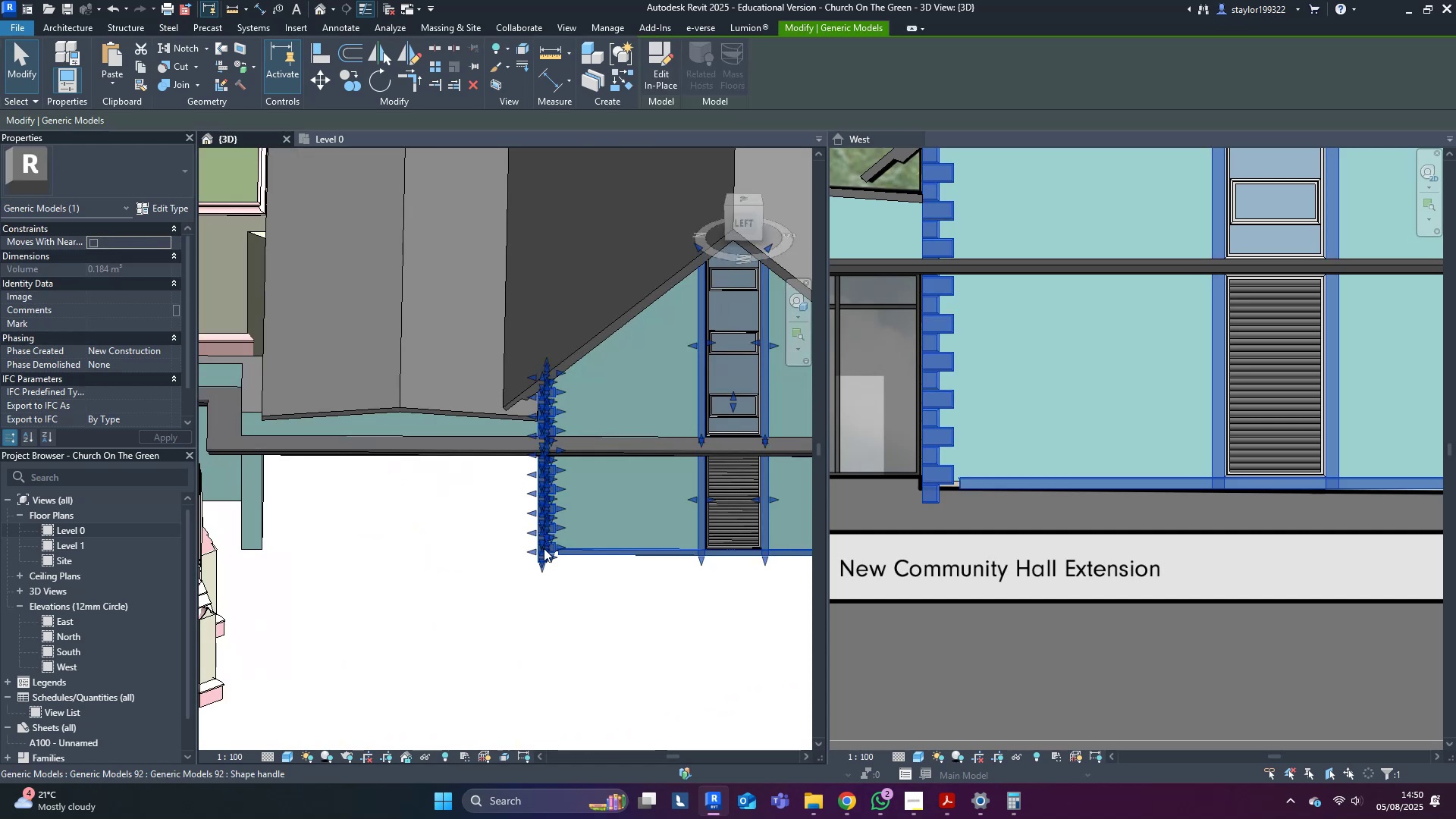 
scroll: coordinate [632, 611], scroll_direction: up, amount: 4.0
 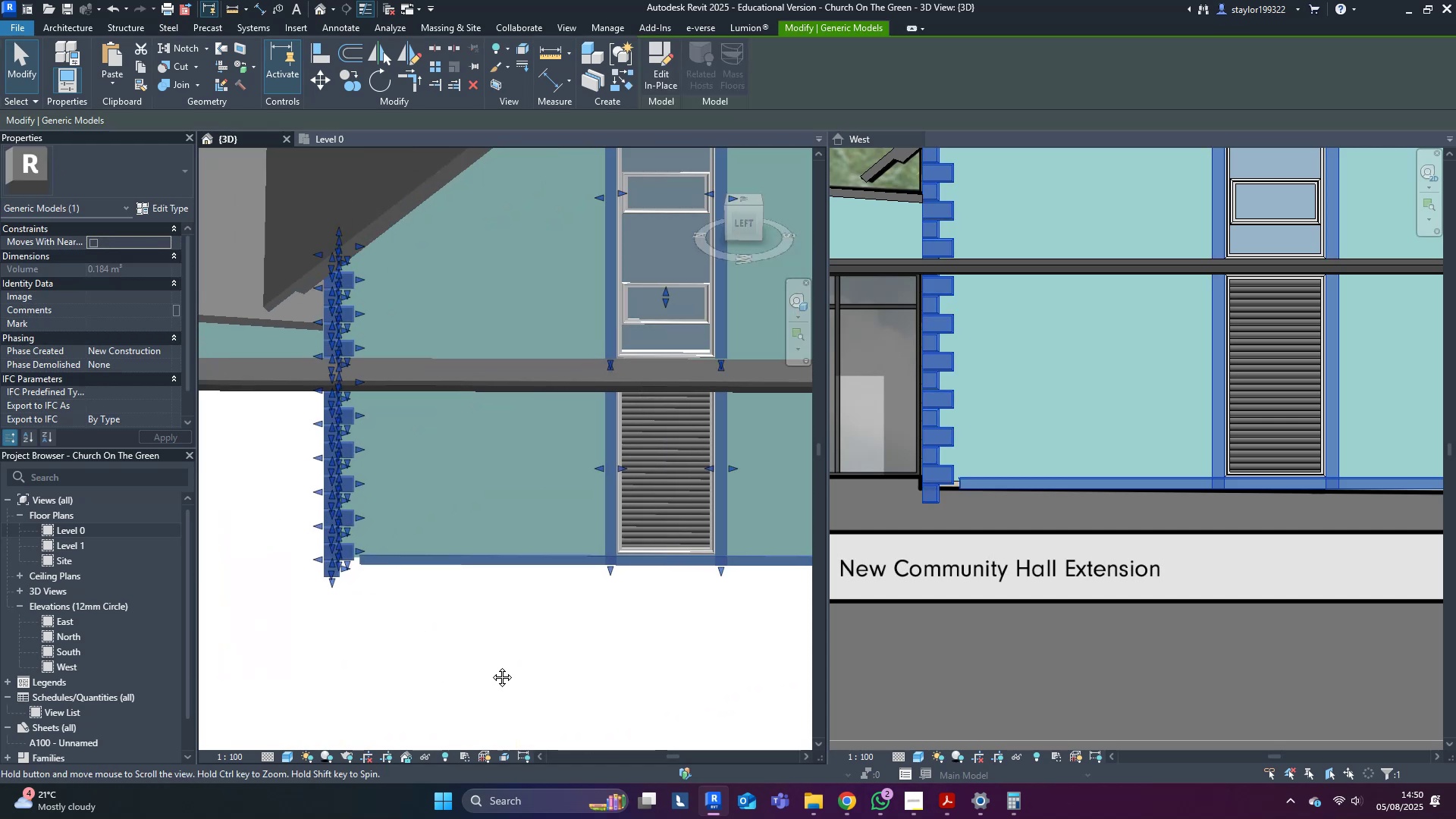 
type(hh)
 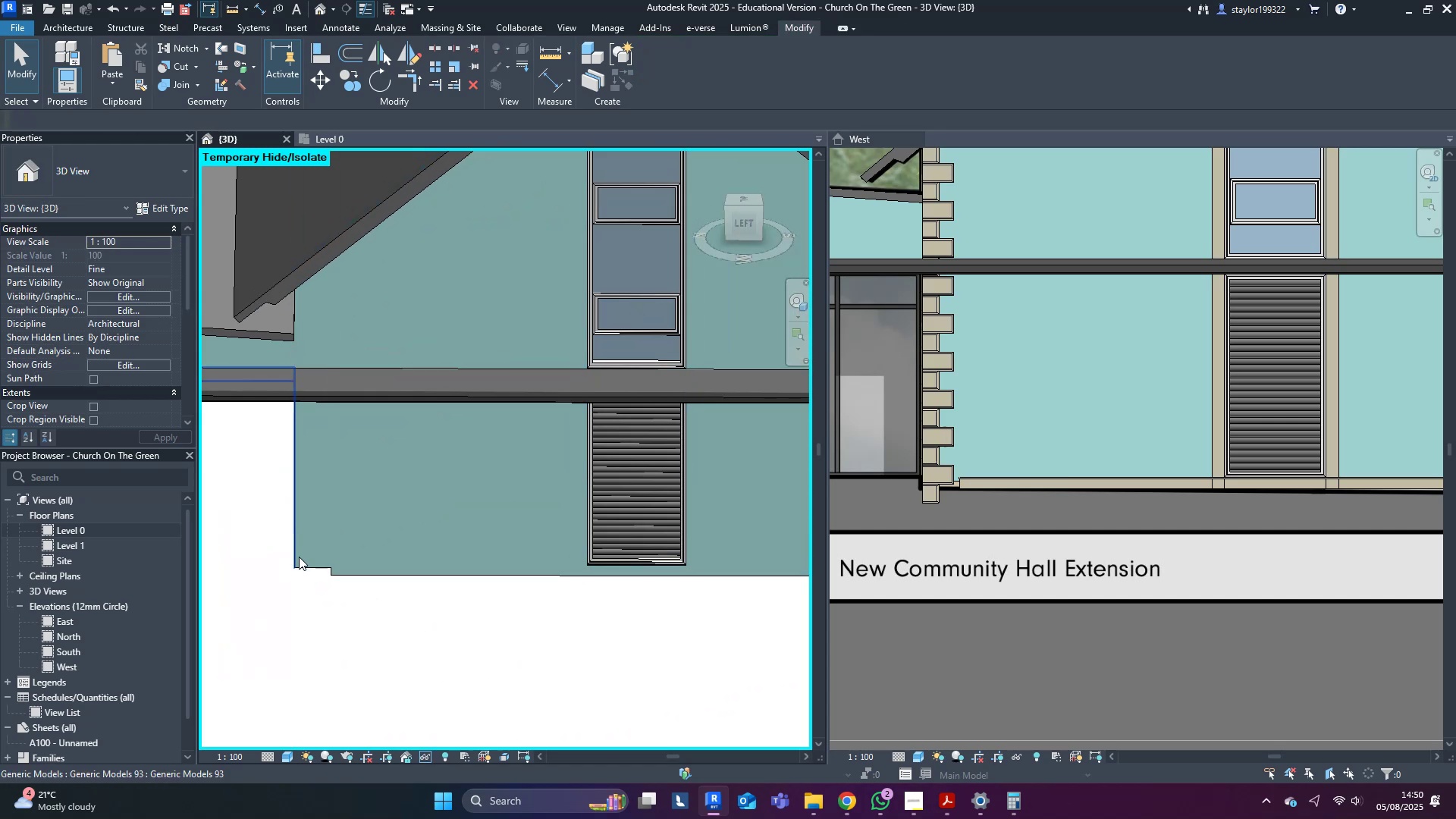 
key(Control+Z)
 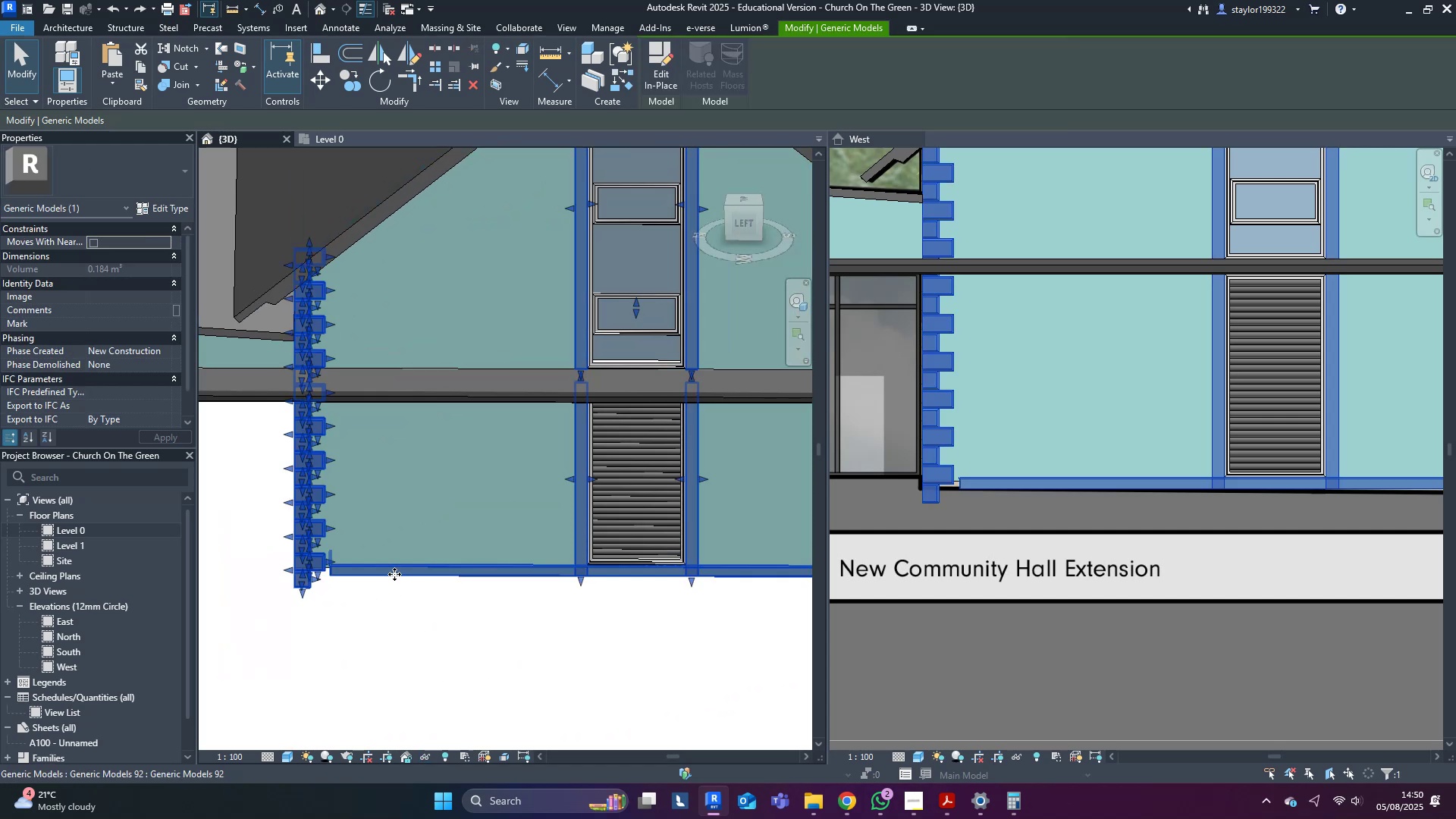 
double_click([394, 574])
 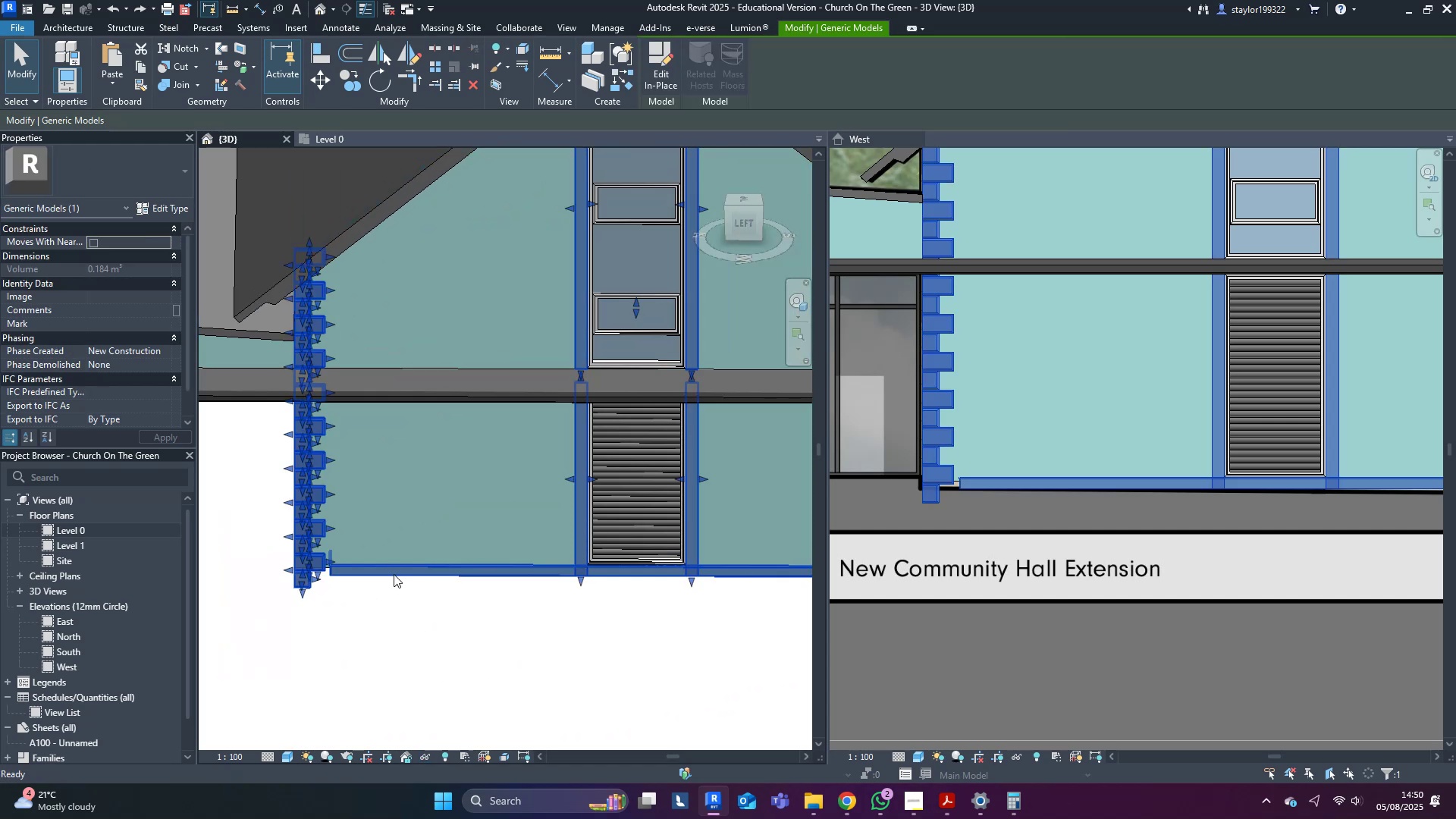 
triple_click([394, 574])
 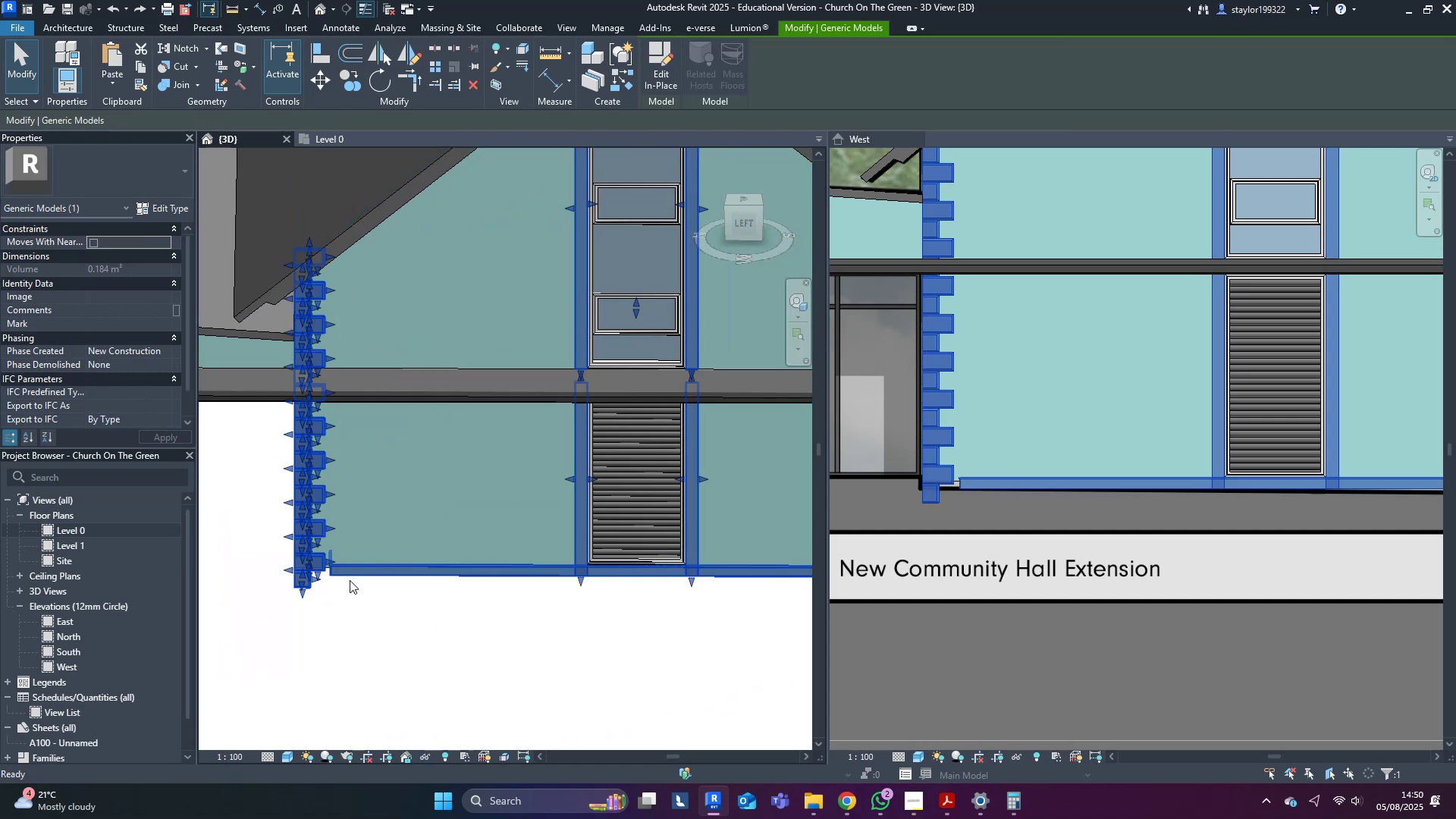 
triple_click([347, 579])
 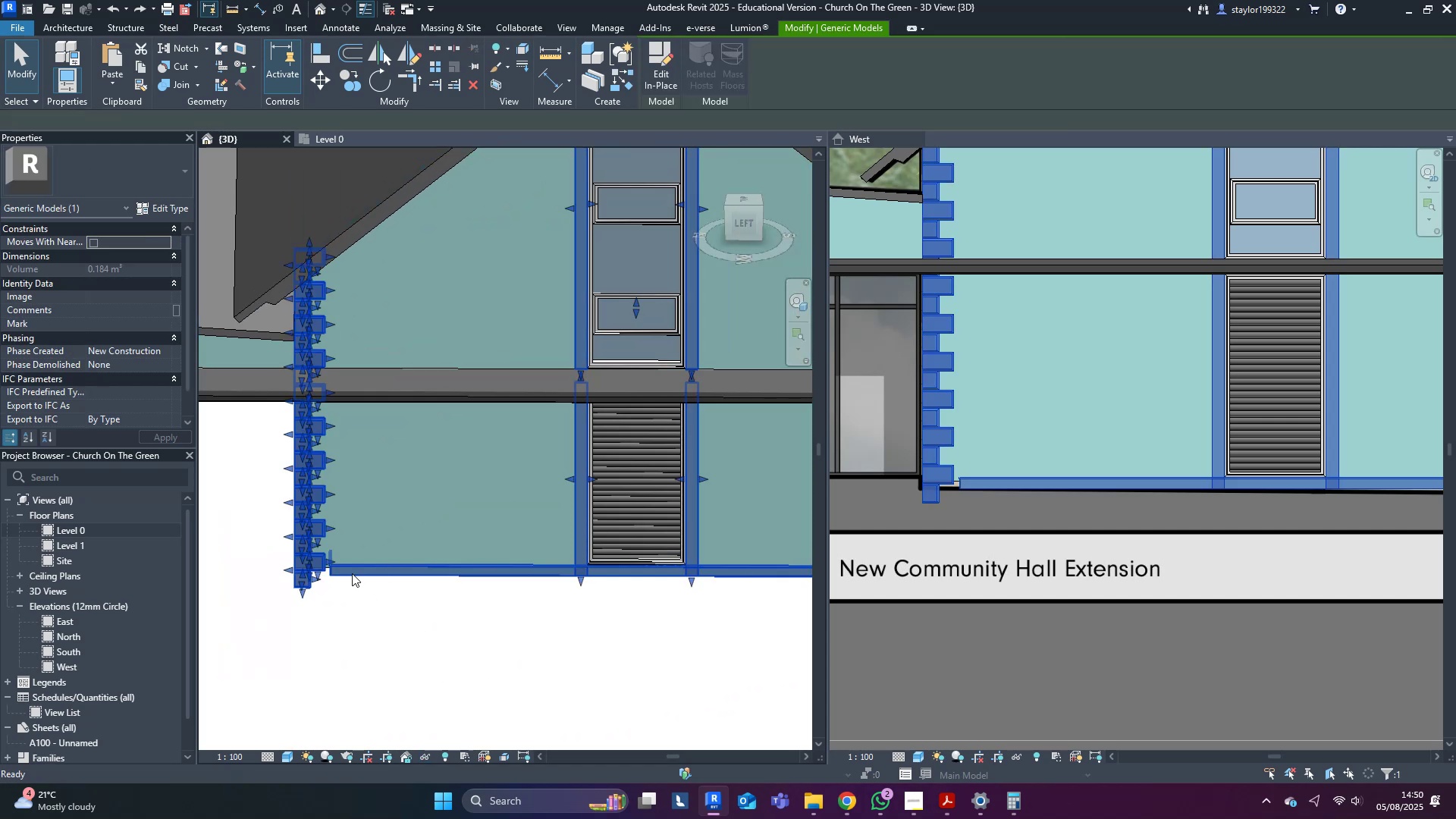 
triple_click([354, 569])
 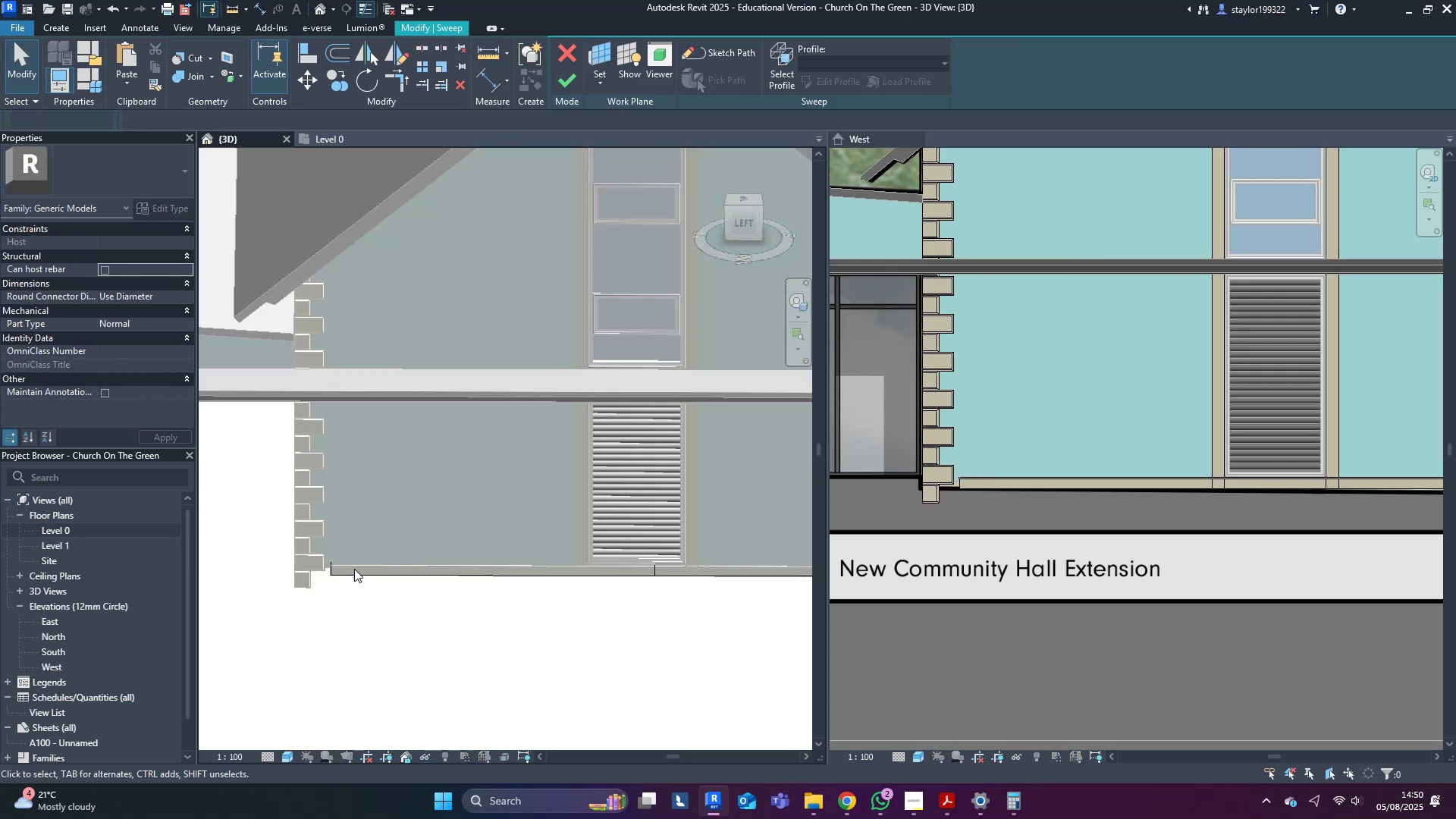 
triple_click([354, 569])
 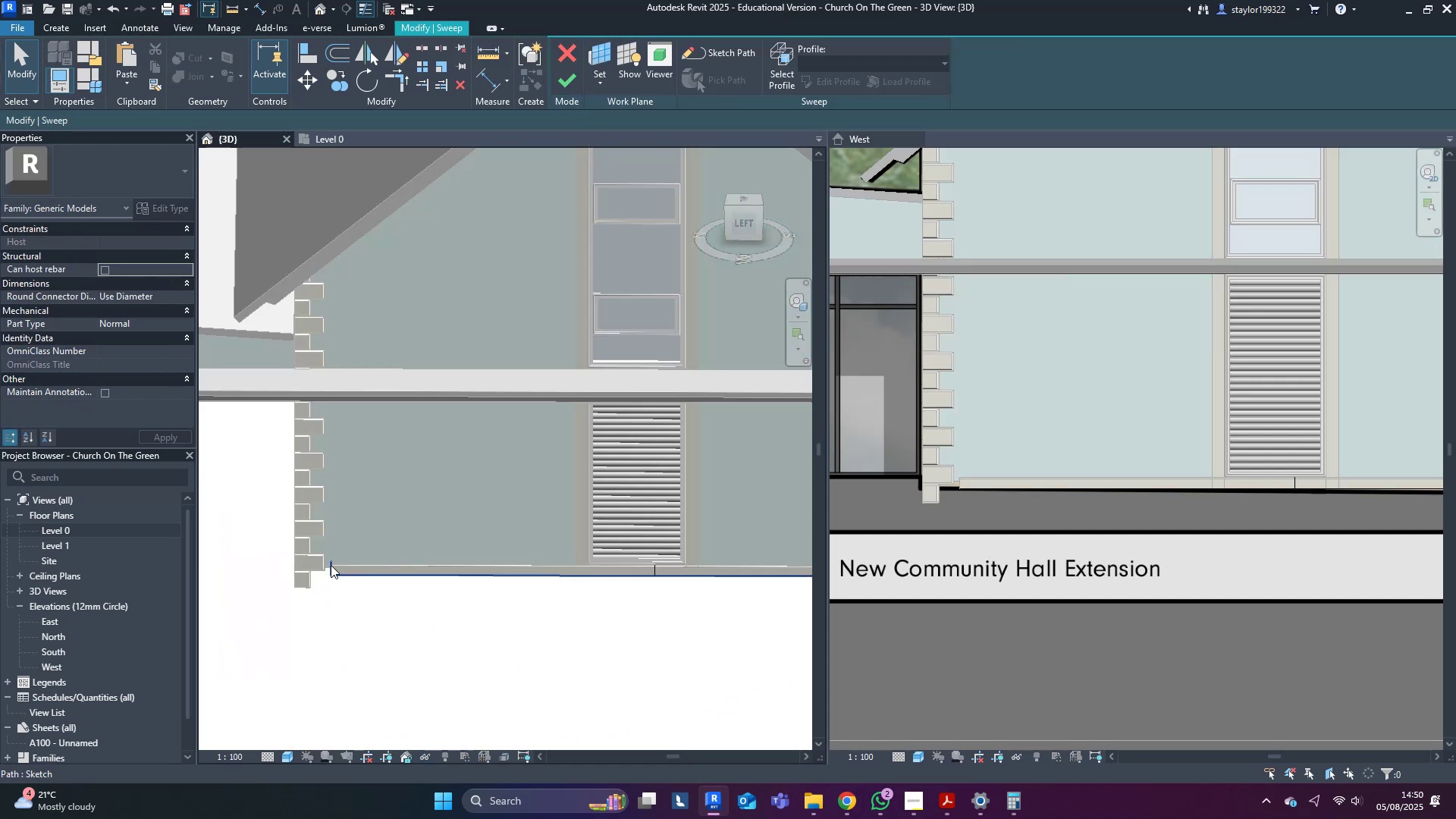 
triple_click([322, 569])
 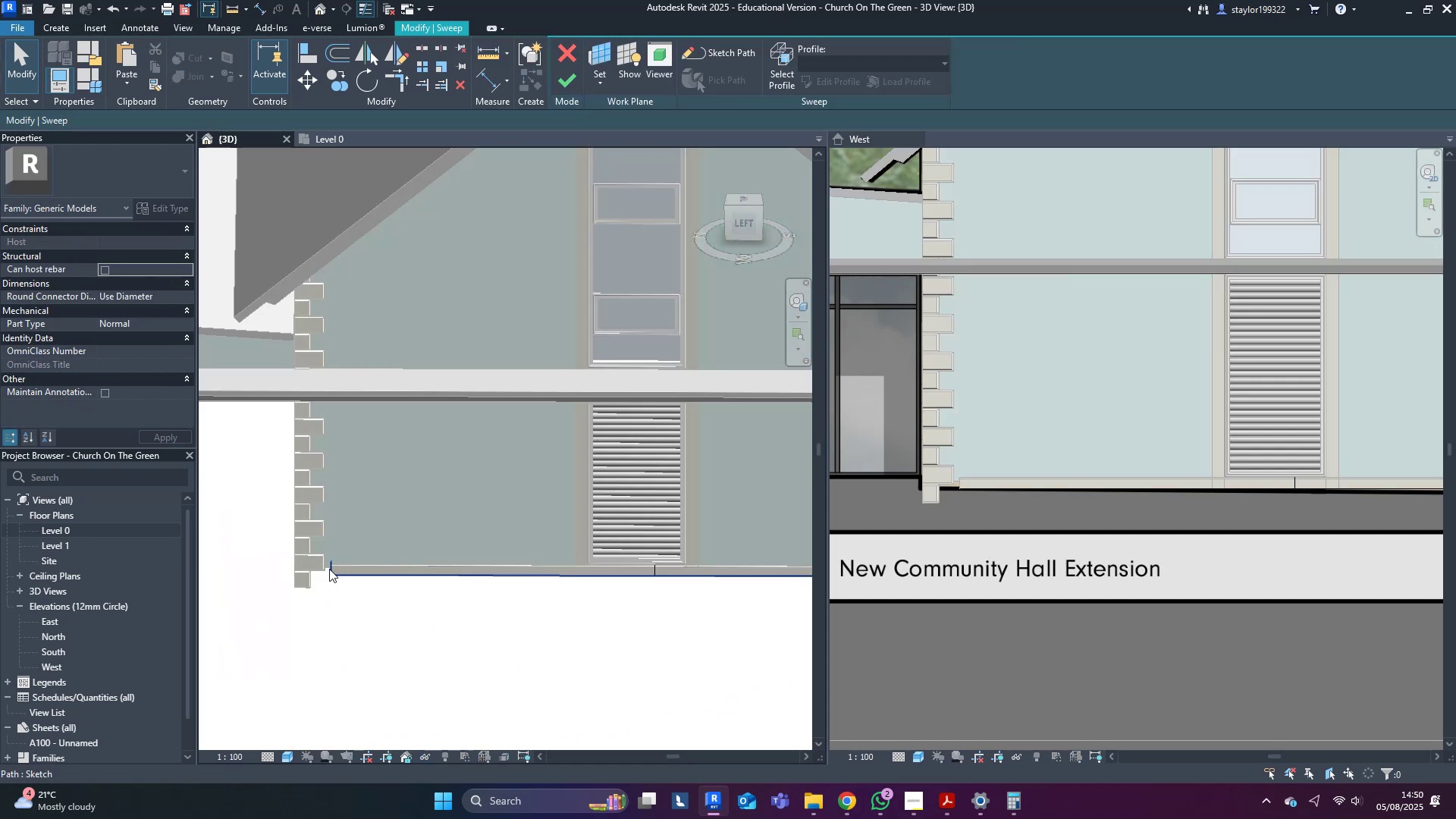 
triple_click([329, 569])
 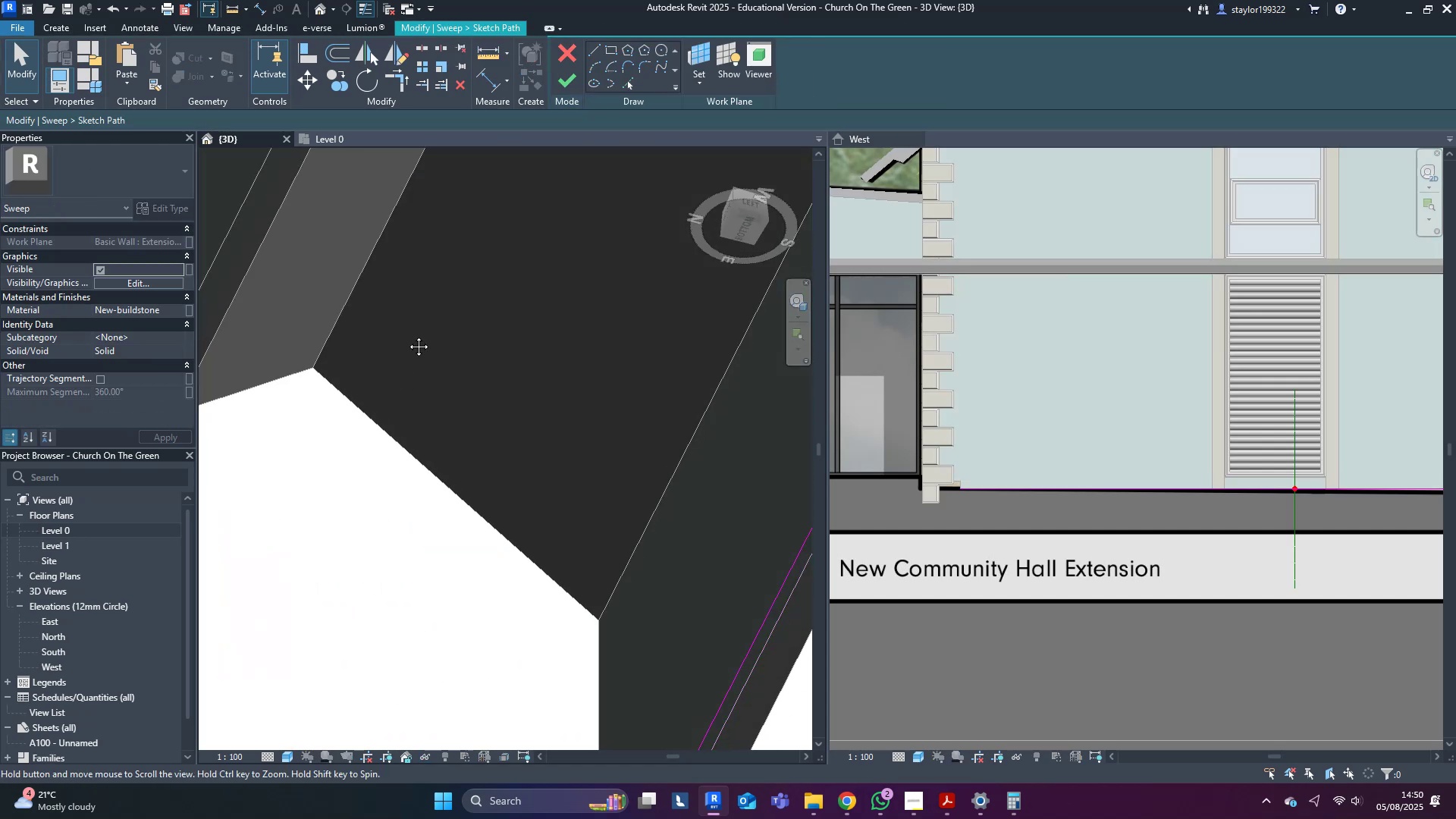 
scroll: coordinate [476, 554], scroll_direction: down, amount: 3.0
 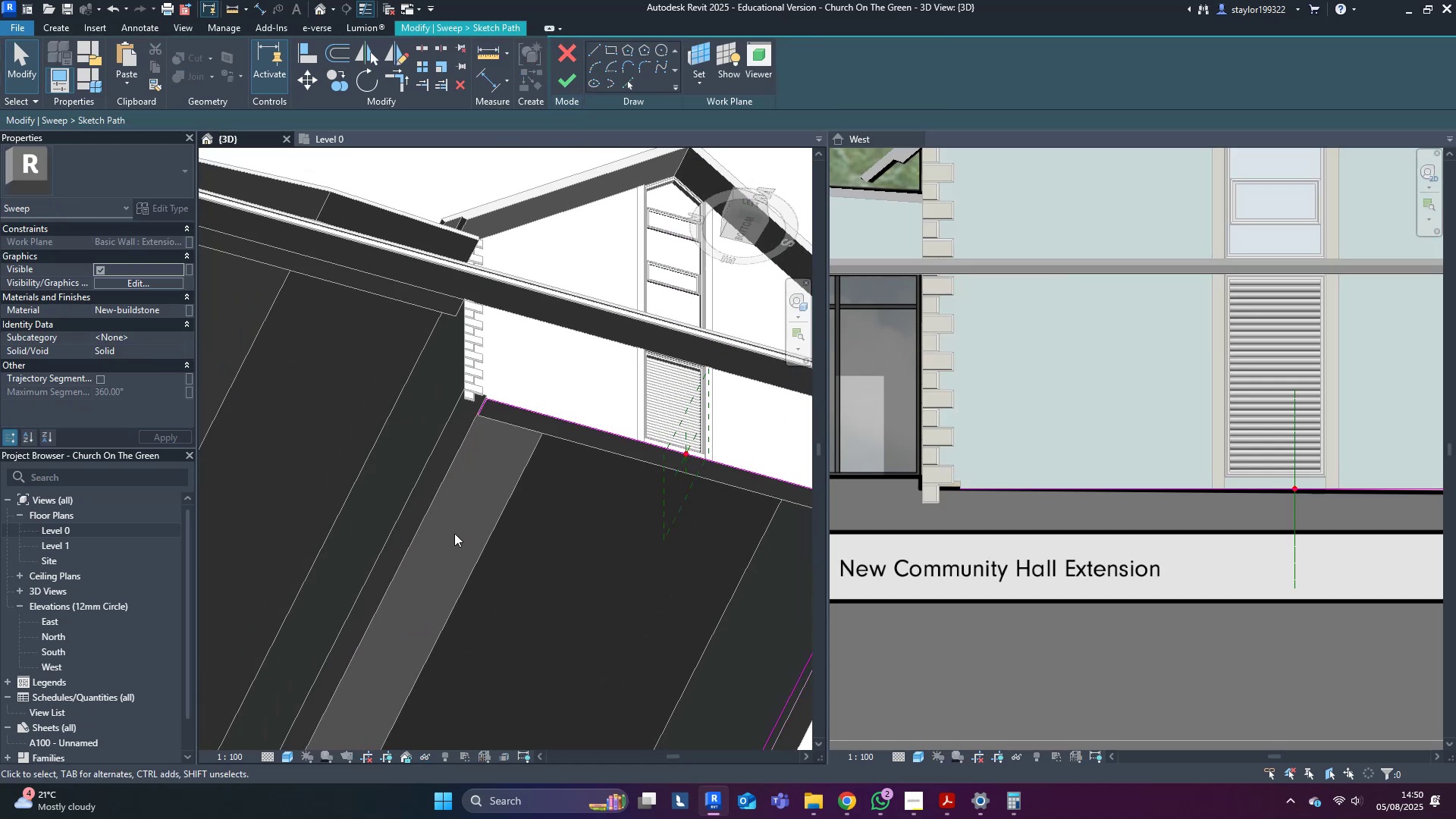 
scroll: coordinate [485, 367], scroll_direction: up, amount: 3.0
 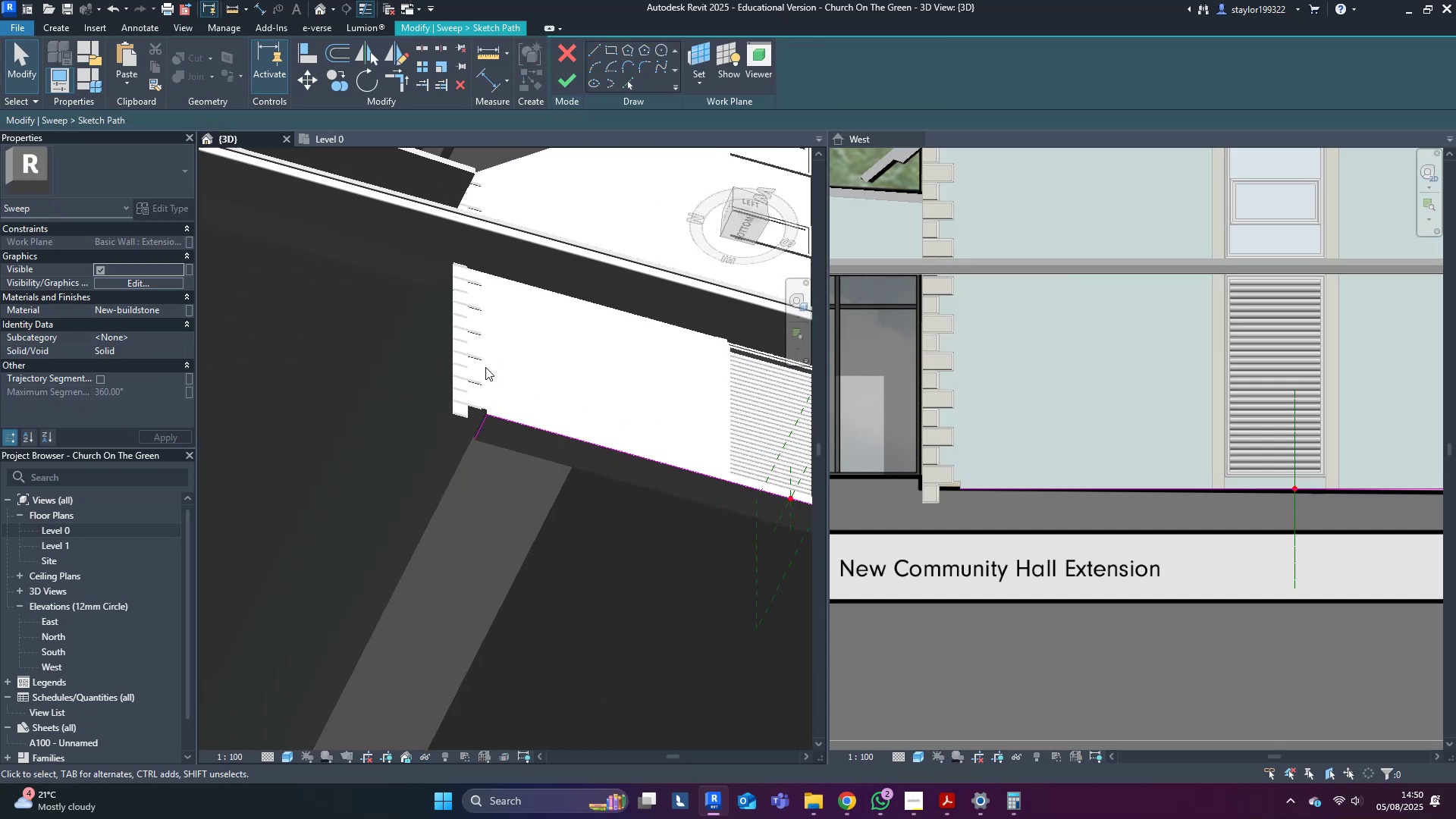 
type(al)
 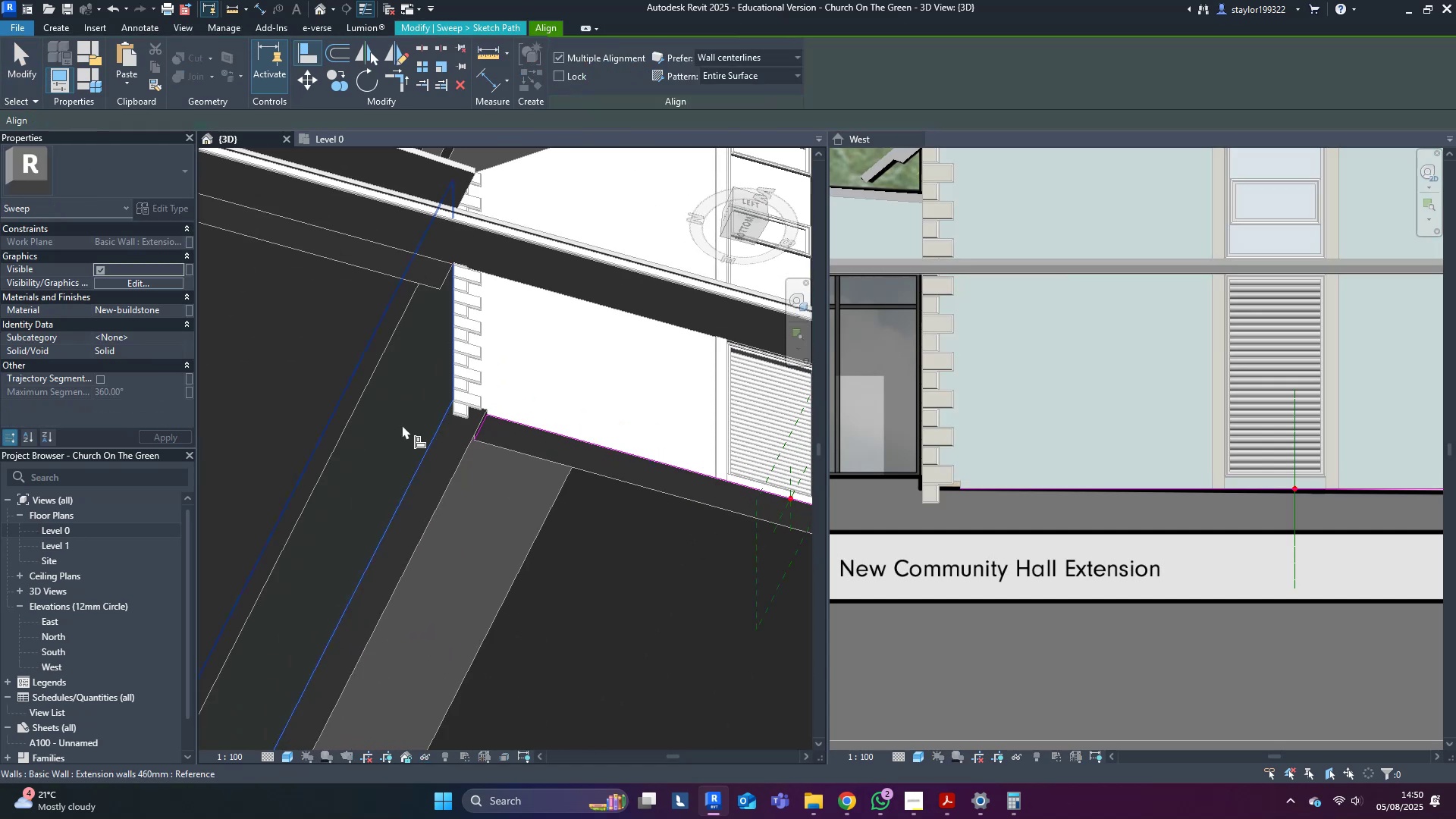 
left_click([402, 425])
 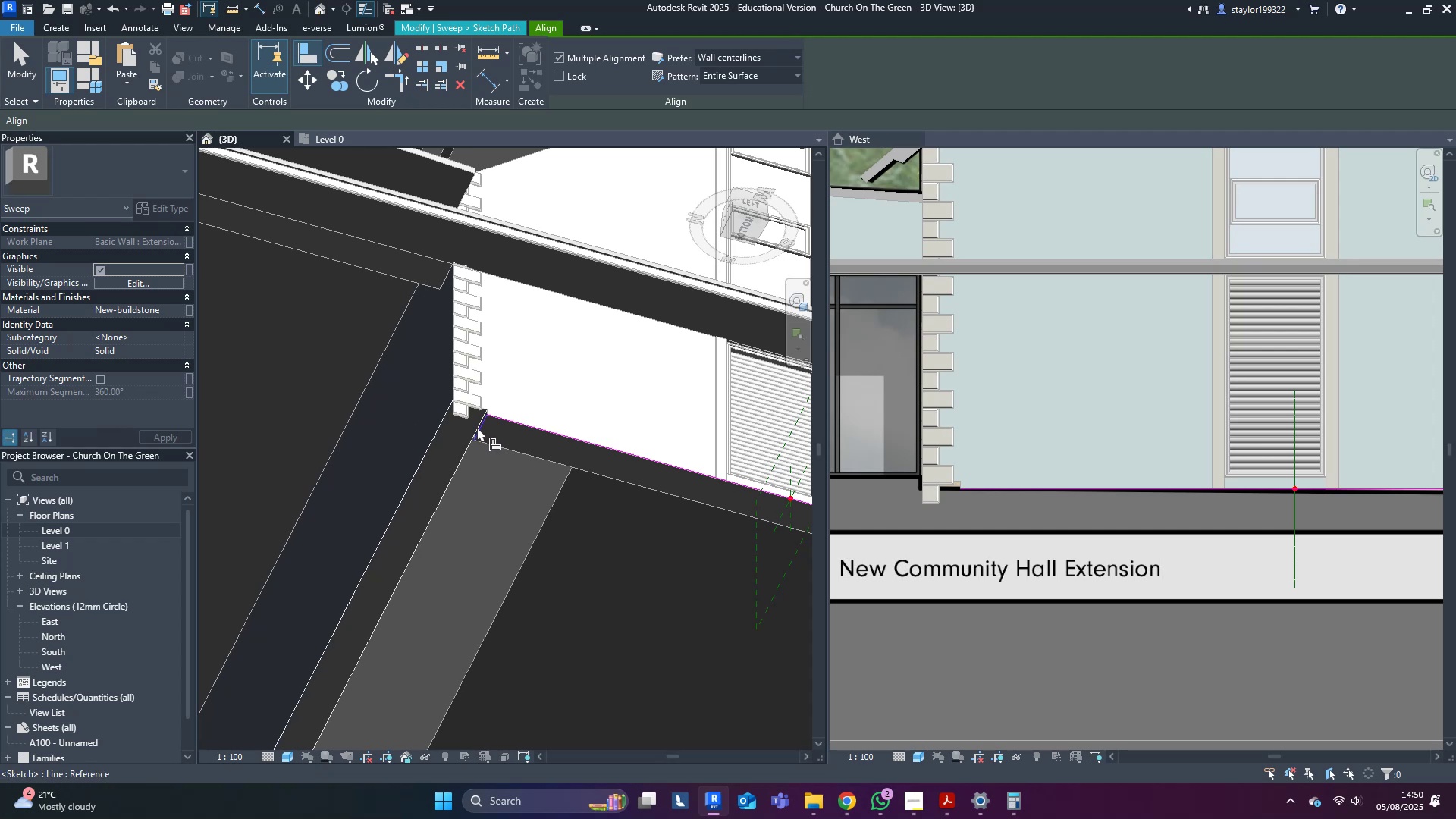 
left_click([477, 427])
 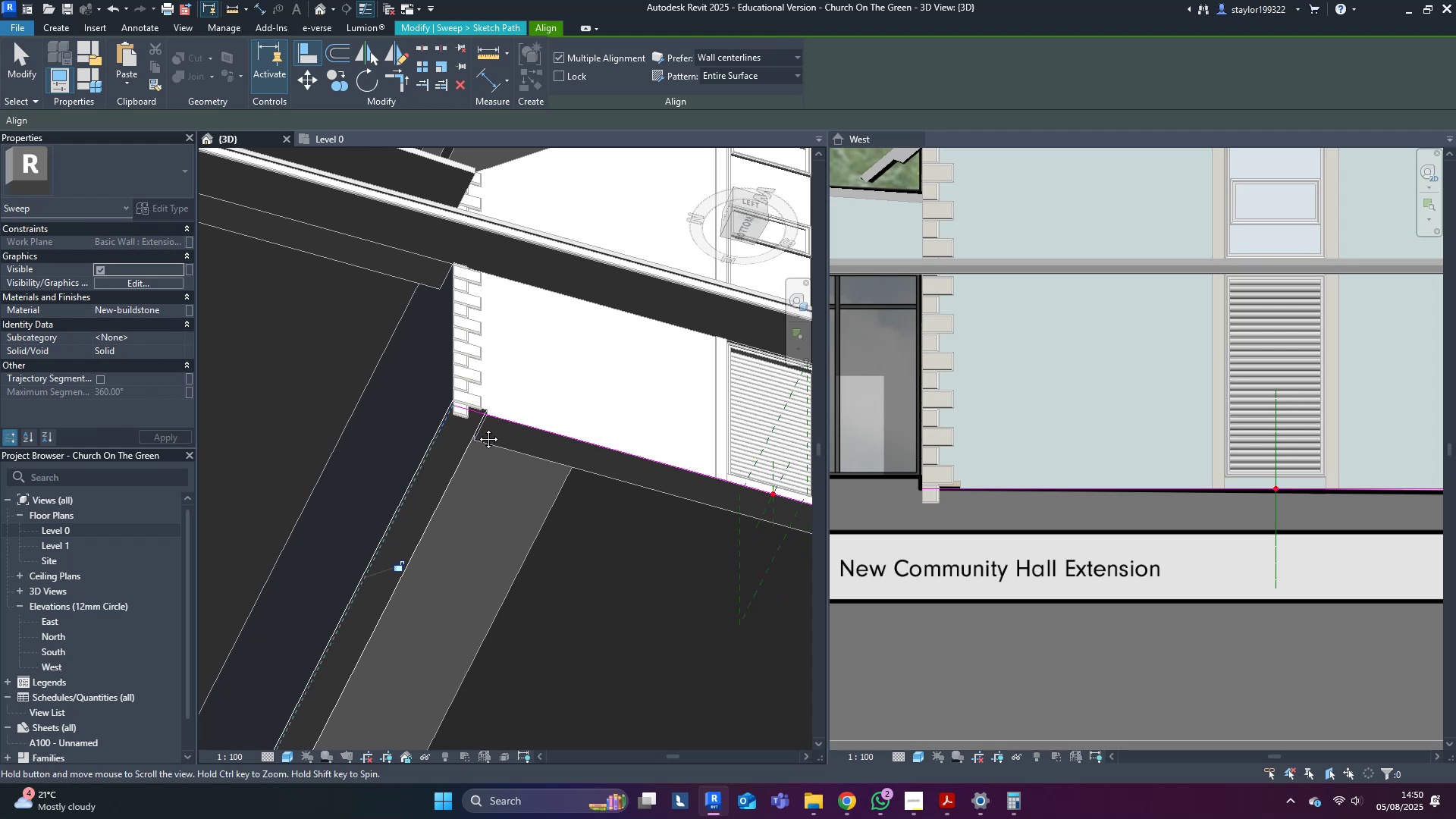 
middle_click([477, 428])
 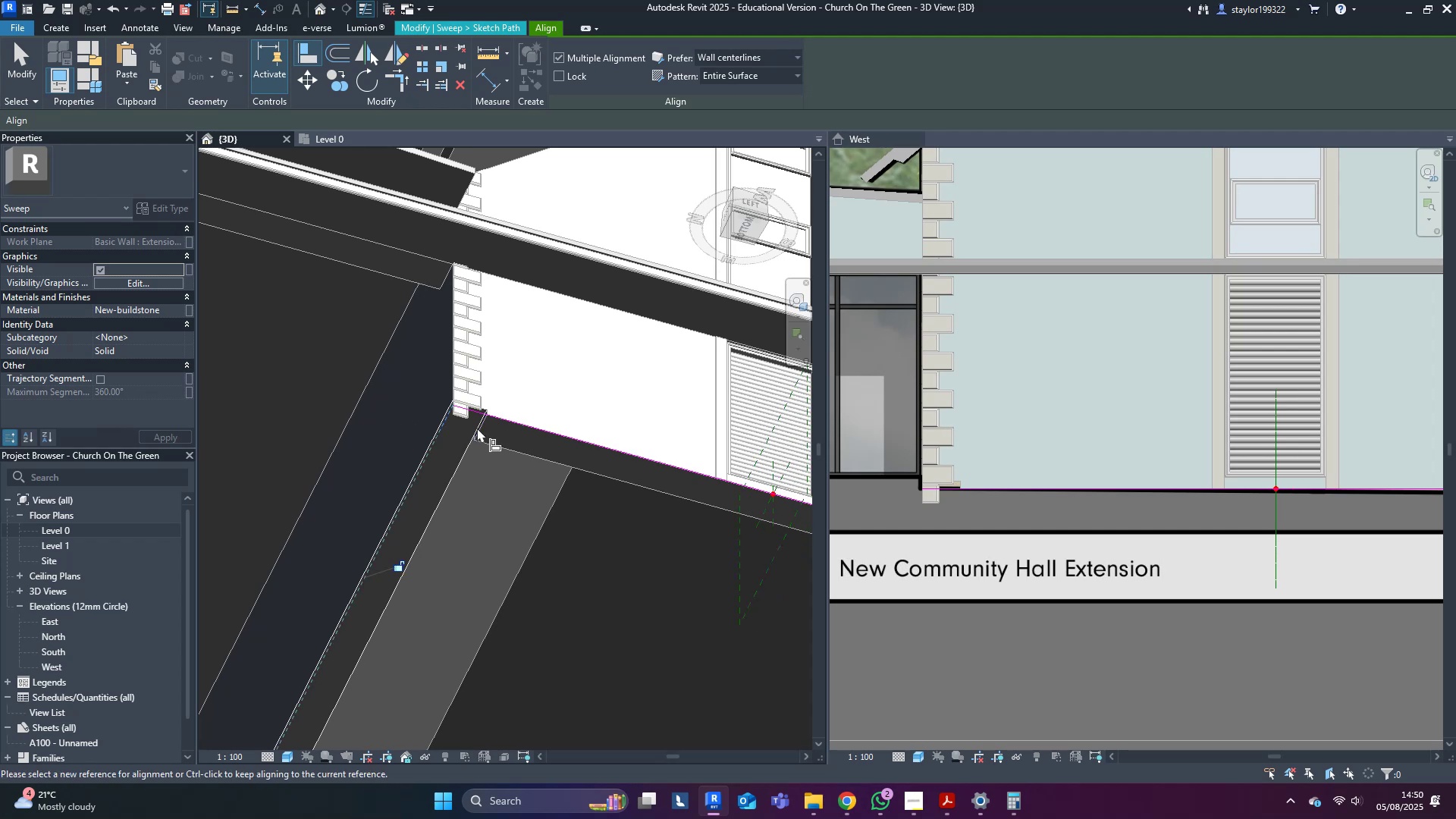 
type(md[Delete])
 